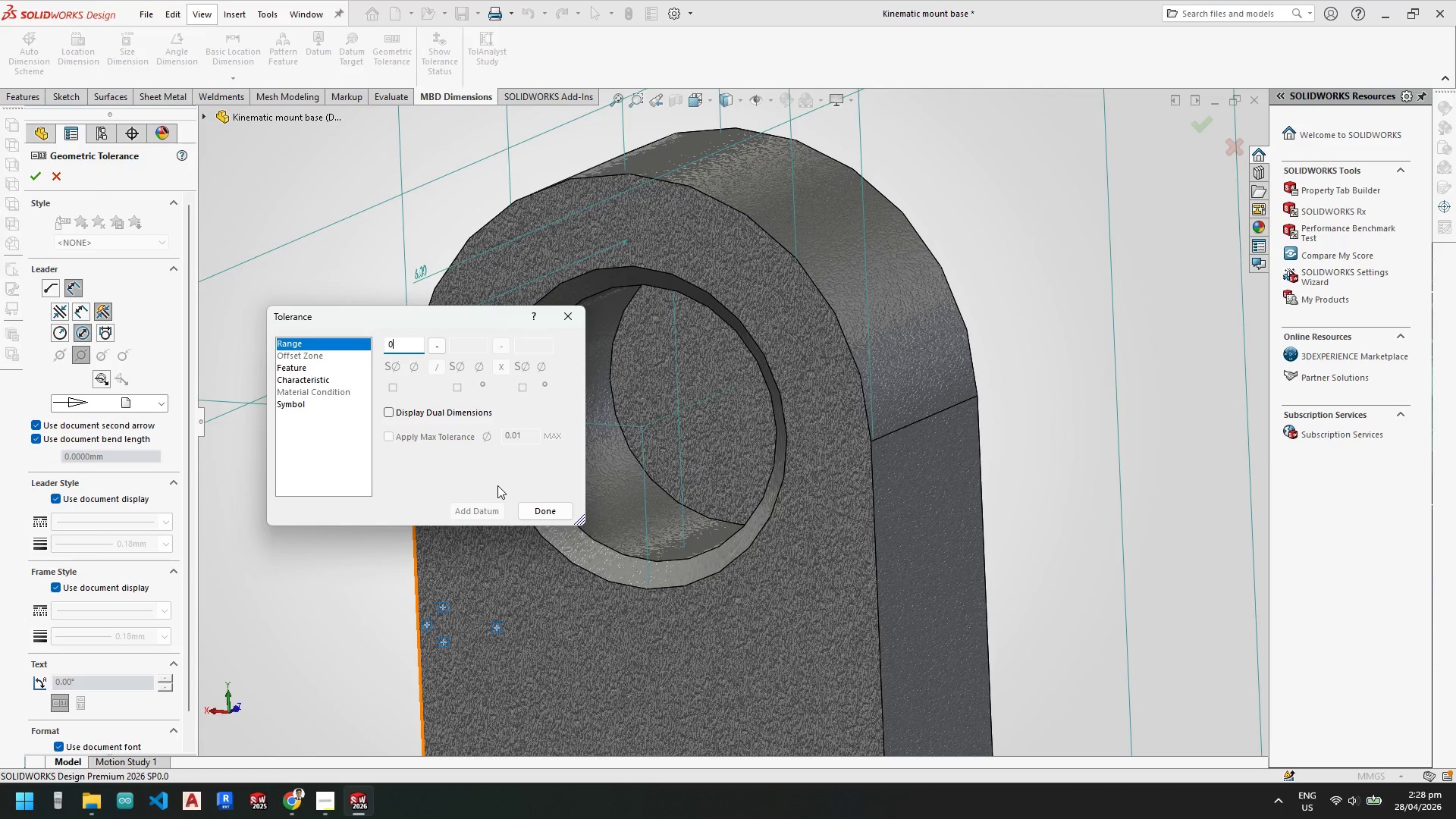 
key(NumpadDecimal)
 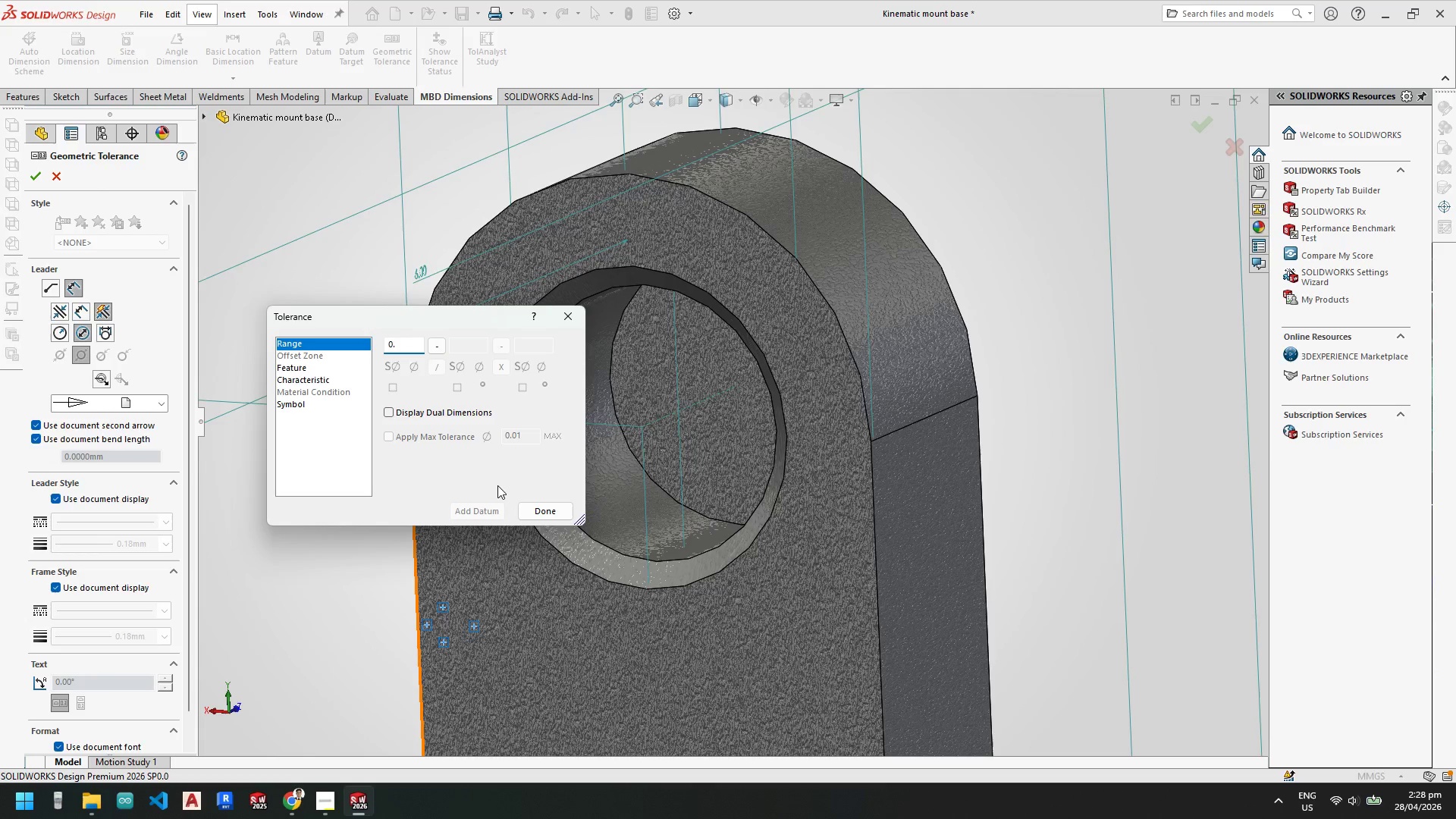 
key(Numpad0)
 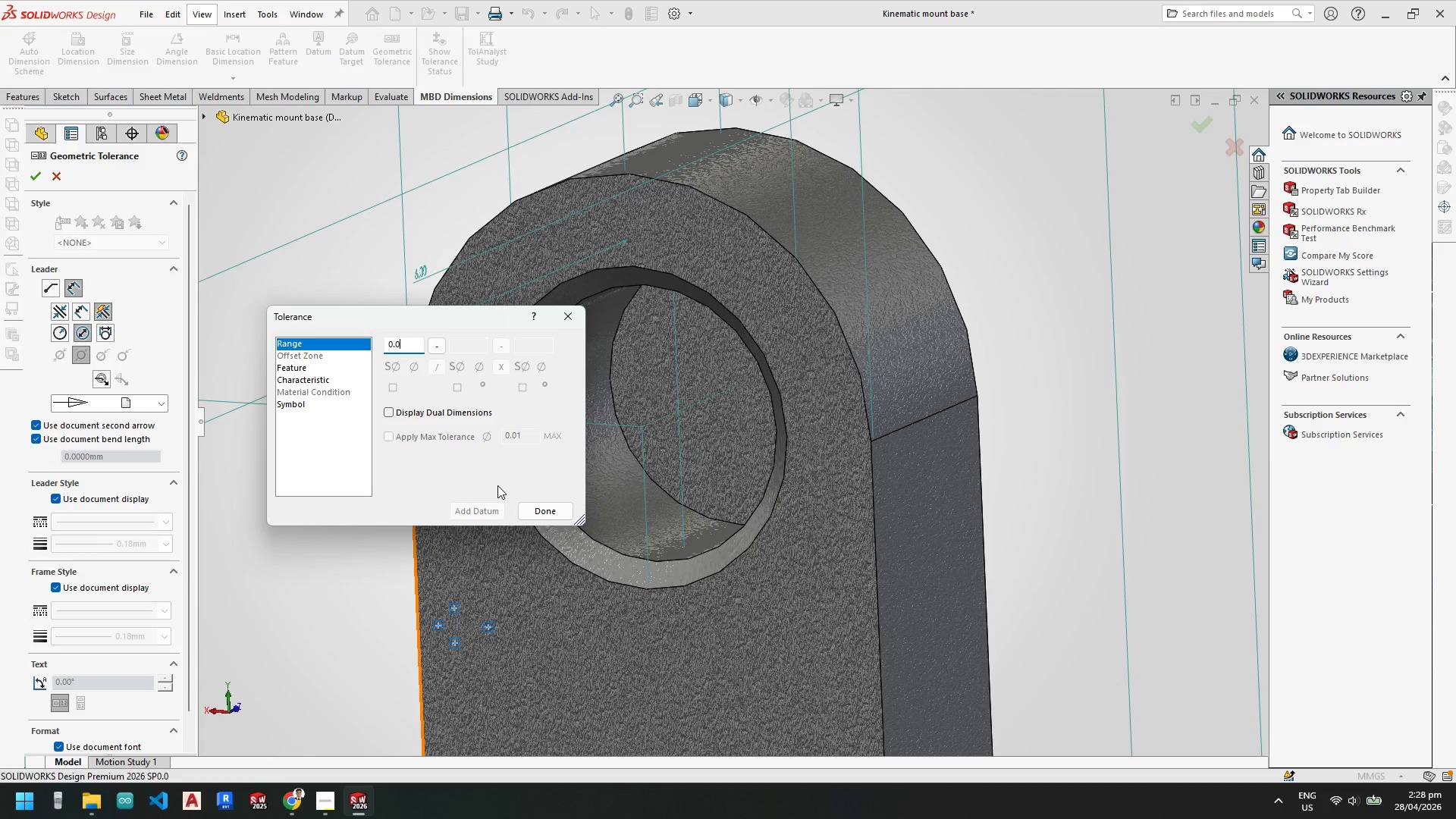 
key(Numpad1)
 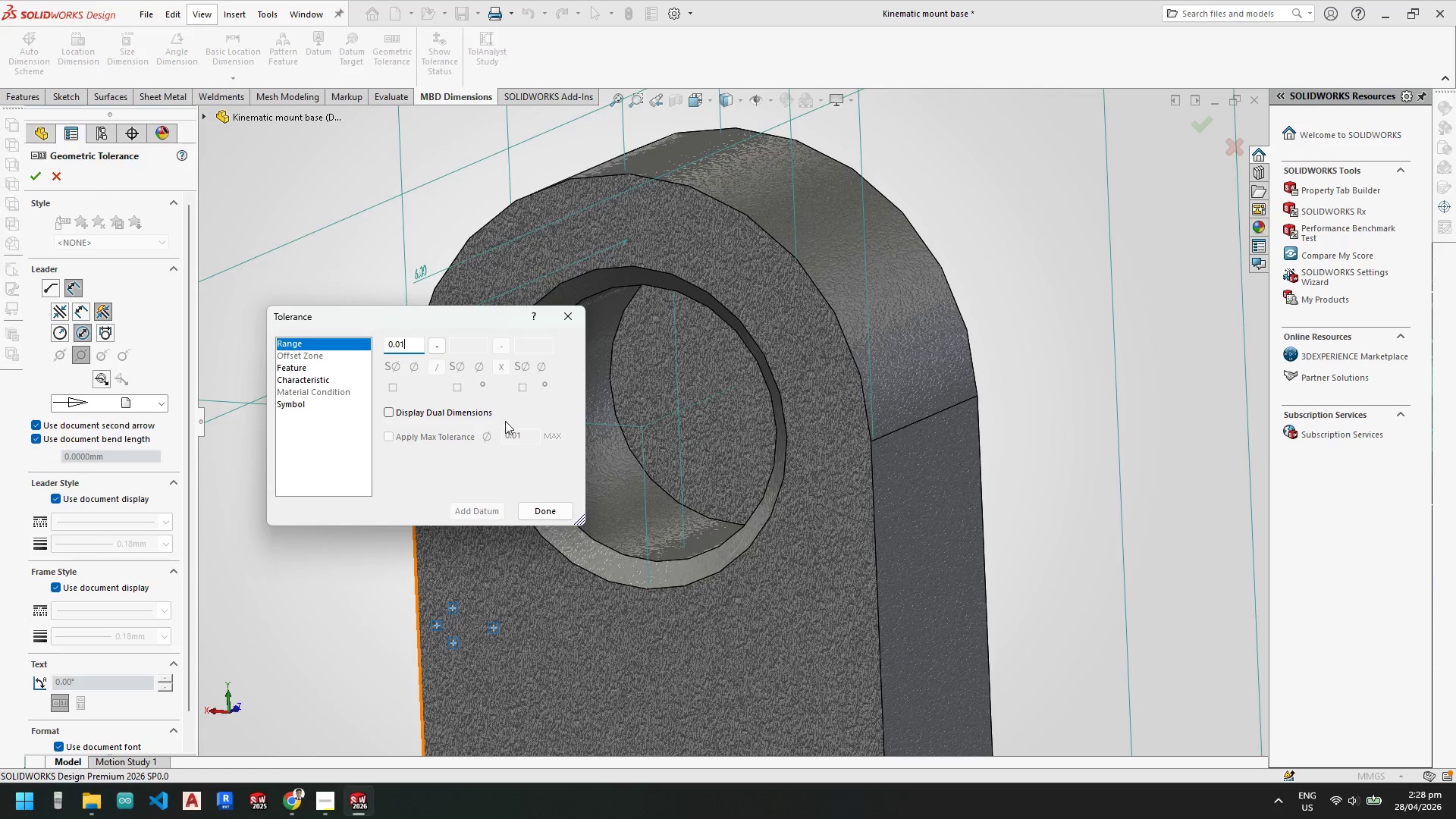 
wait(7.86)
 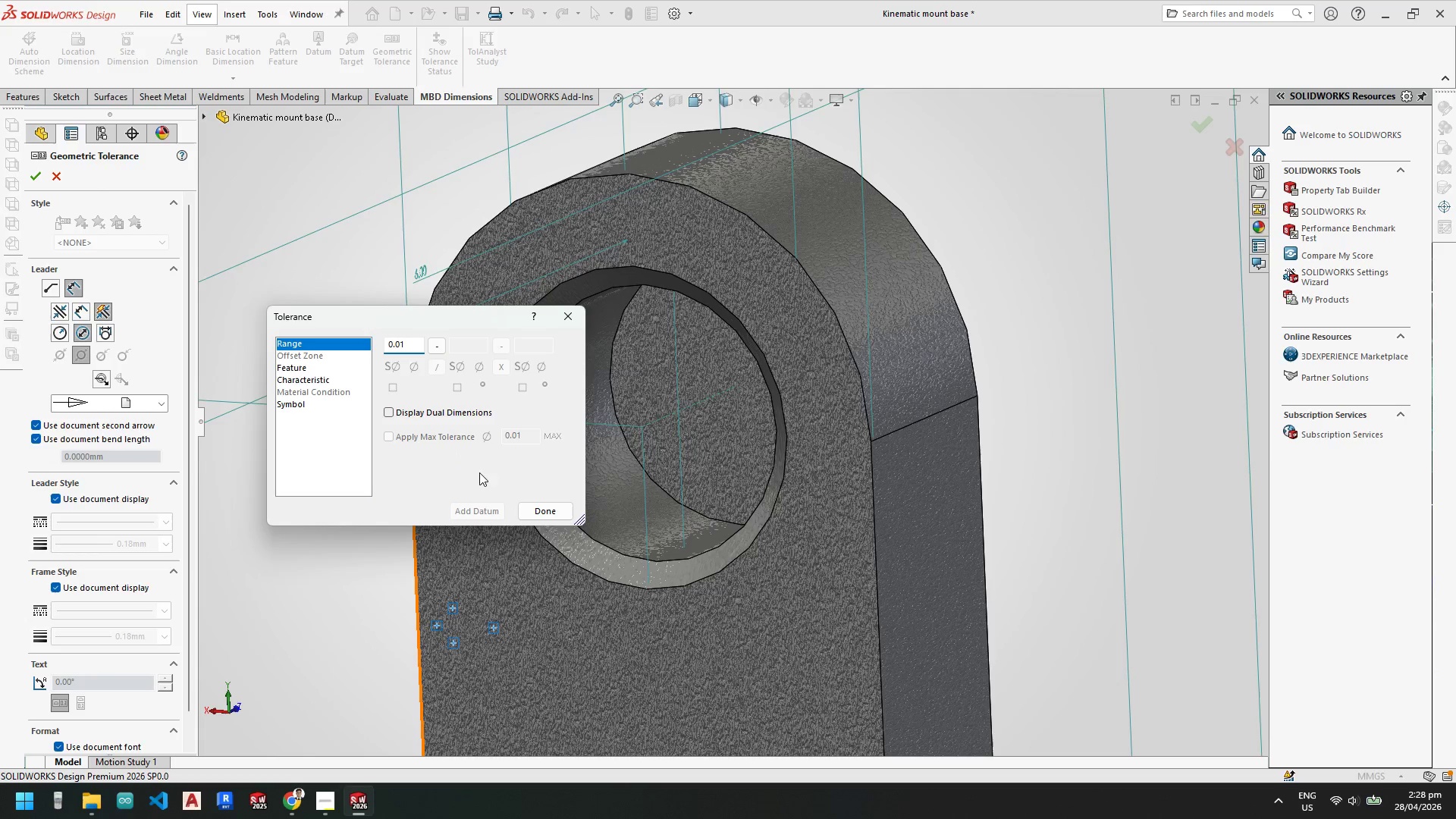 
key(Backspace)
 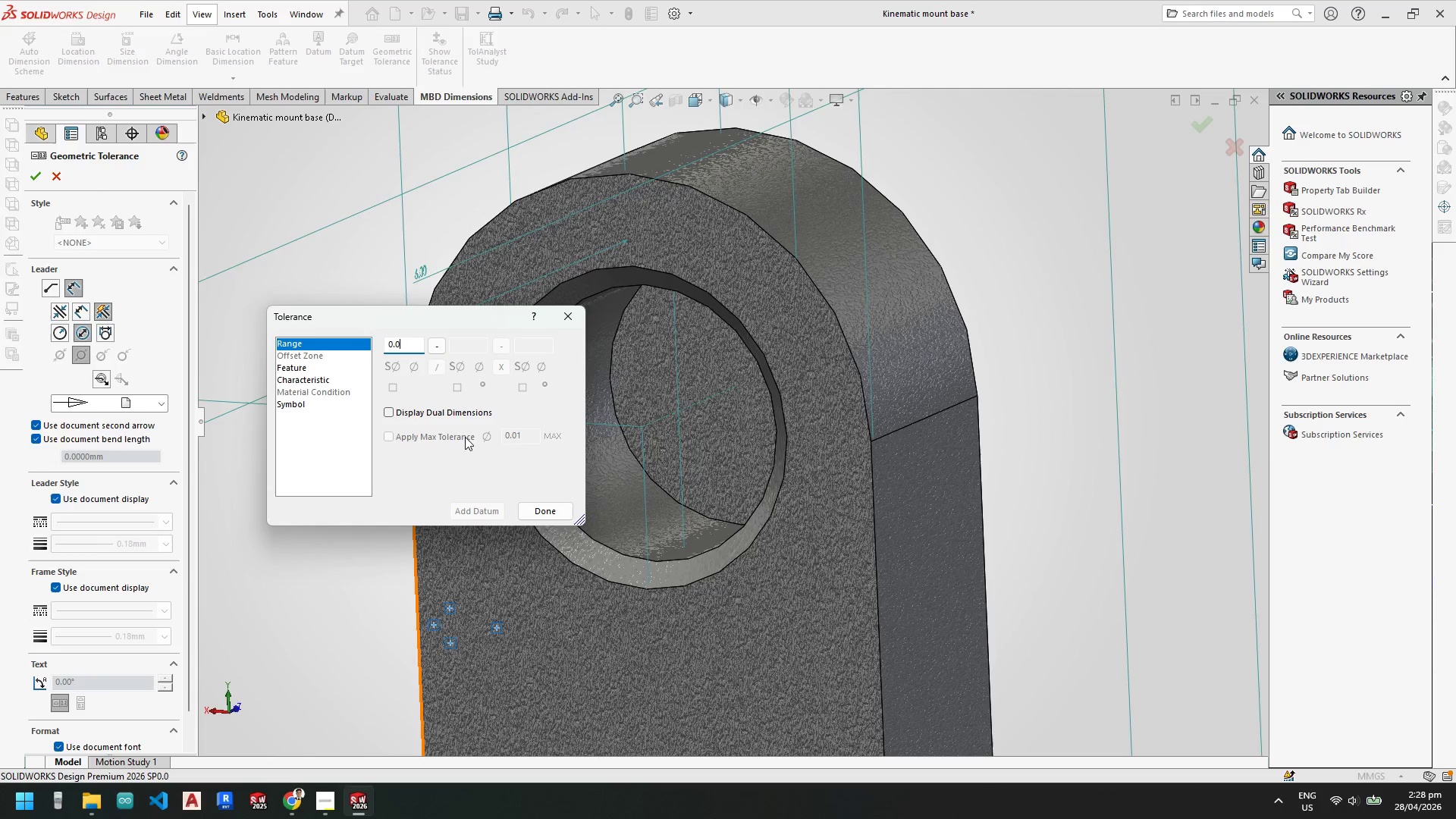 
key(Numpad2)
 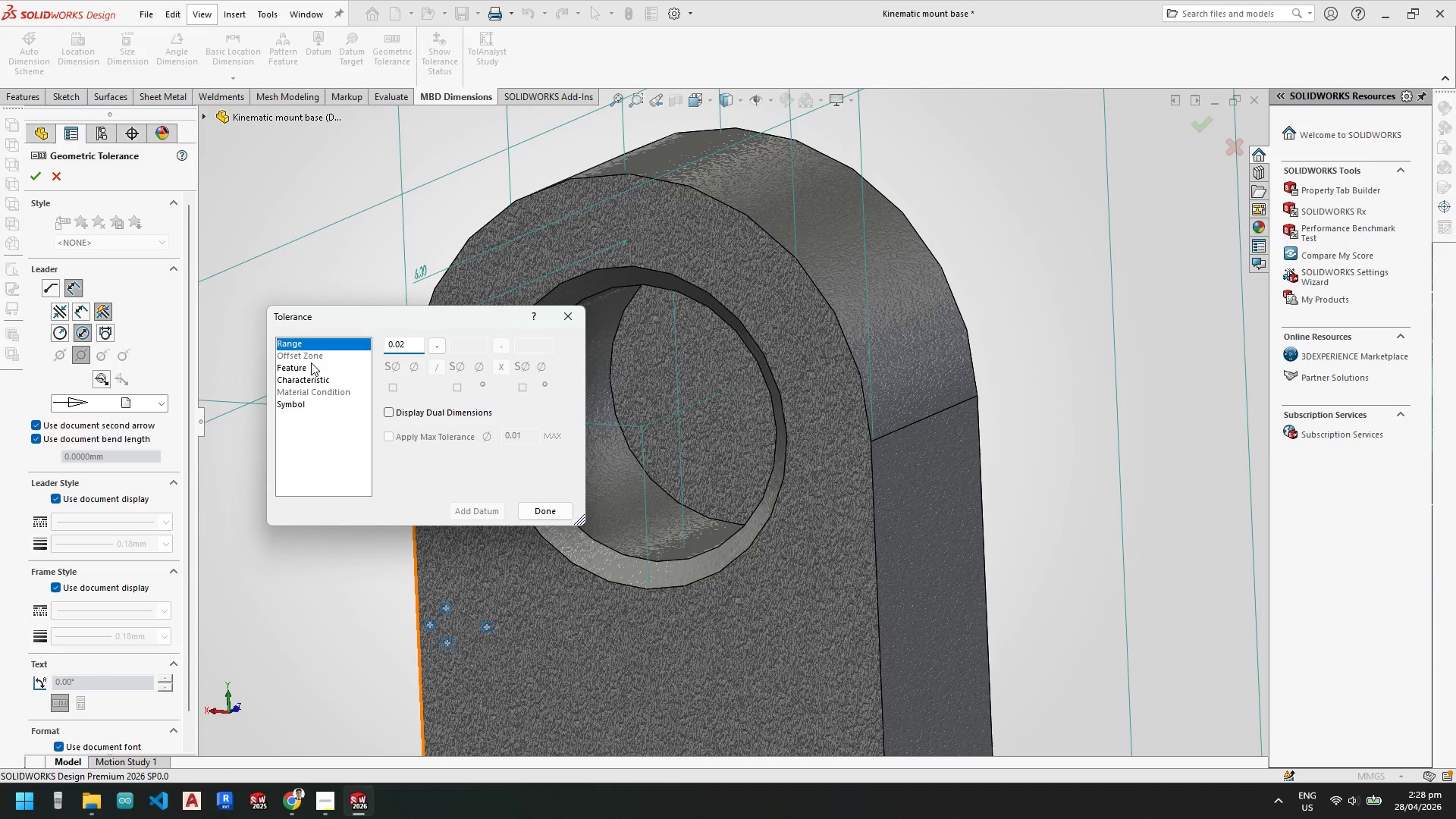 
left_click([291, 367])
 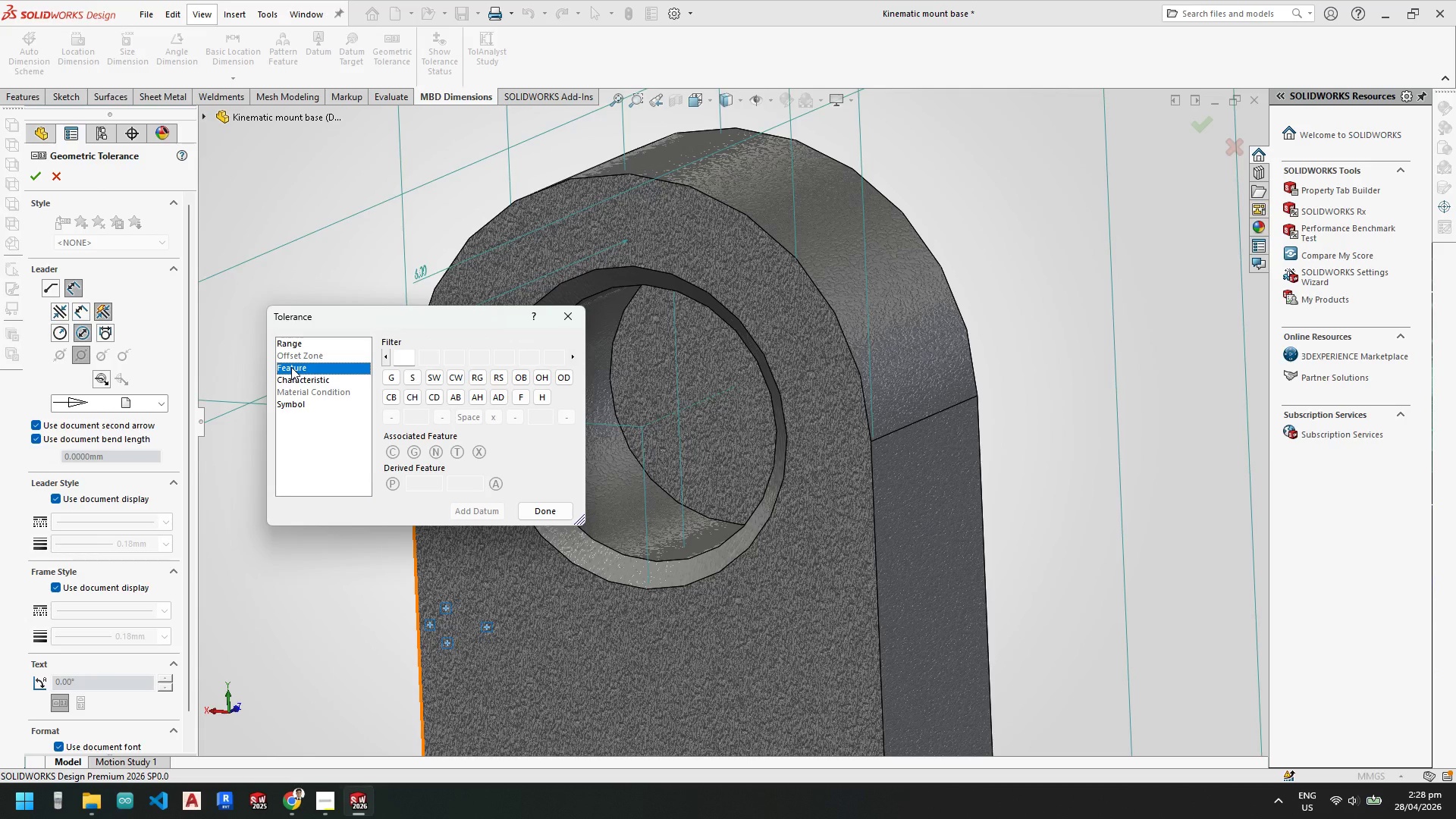 
mouse_move([496, 377])
 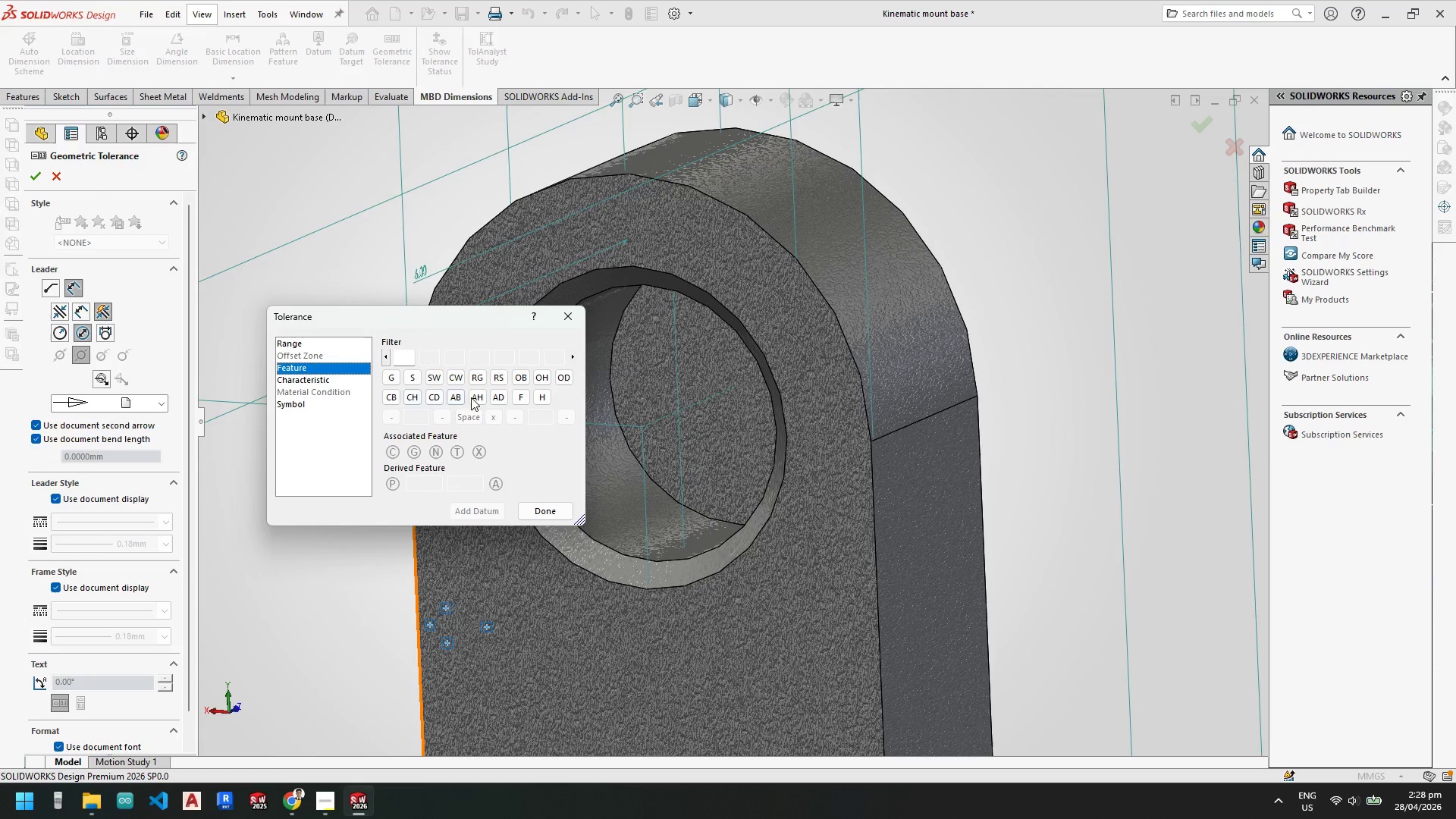 
mouse_move([506, 400])
 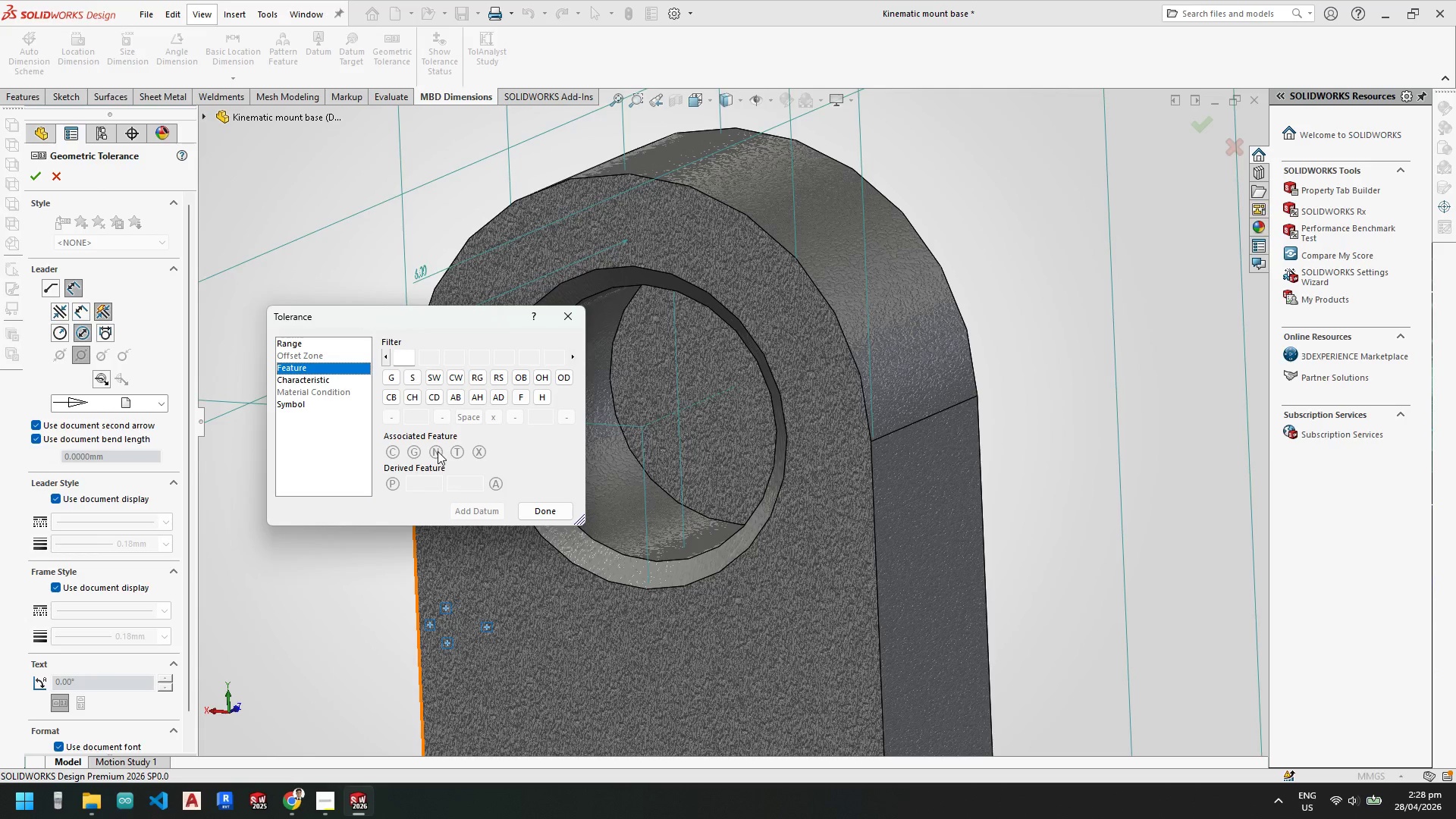 
wait(6.04)
 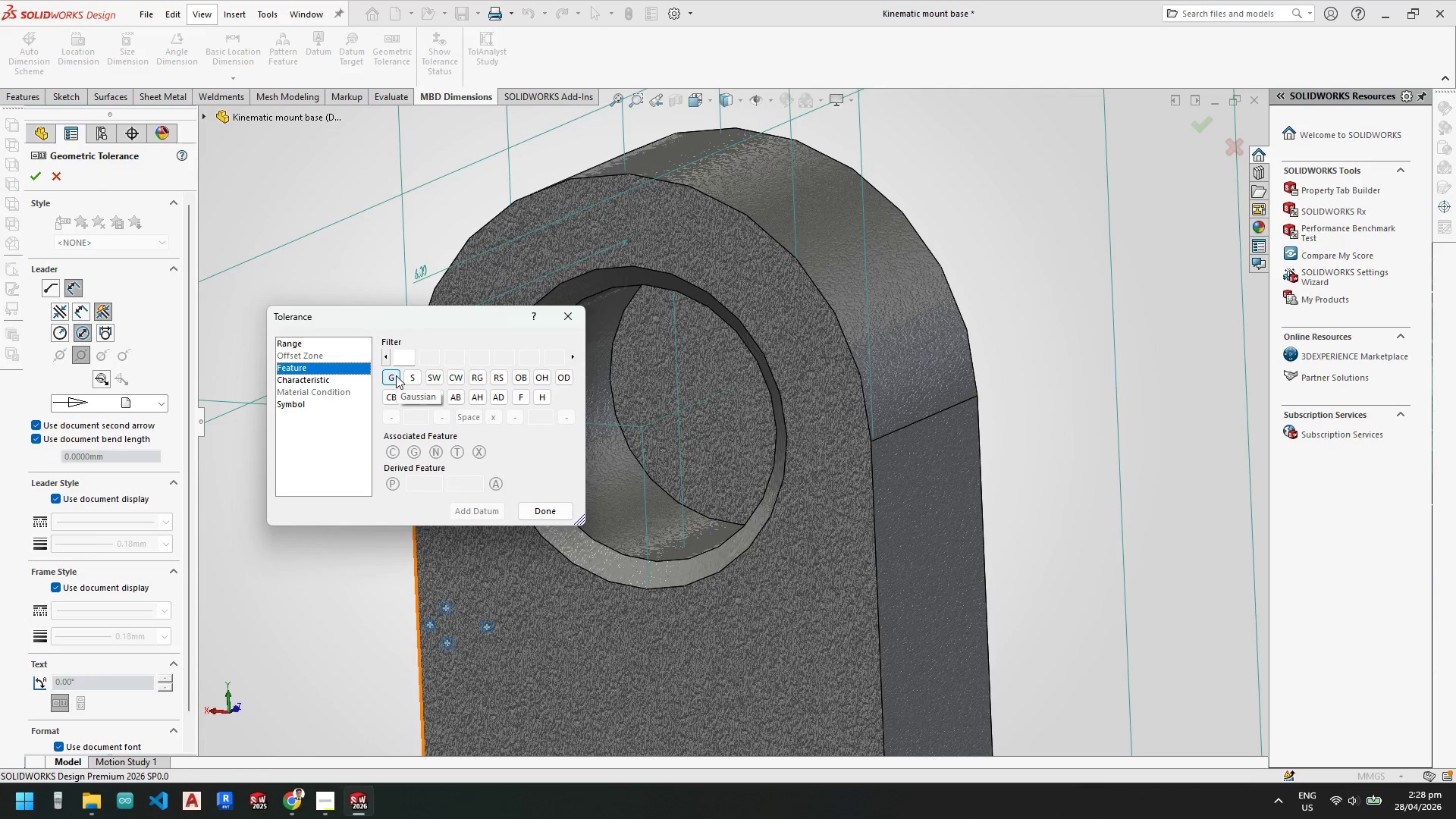 
mouse_move([520, 395])
 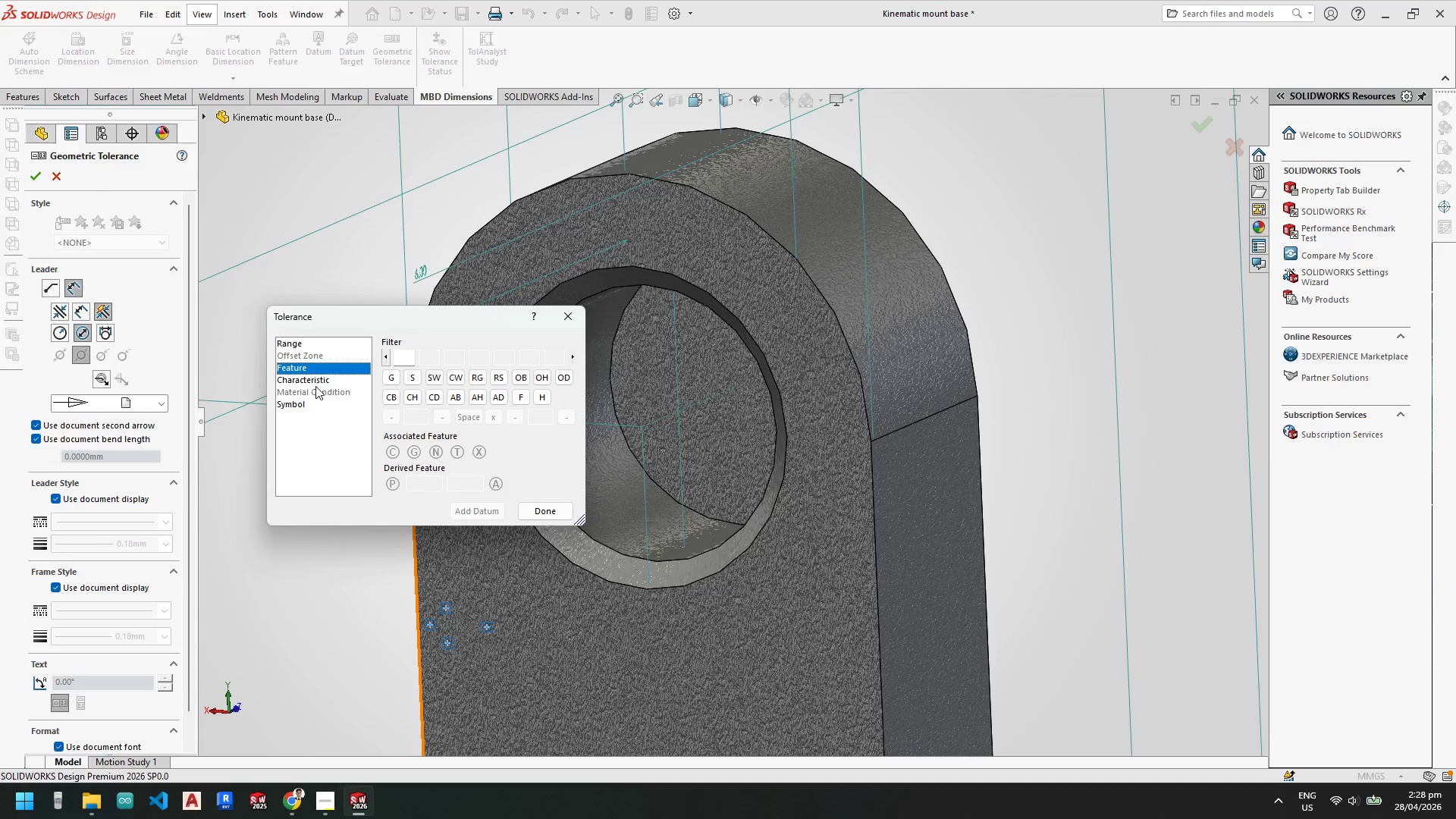 
left_click([316, 377])
 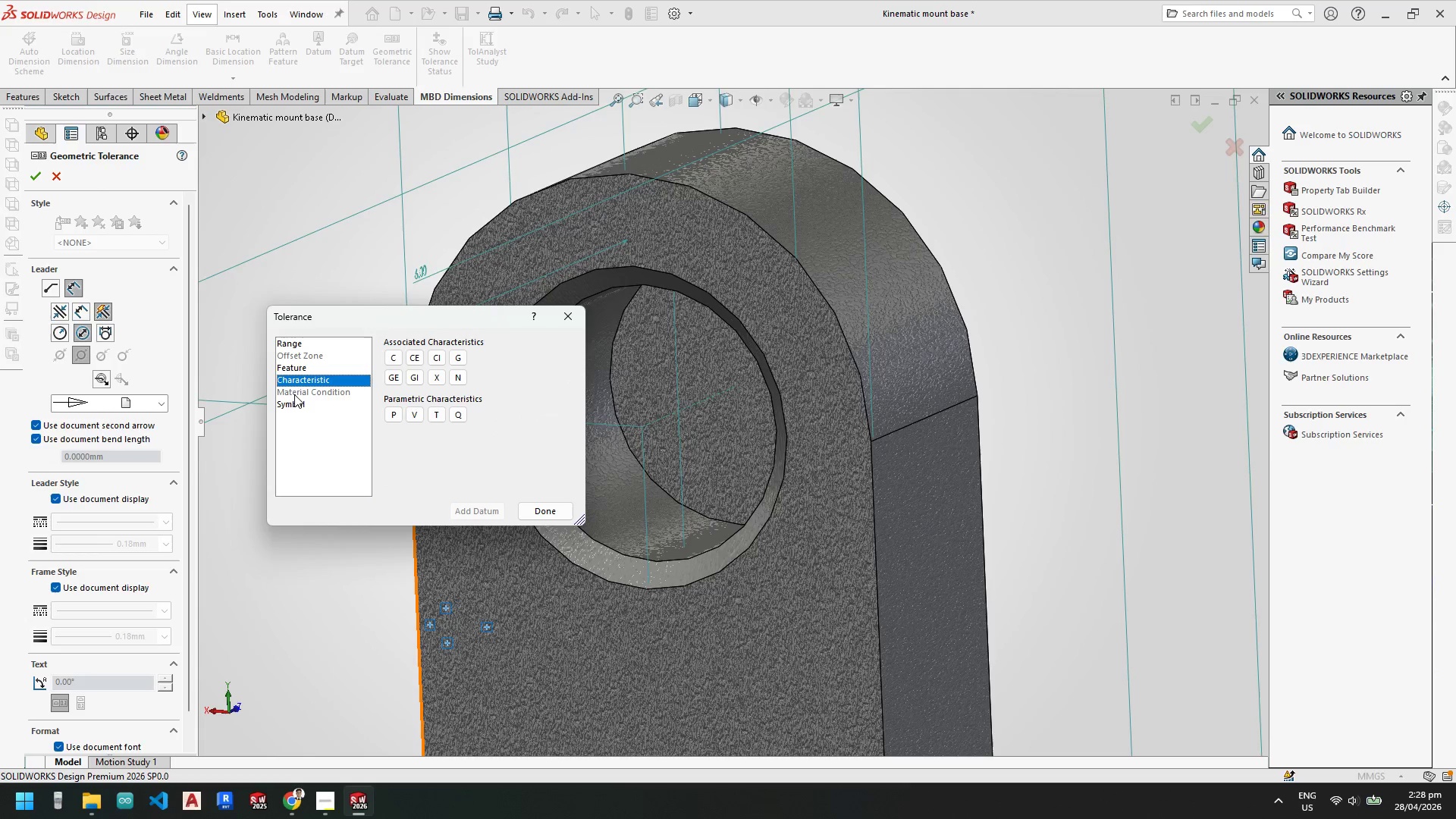 
left_click([285, 402])
 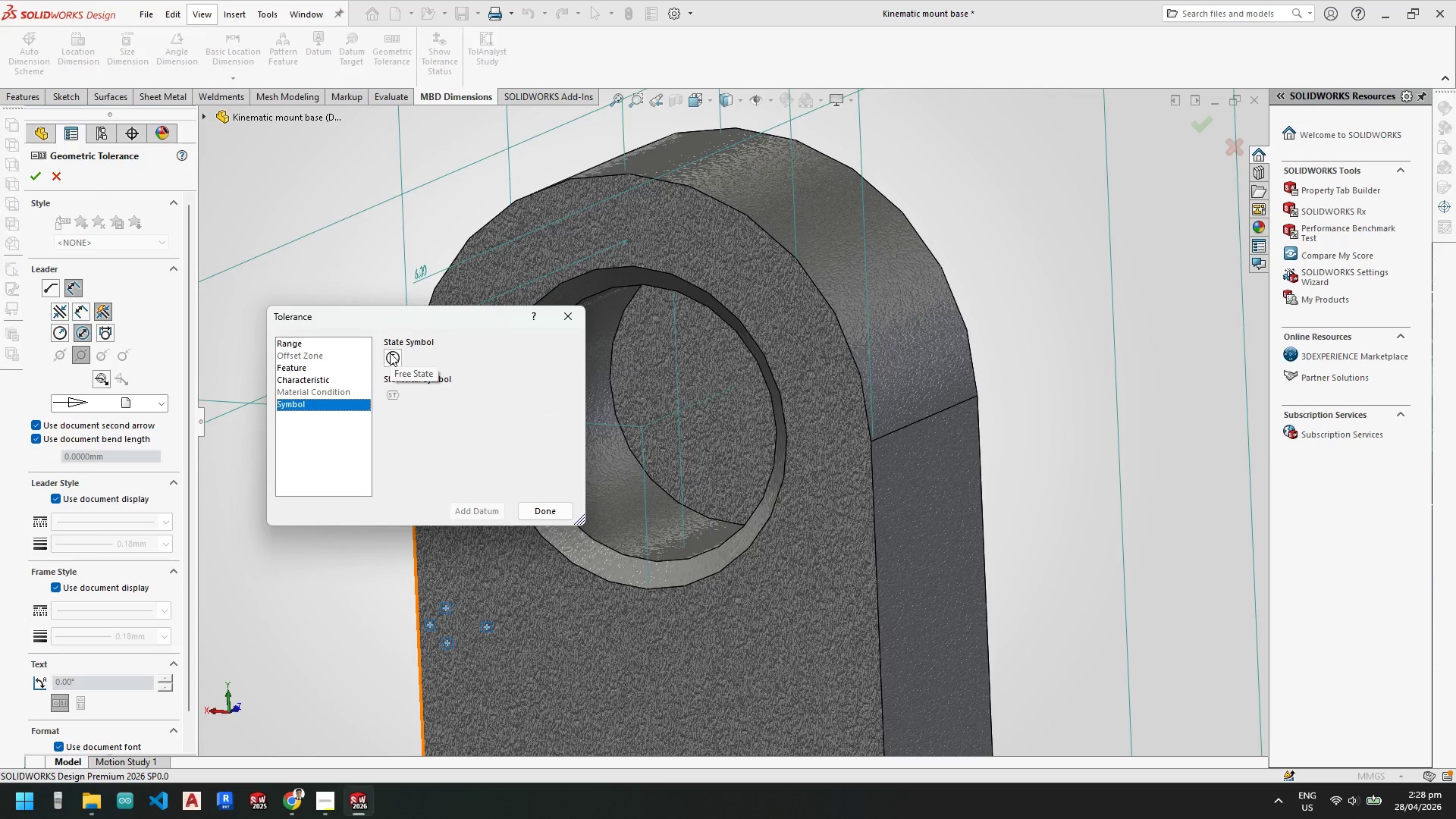 
left_click([299, 367])
 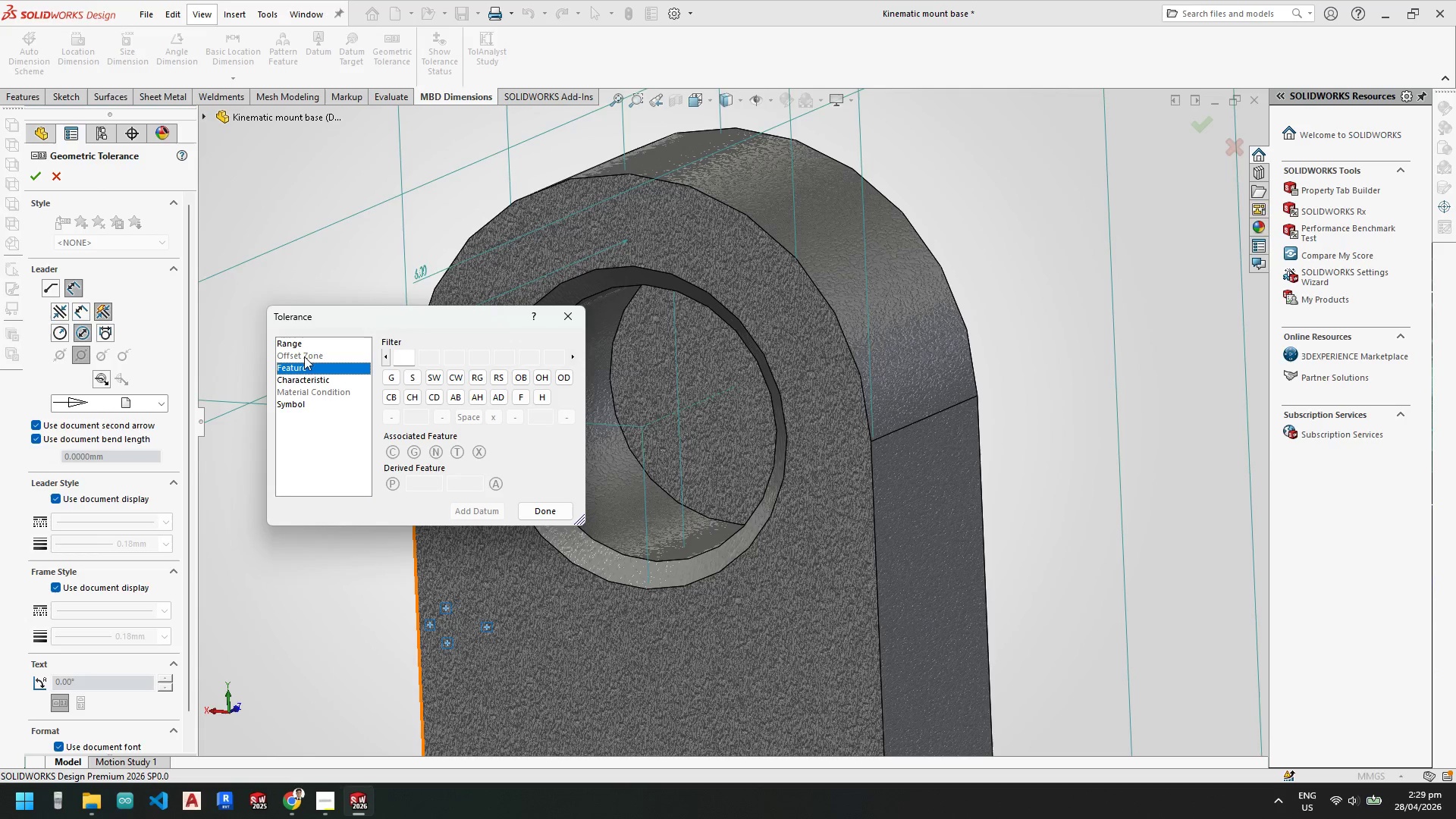 
left_click([300, 347])
 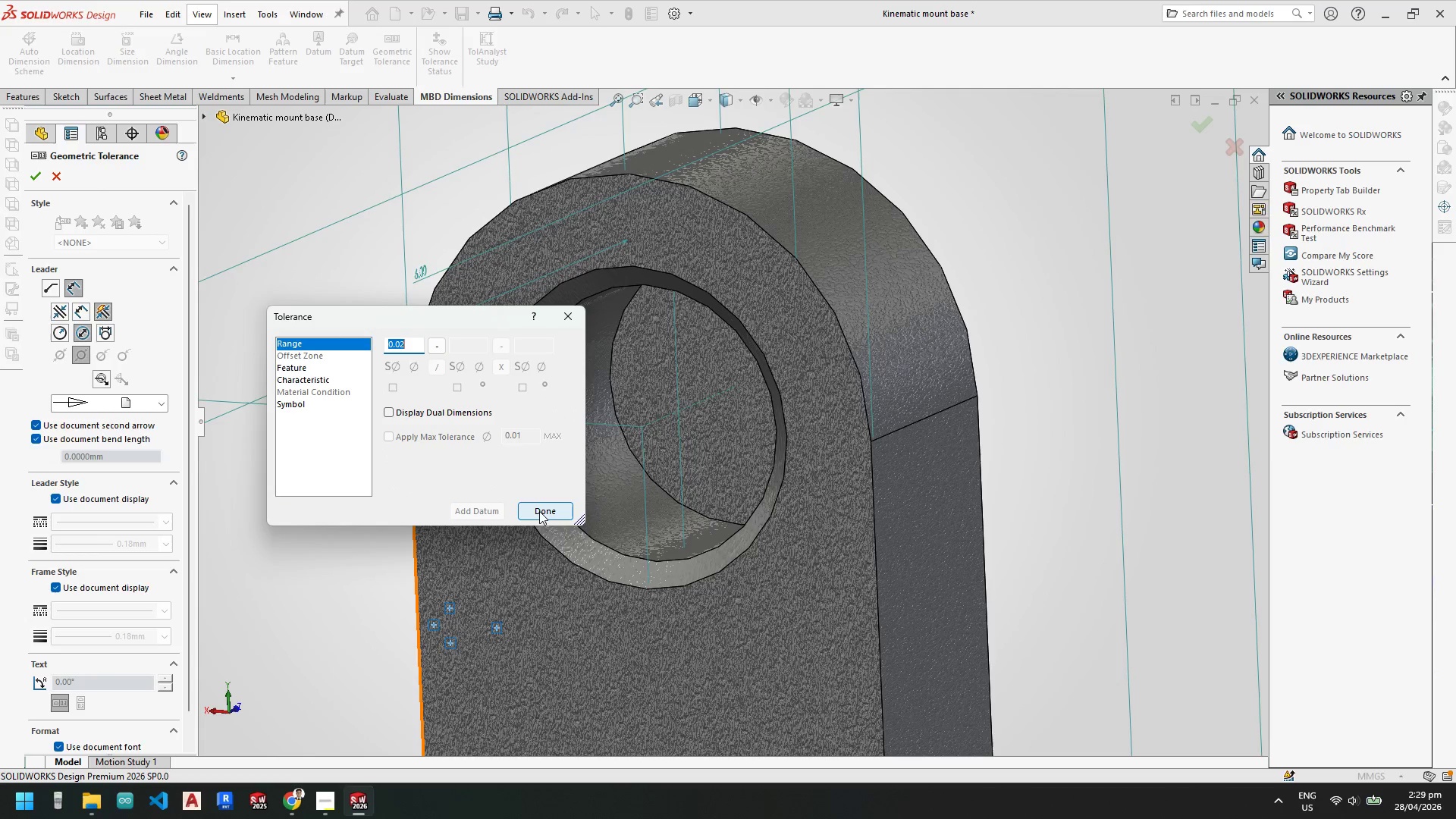 
left_click([539, 511])
 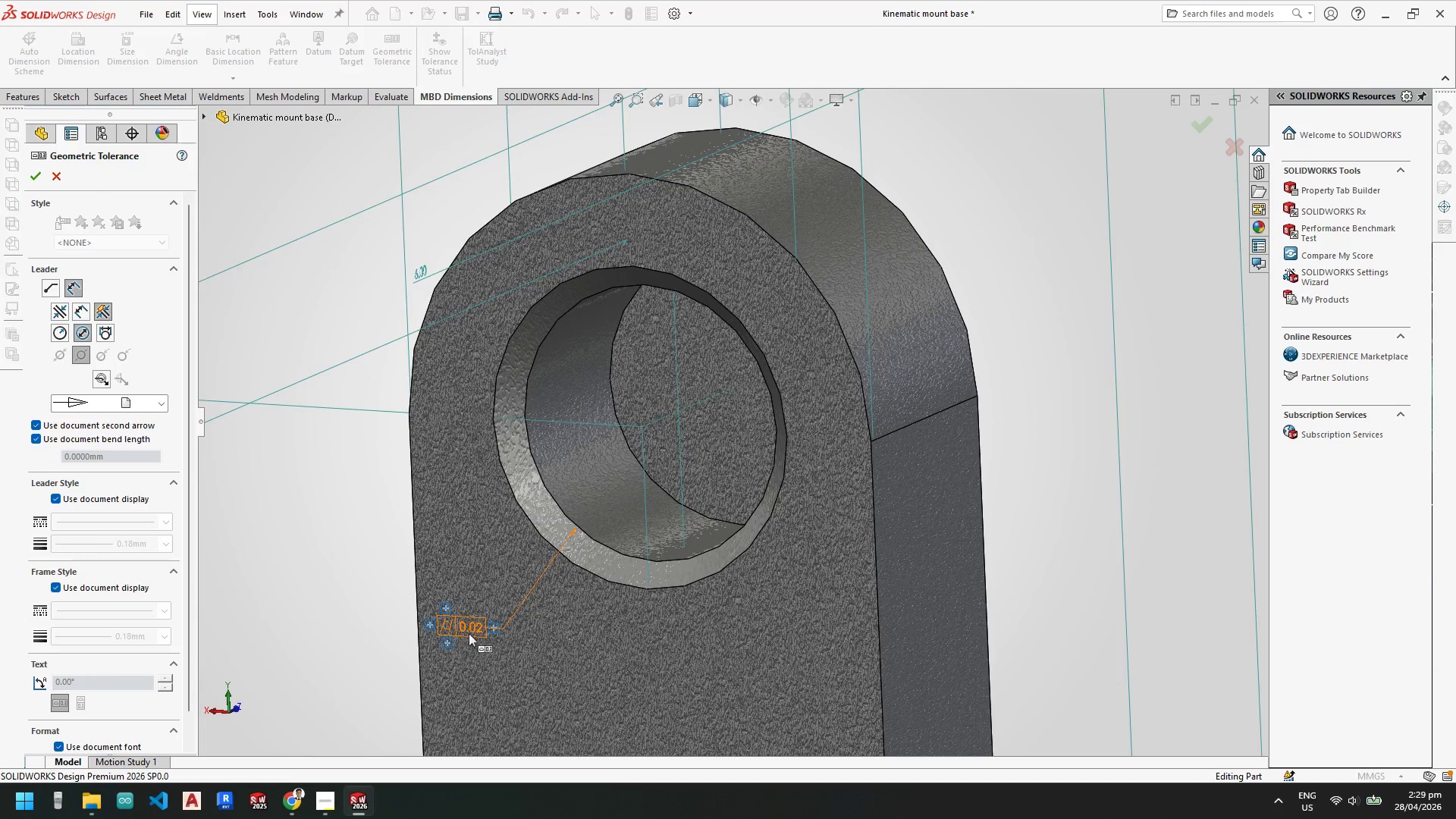 
left_click_drag(start_coordinate=[460, 625], to_coordinate=[382, 375])
 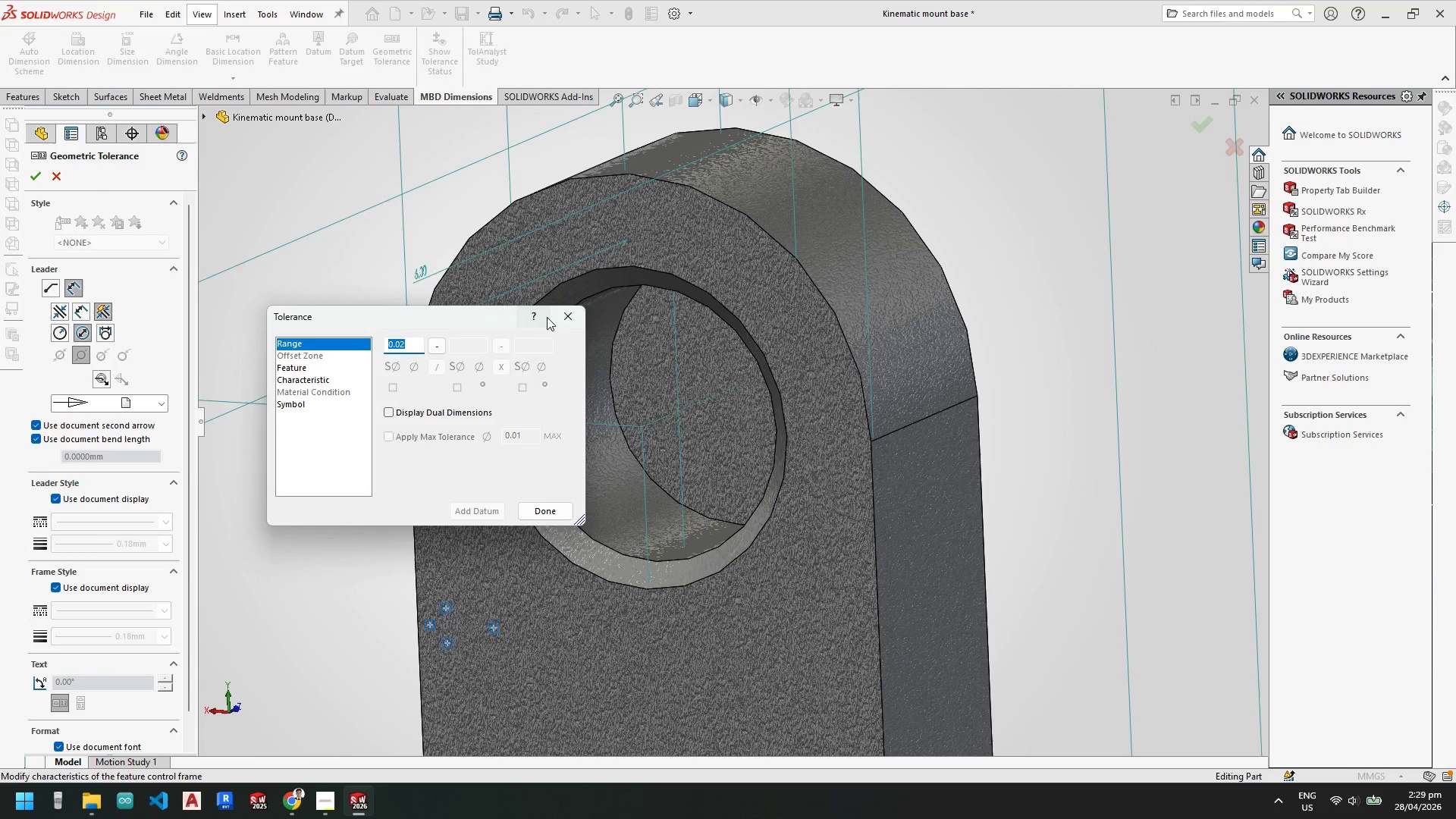 
left_click([570, 315])
 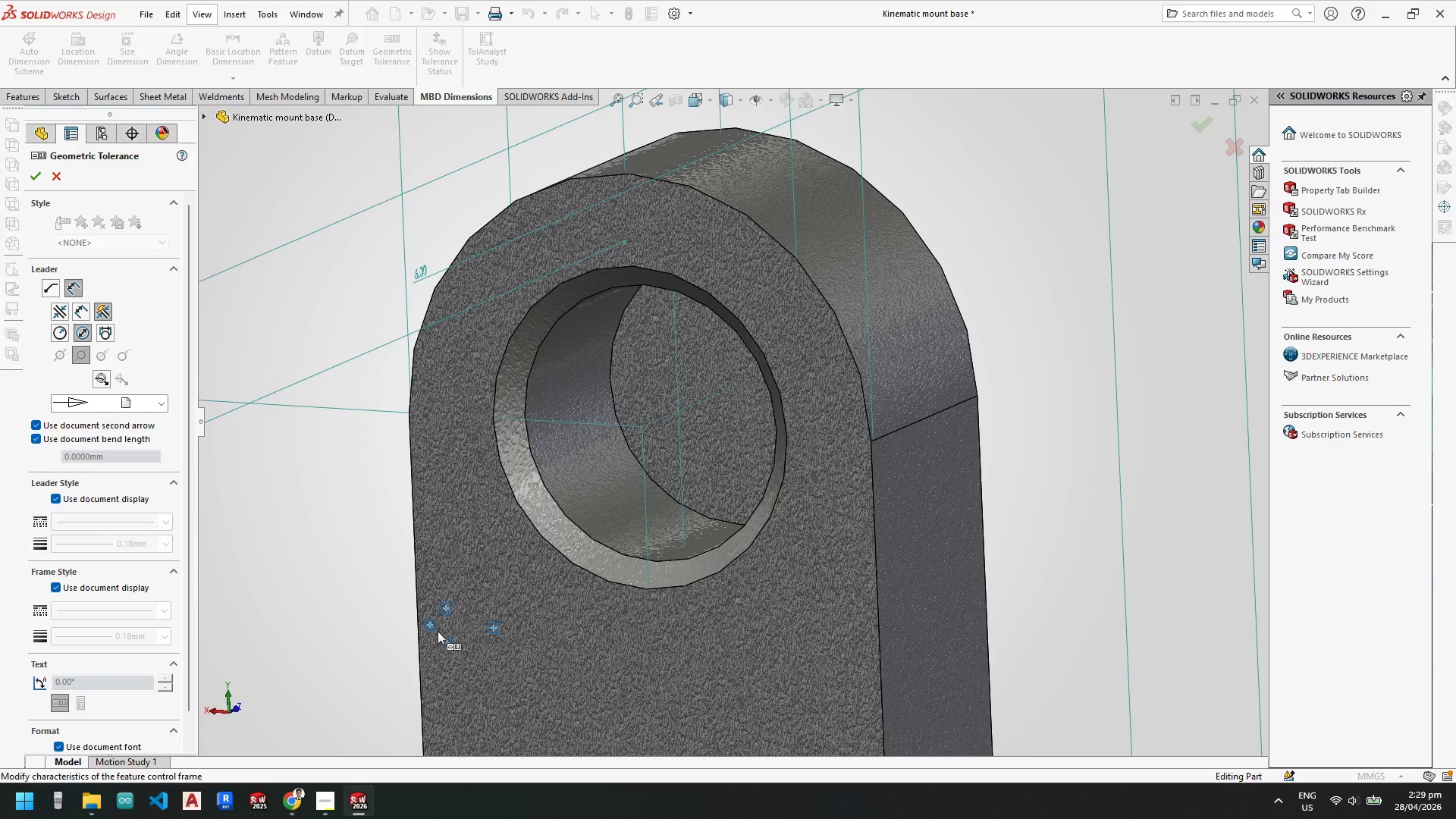 
left_click_drag(start_coordinate=[445, 627], to_coordinate=[414, 585])
 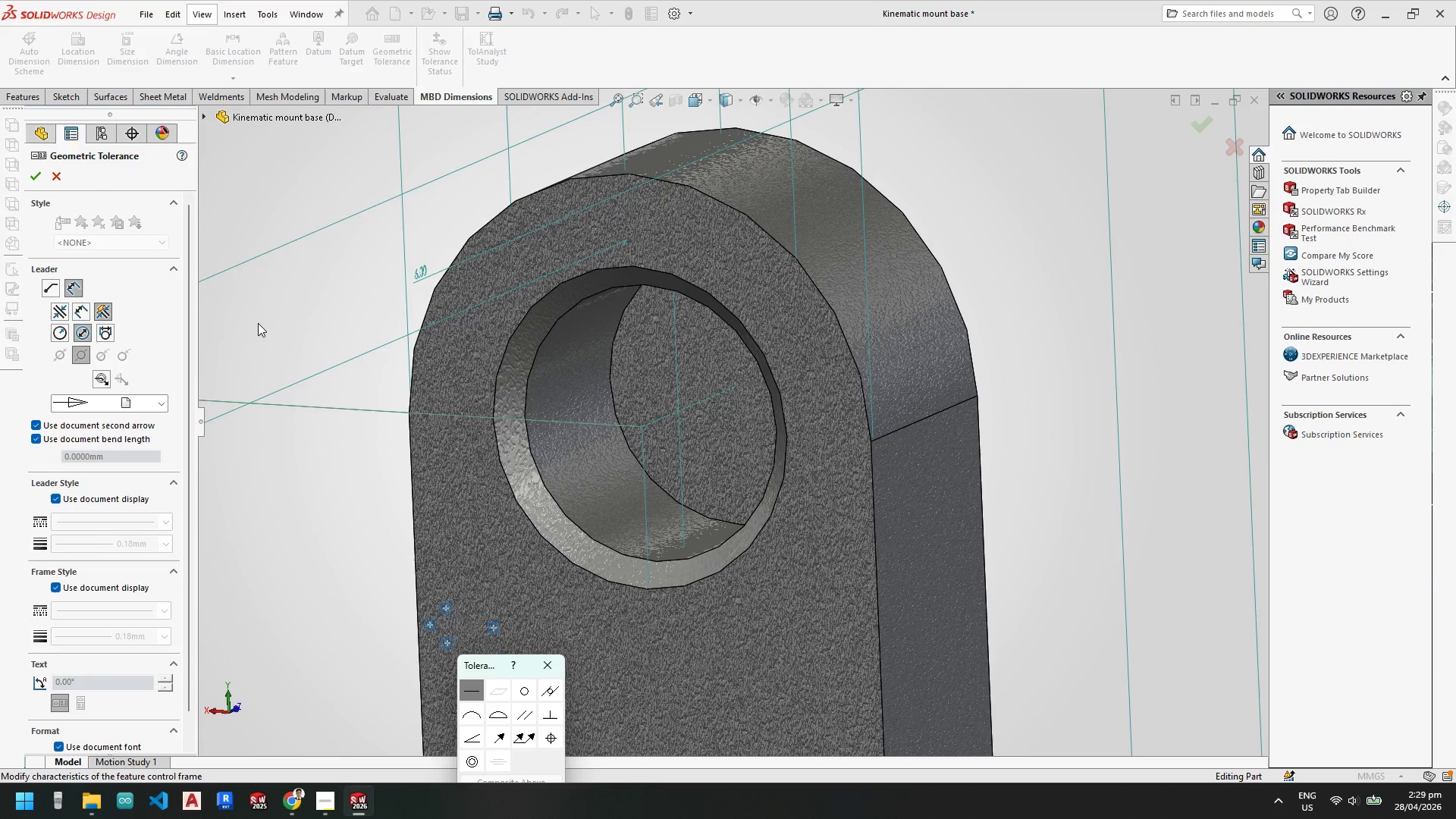 
key(Escape)
 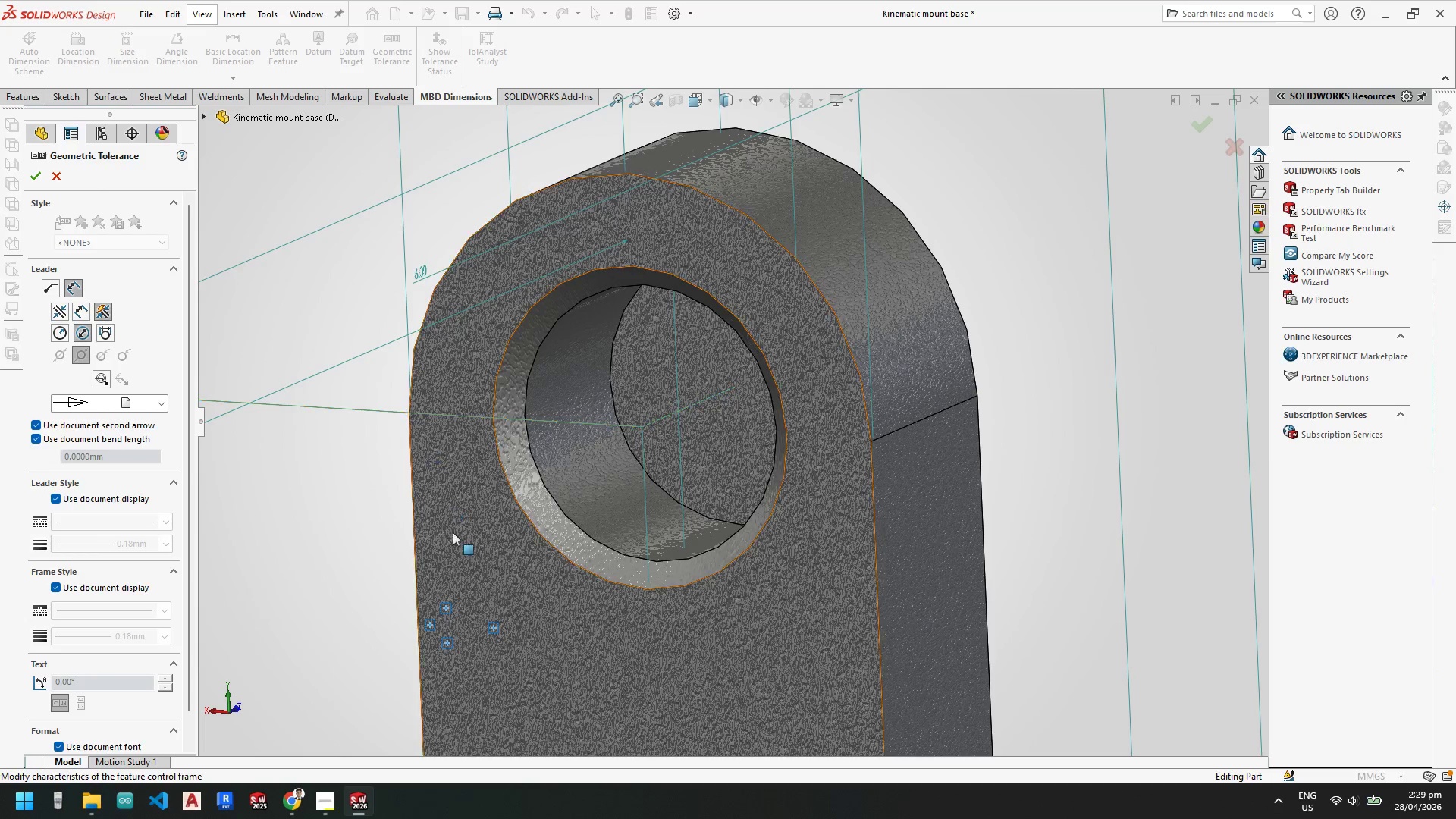 
key(Escape)
 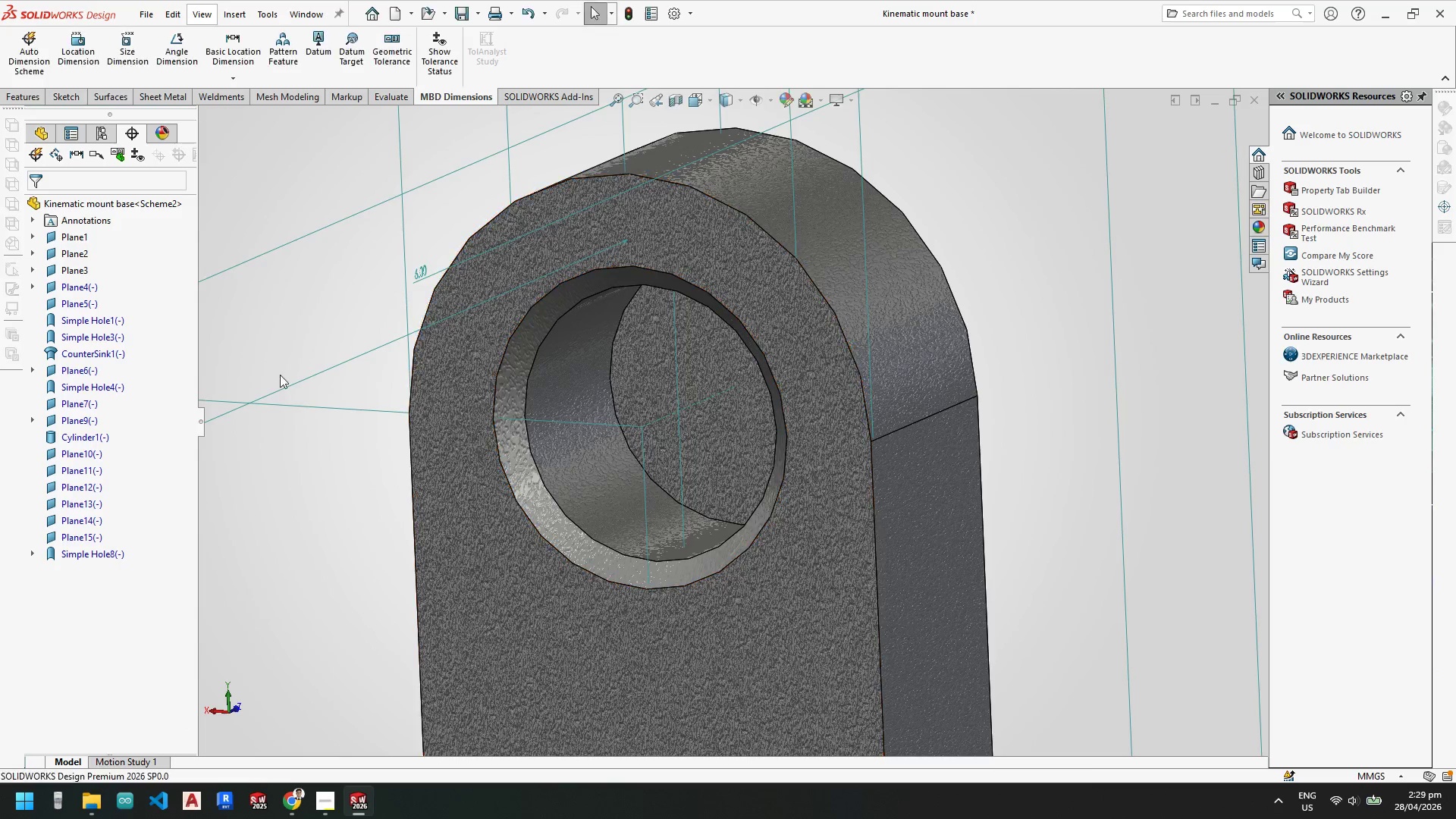 
key(Escape)
 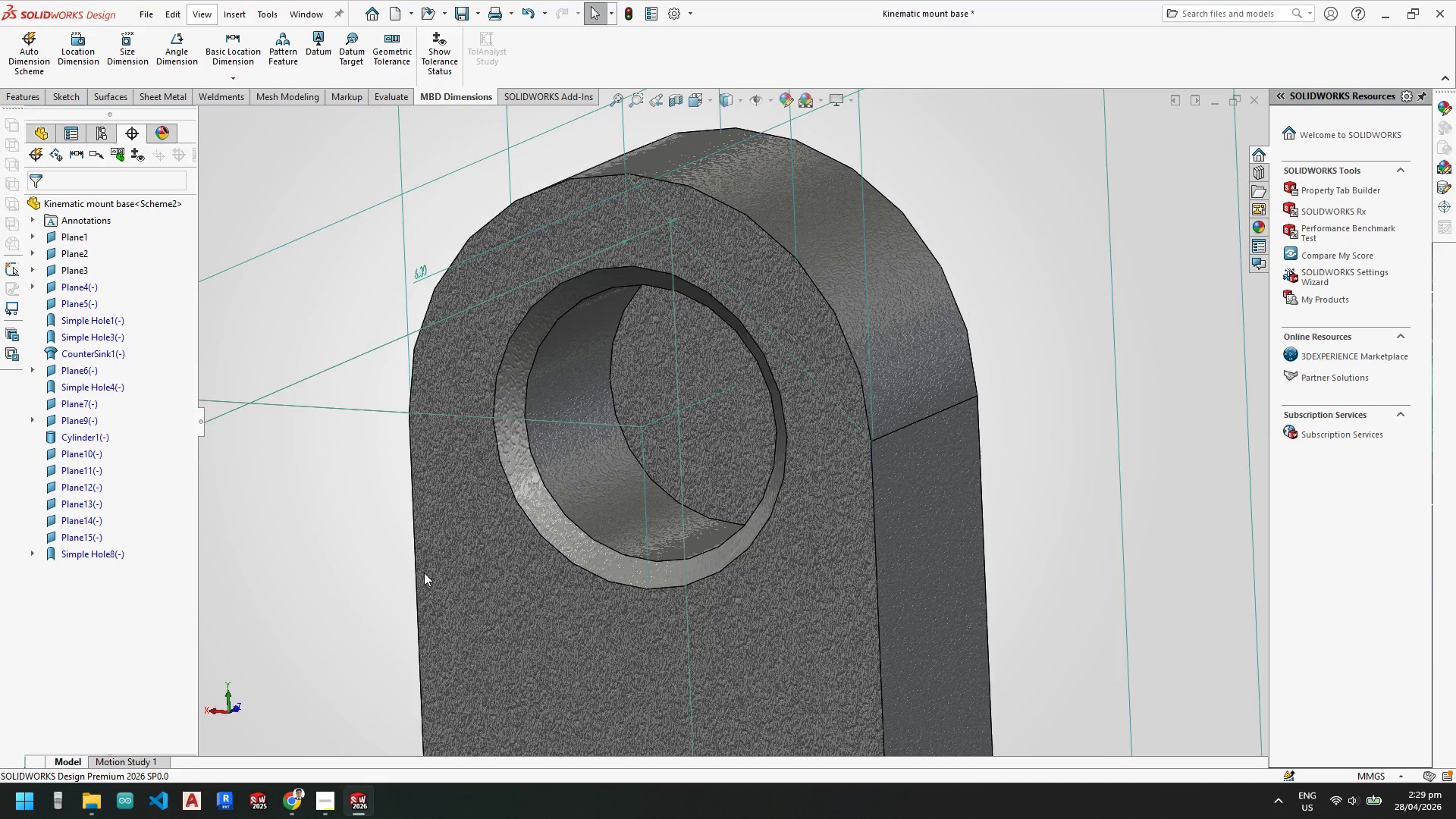 
scroll: coordinate [661, 570], scroll_direction: up, amount: 6.0
 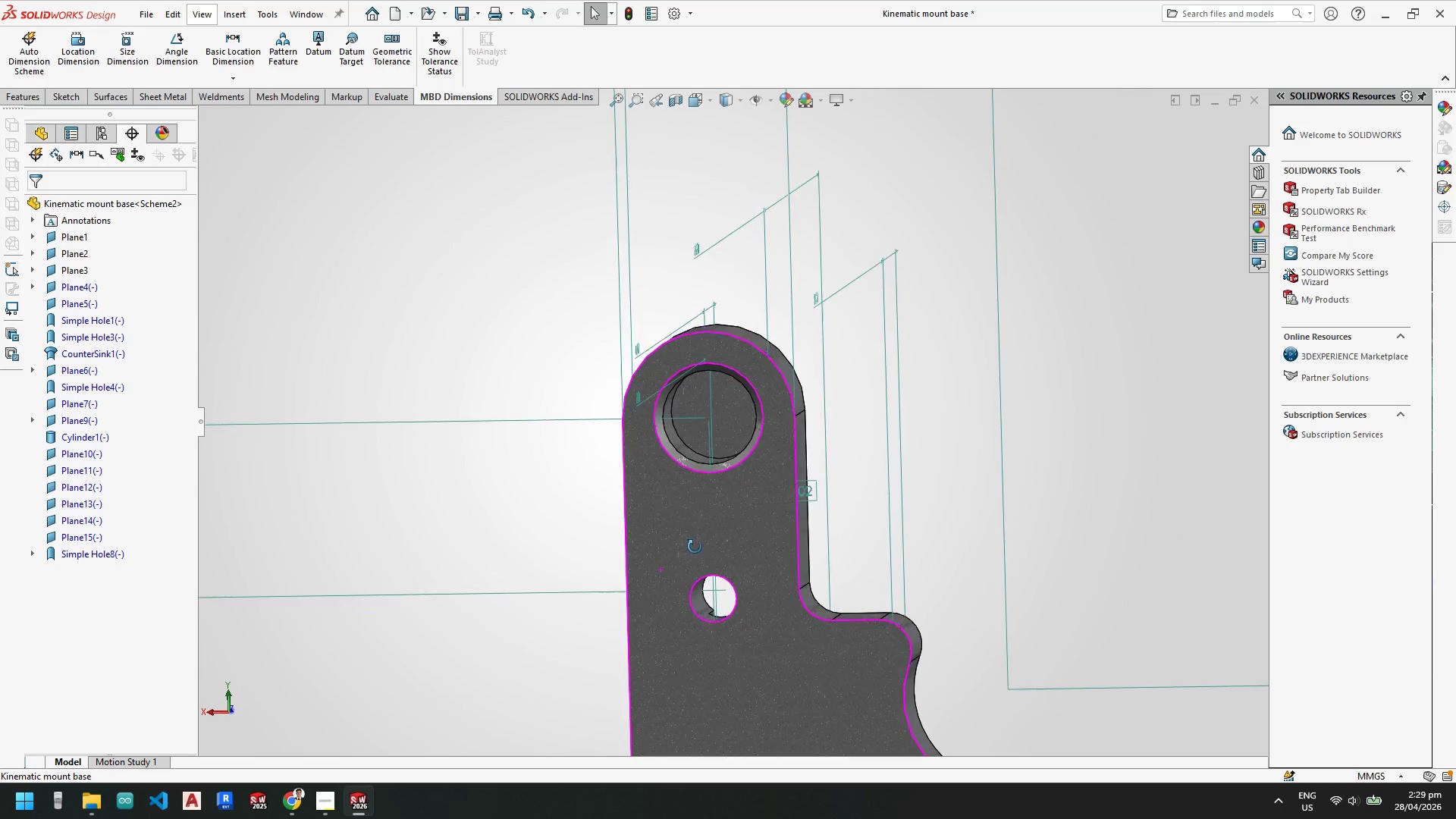 
key(Escape)
 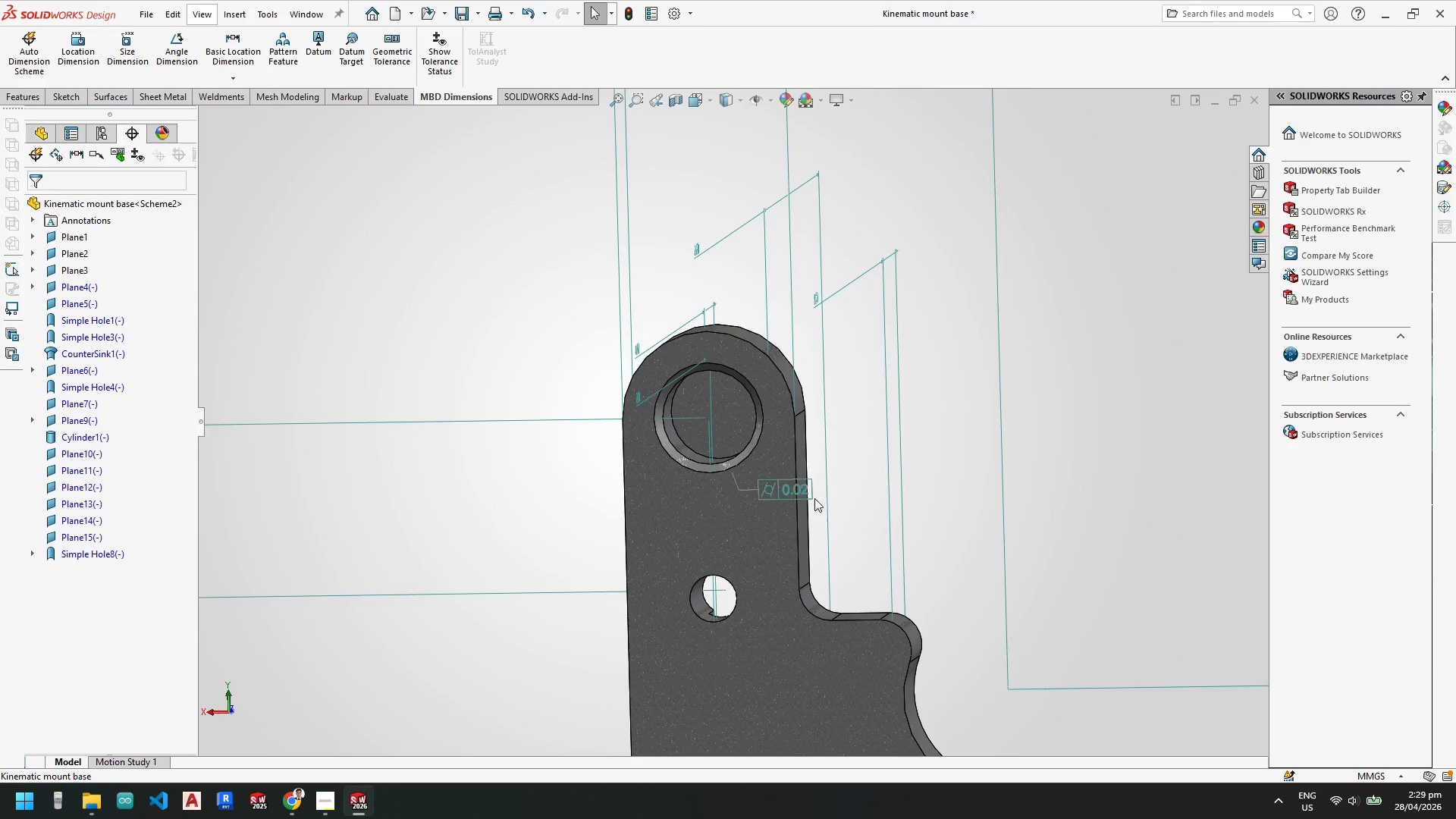 
left_click_drag(start_coordinate=[803, 487], to_coordinate=[534, 354])
 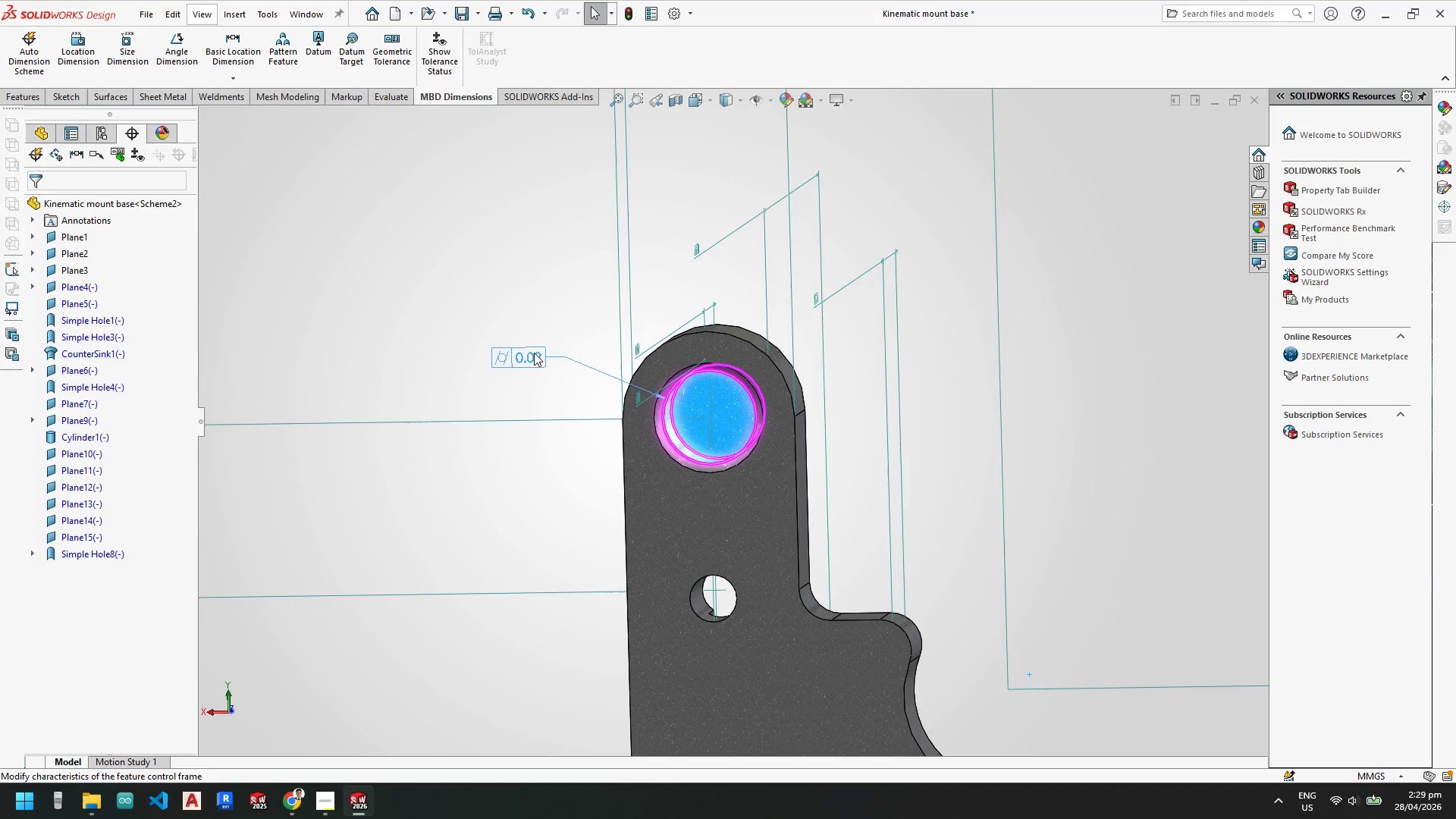 
key(Space)
 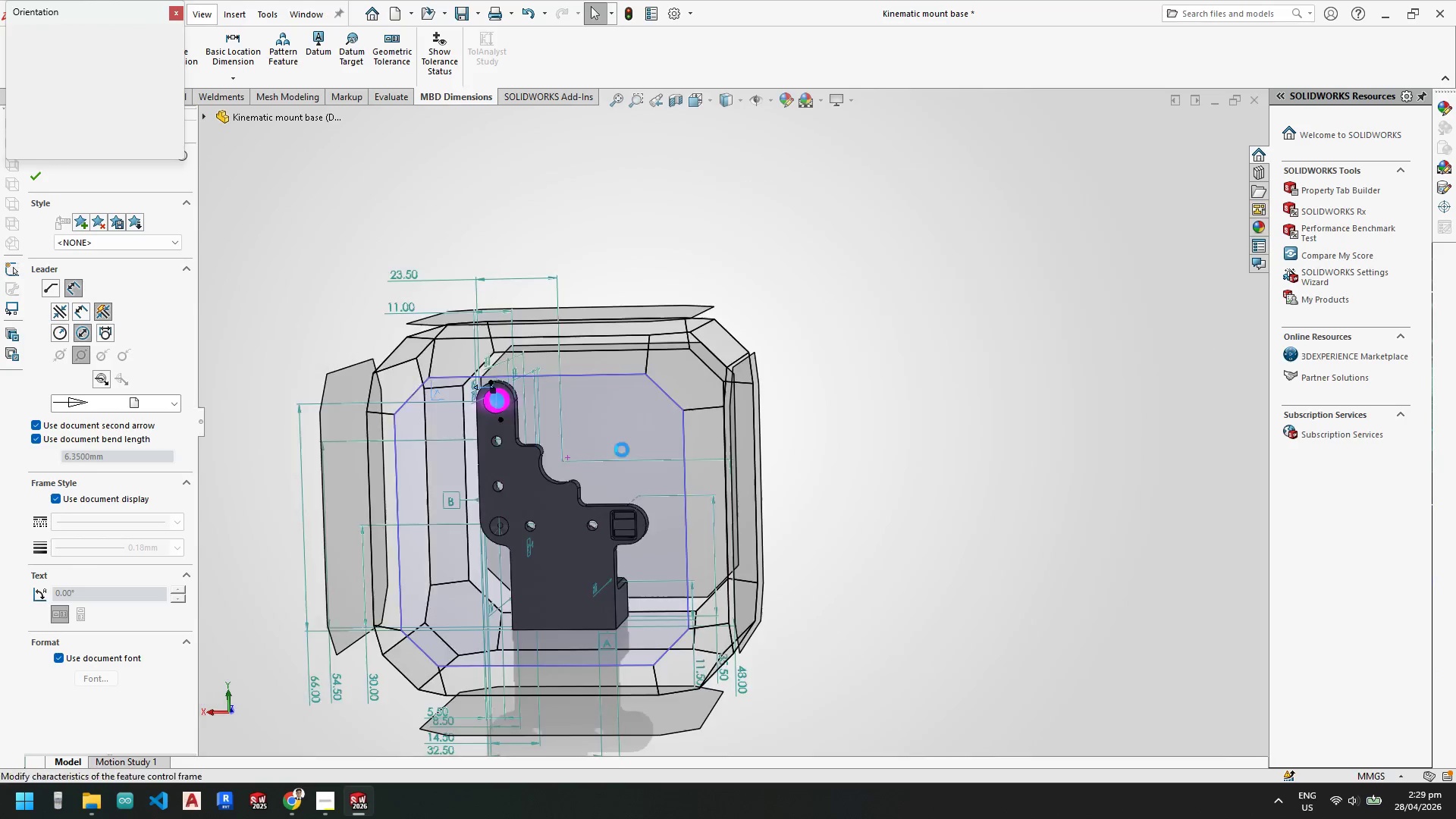 
left_click([533, 466])
 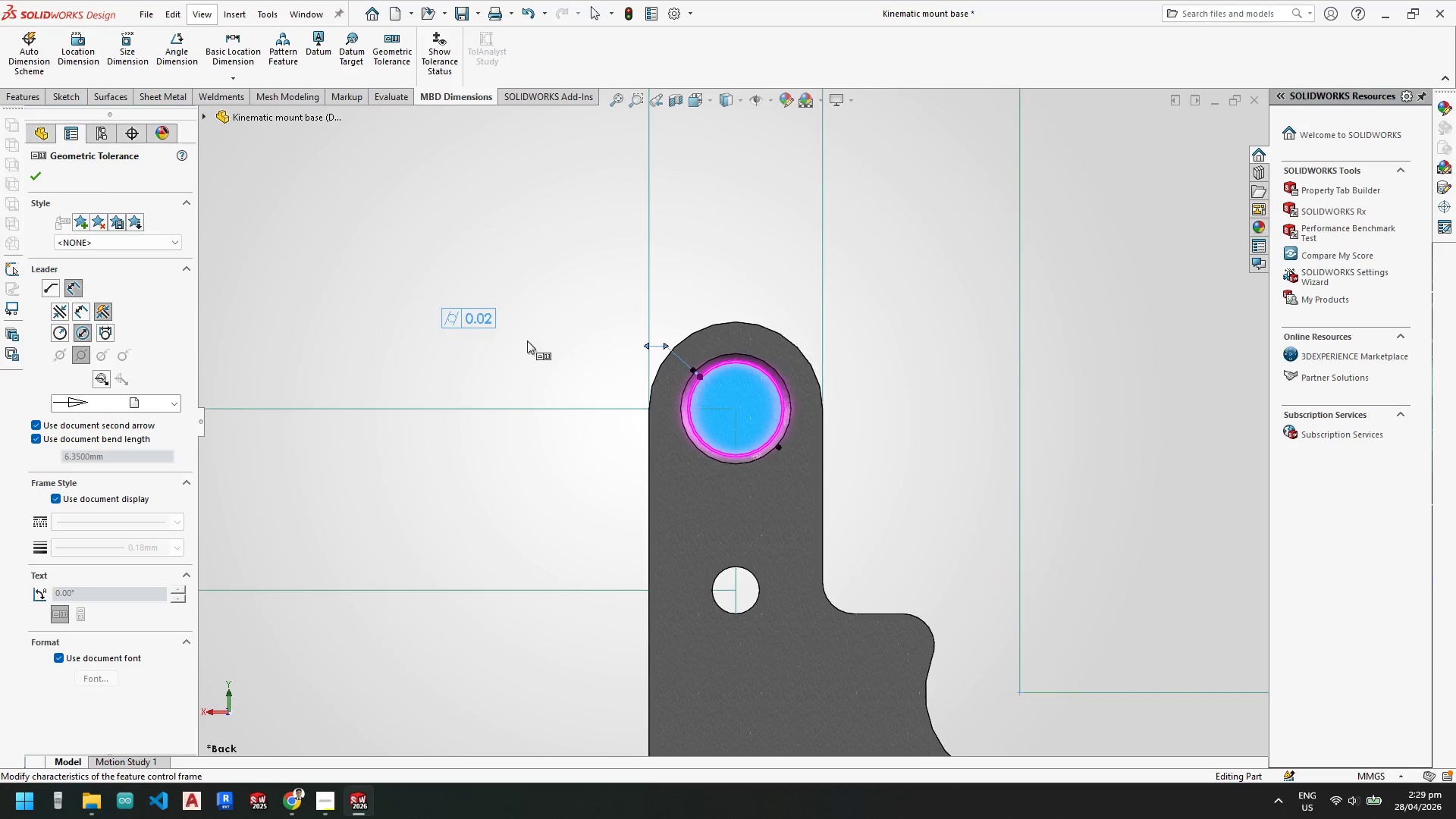 
scroll: coordinate [528, 318], scroll_direction: down, amount: 3.0
 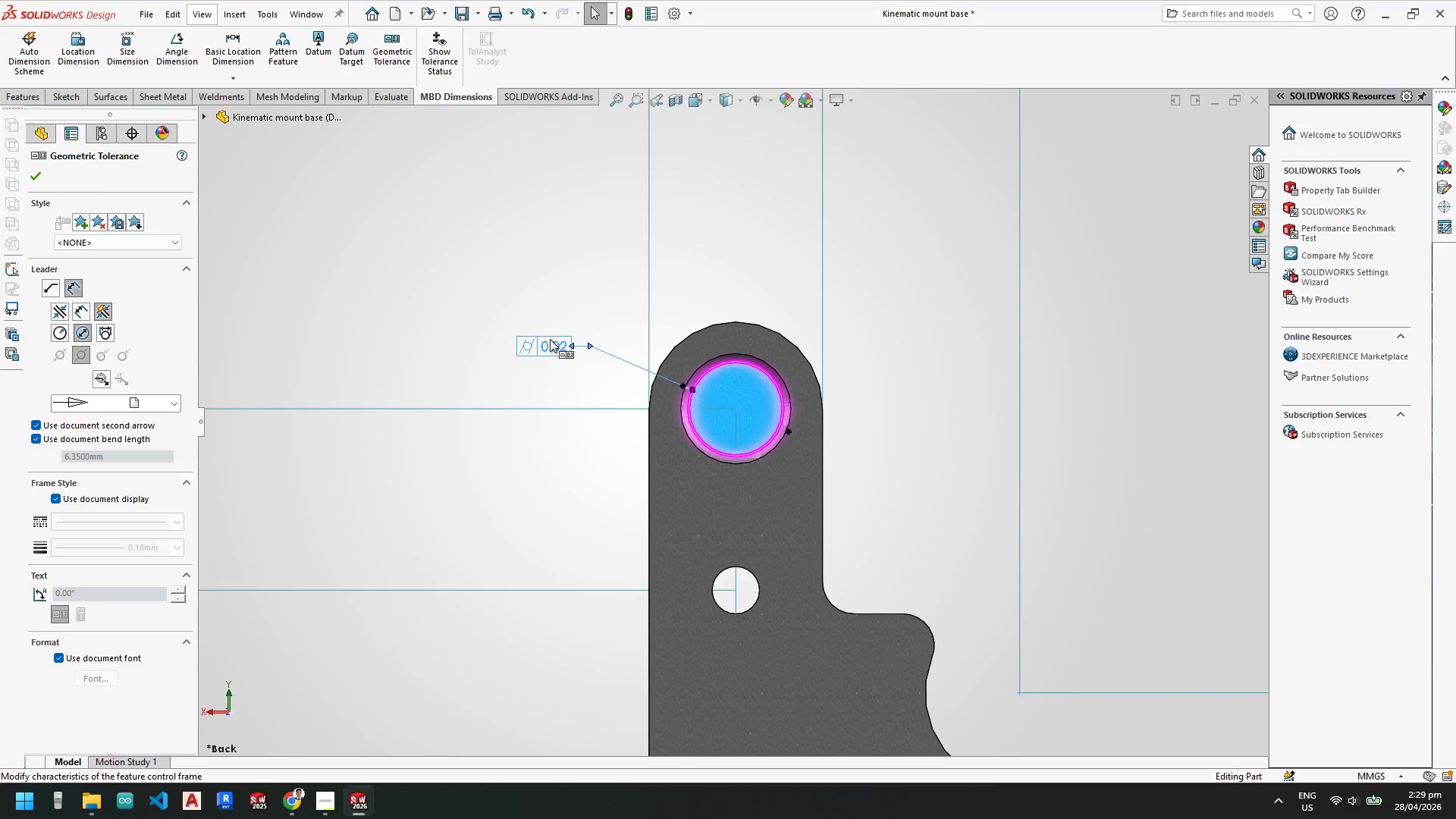 
key(Escape)
 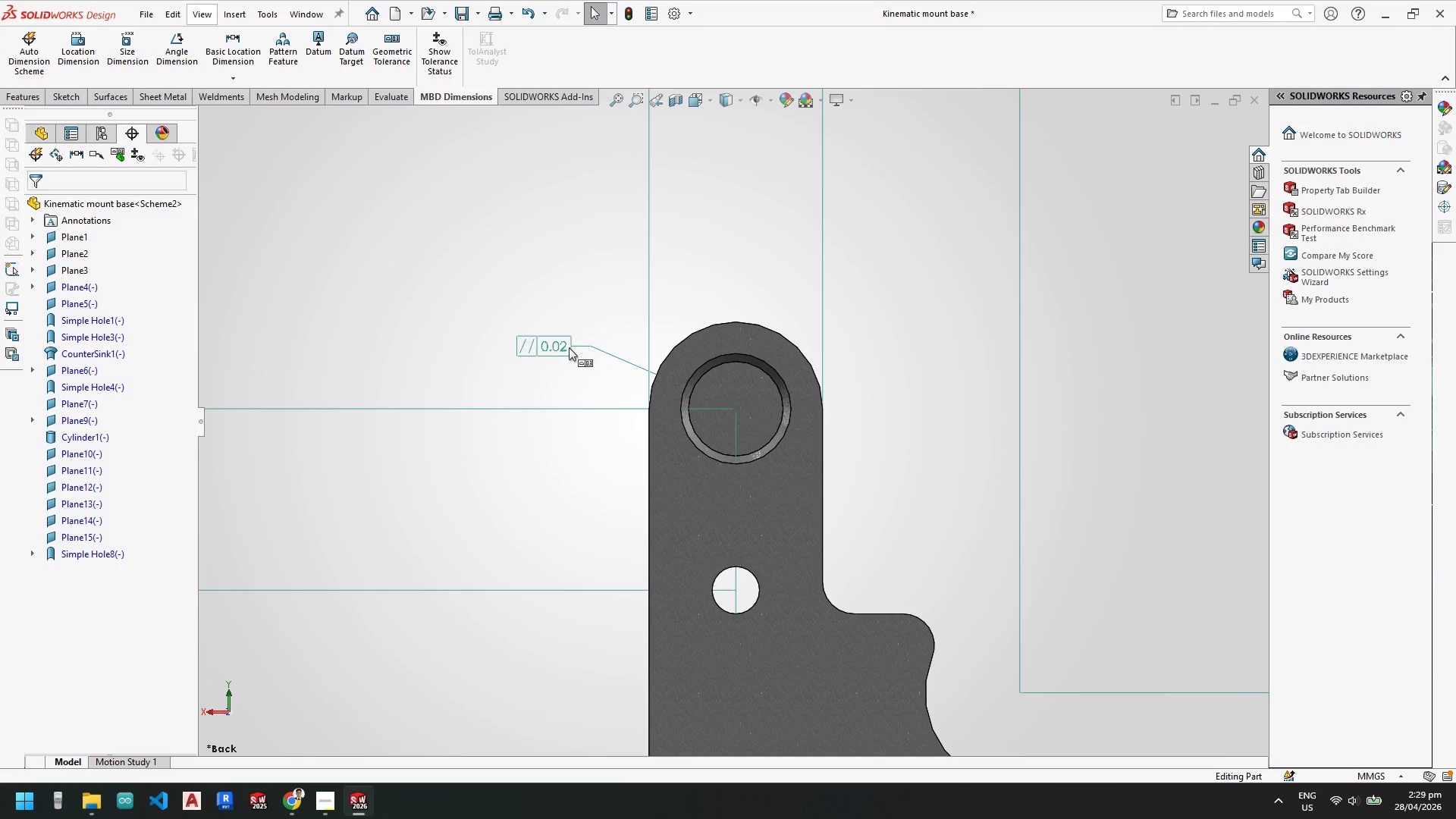 
scroll: coordinate [562, 352], scroll_direction: down, amount: 9.0
 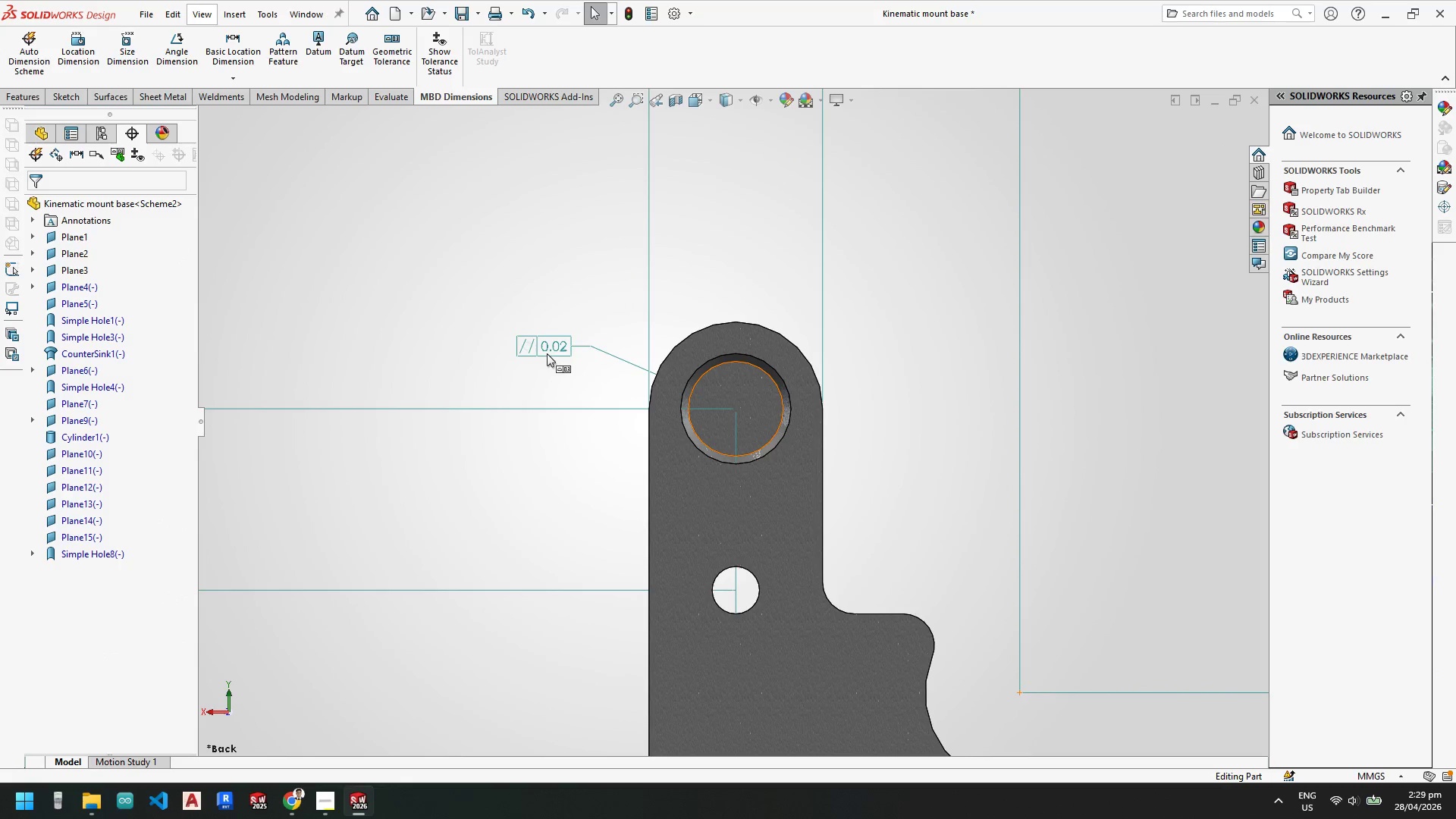 
key(Escape)
 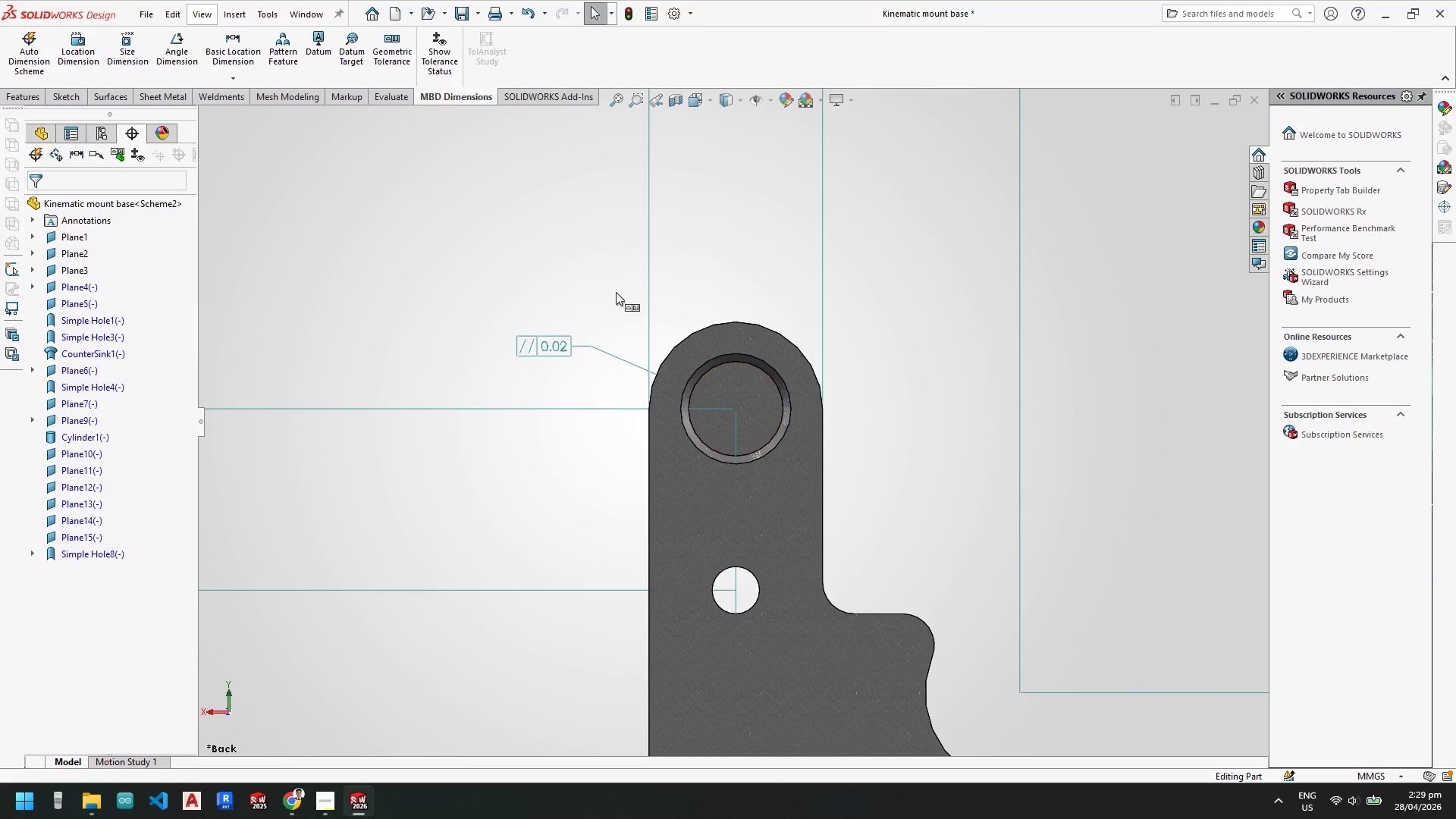 
left_click([610, 291])
 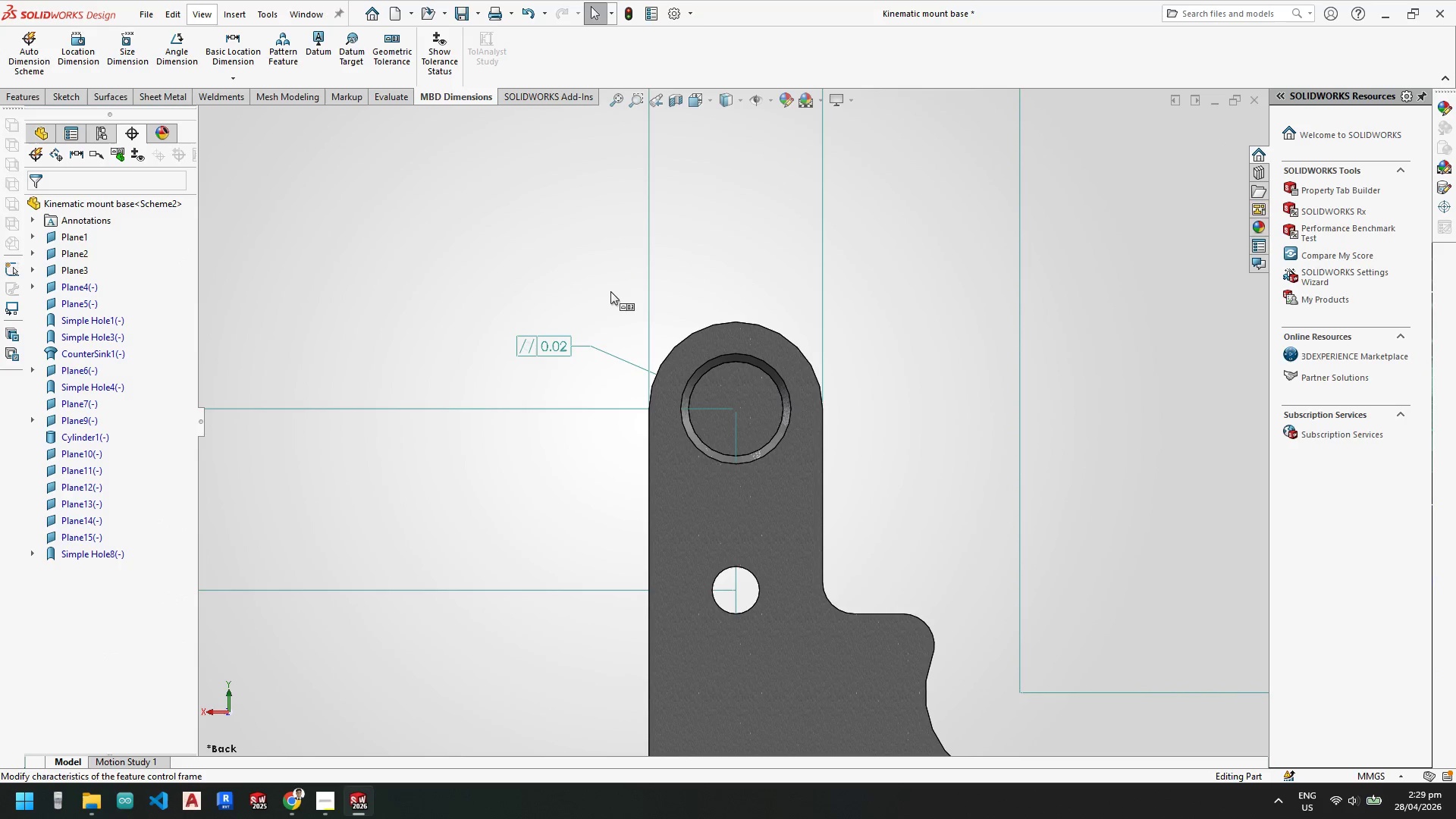 
scroll: coordinate [579, 369], scroll_direction: down, amount: 1.0
 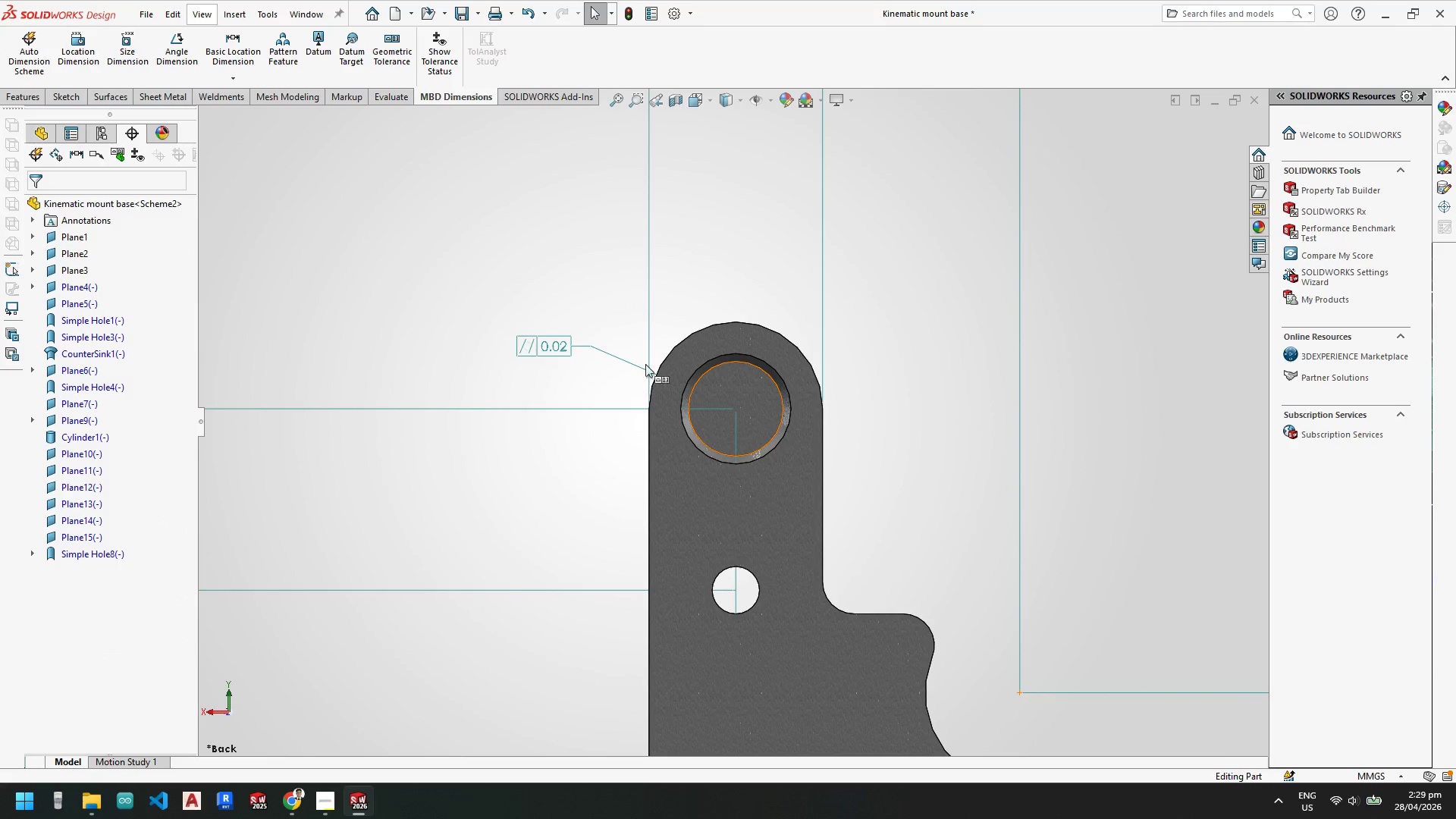 
double_click([610, 291])
 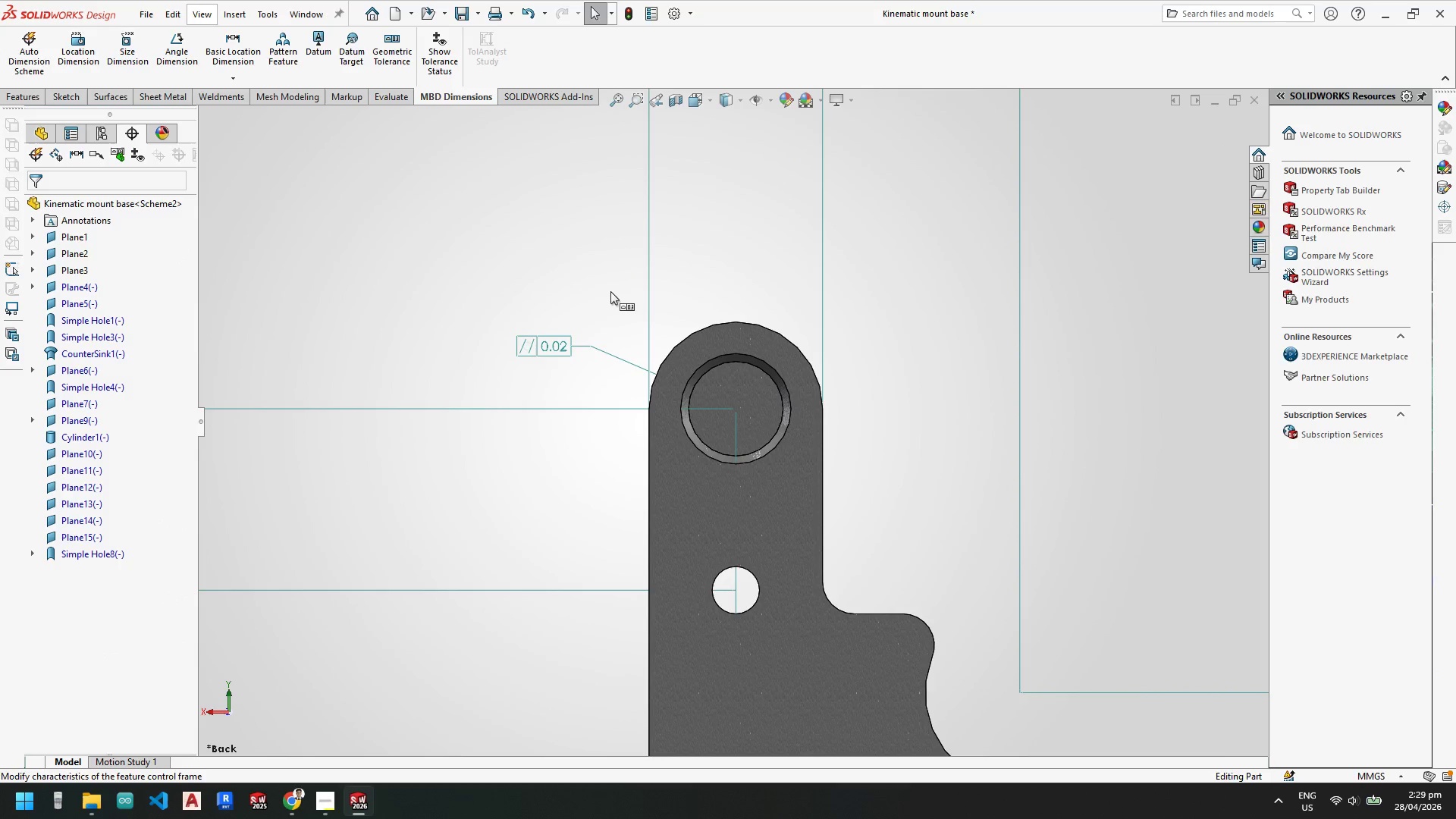 
key(Escape)
 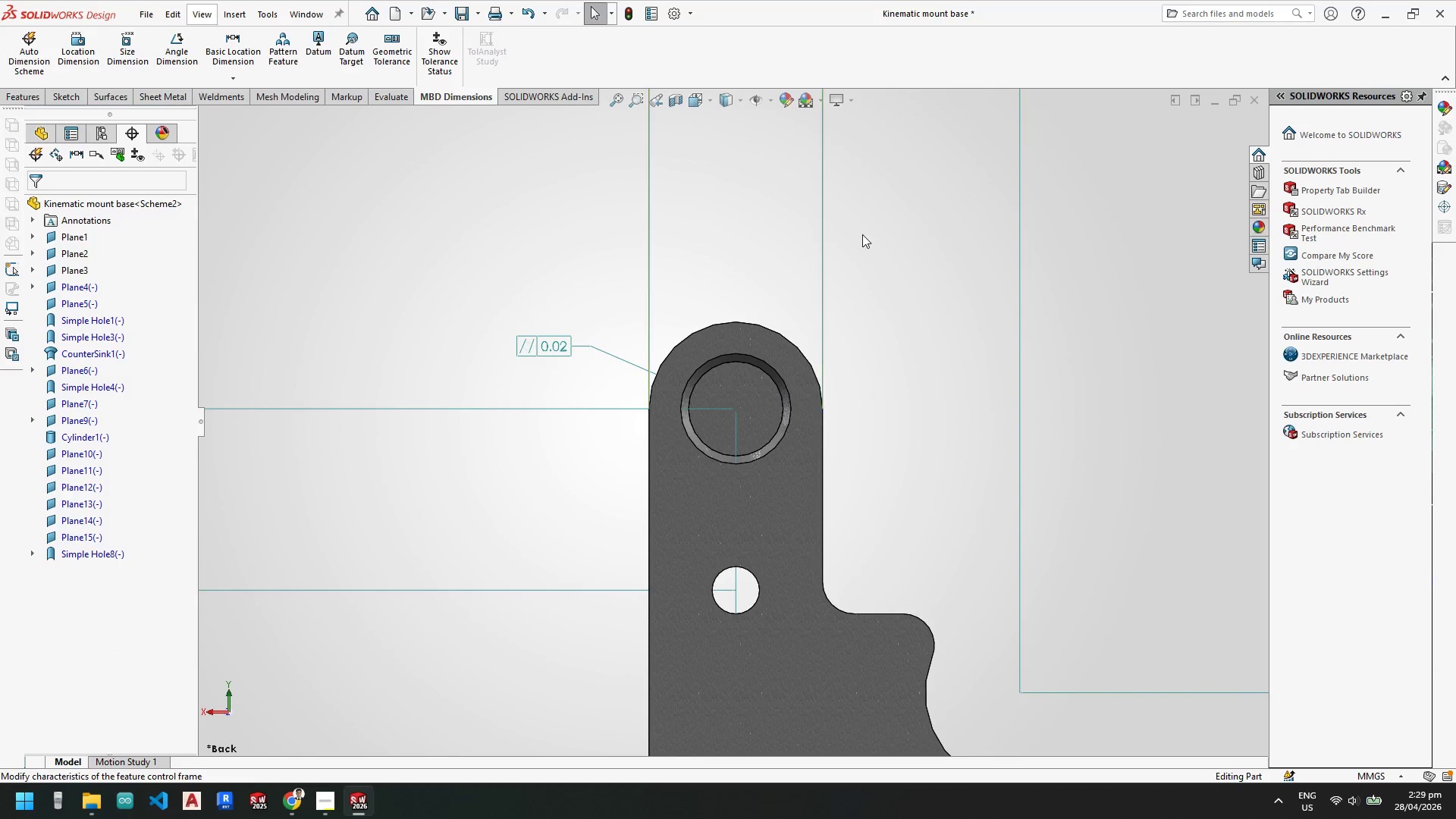 
double_click([862, 234])
 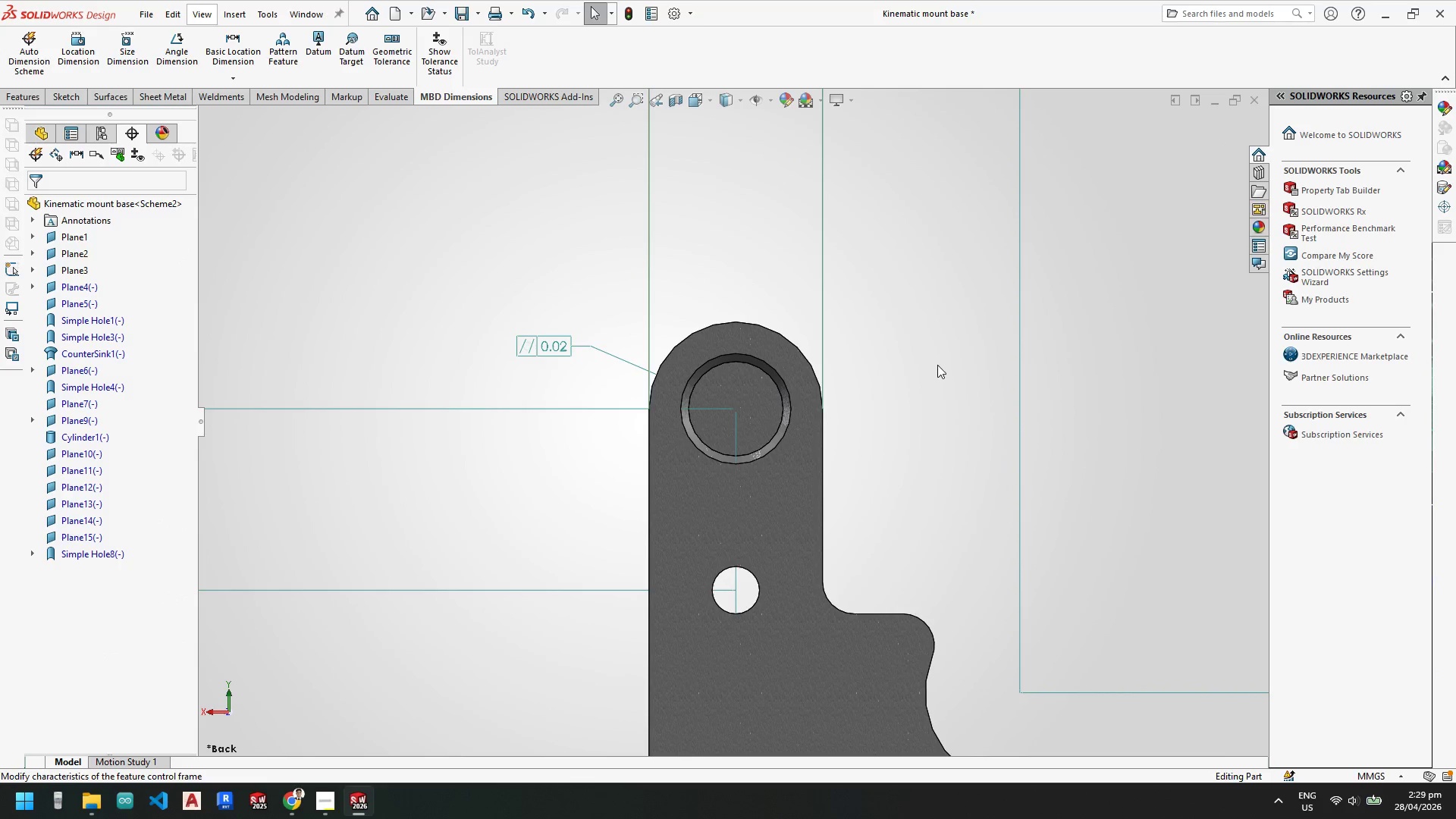 
key(Space)
 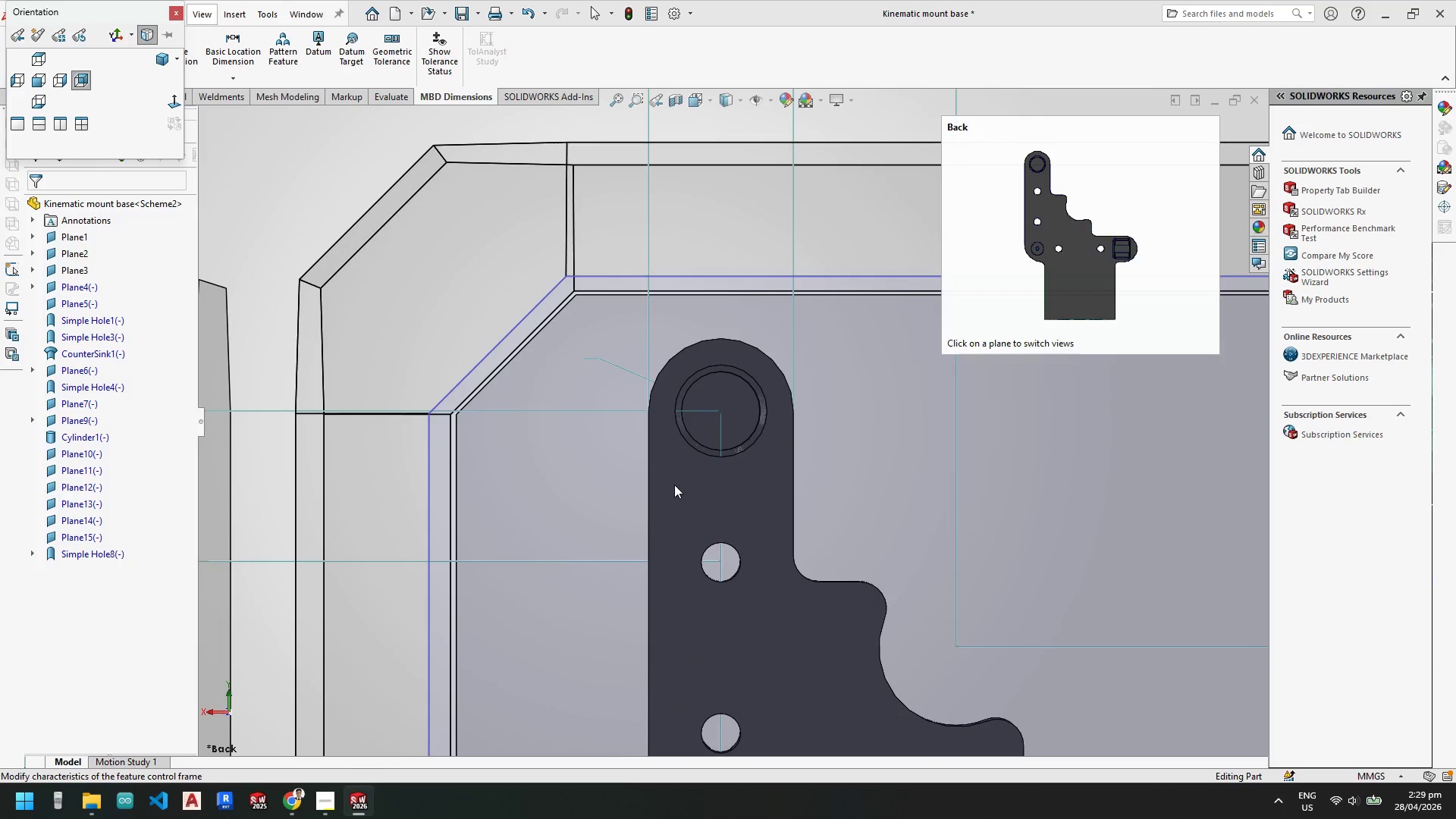 
scroll: coordinate [940, 370], scroll_direction: up, amount: 5.0
 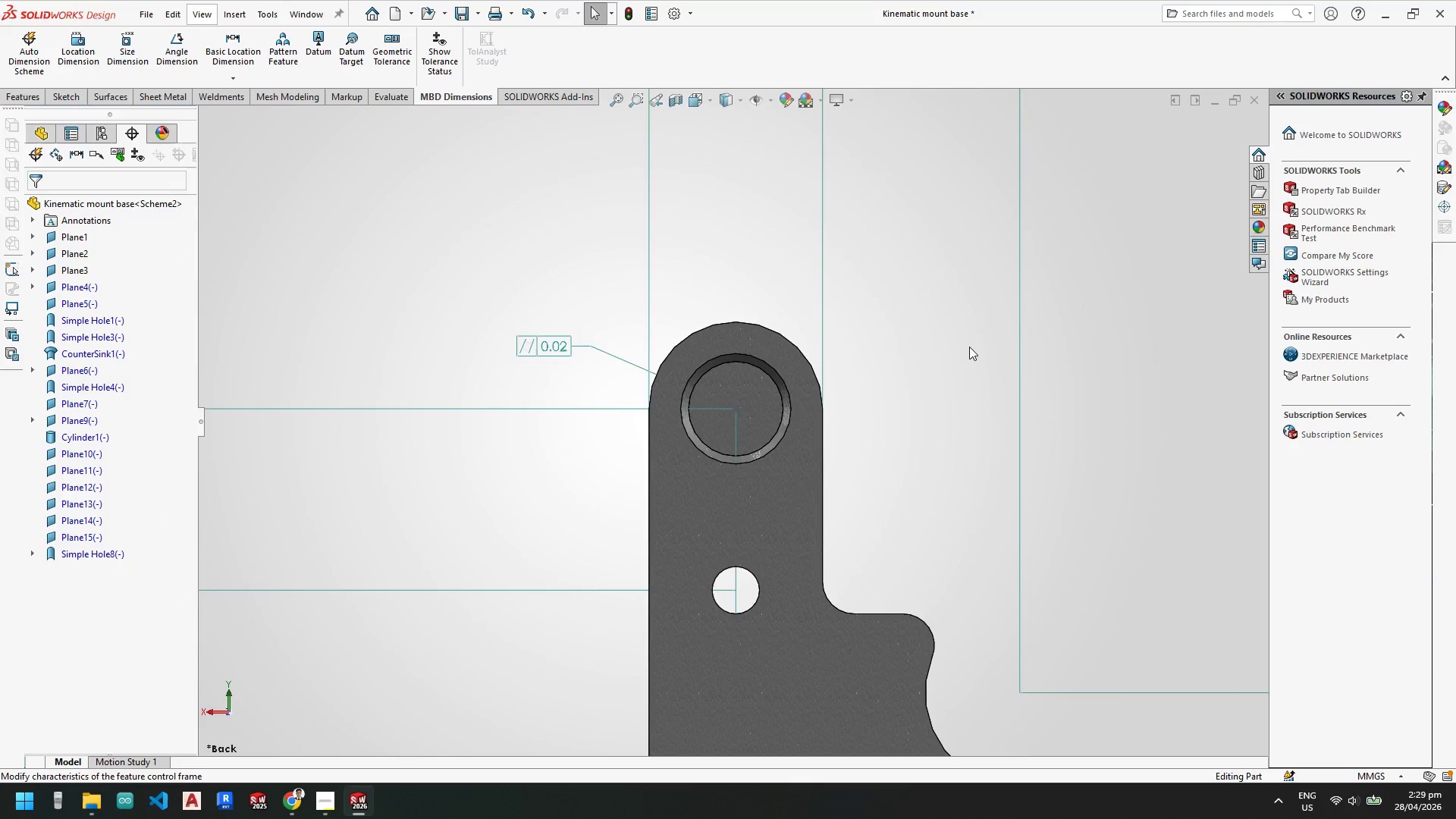 
left_click([676, 488])
 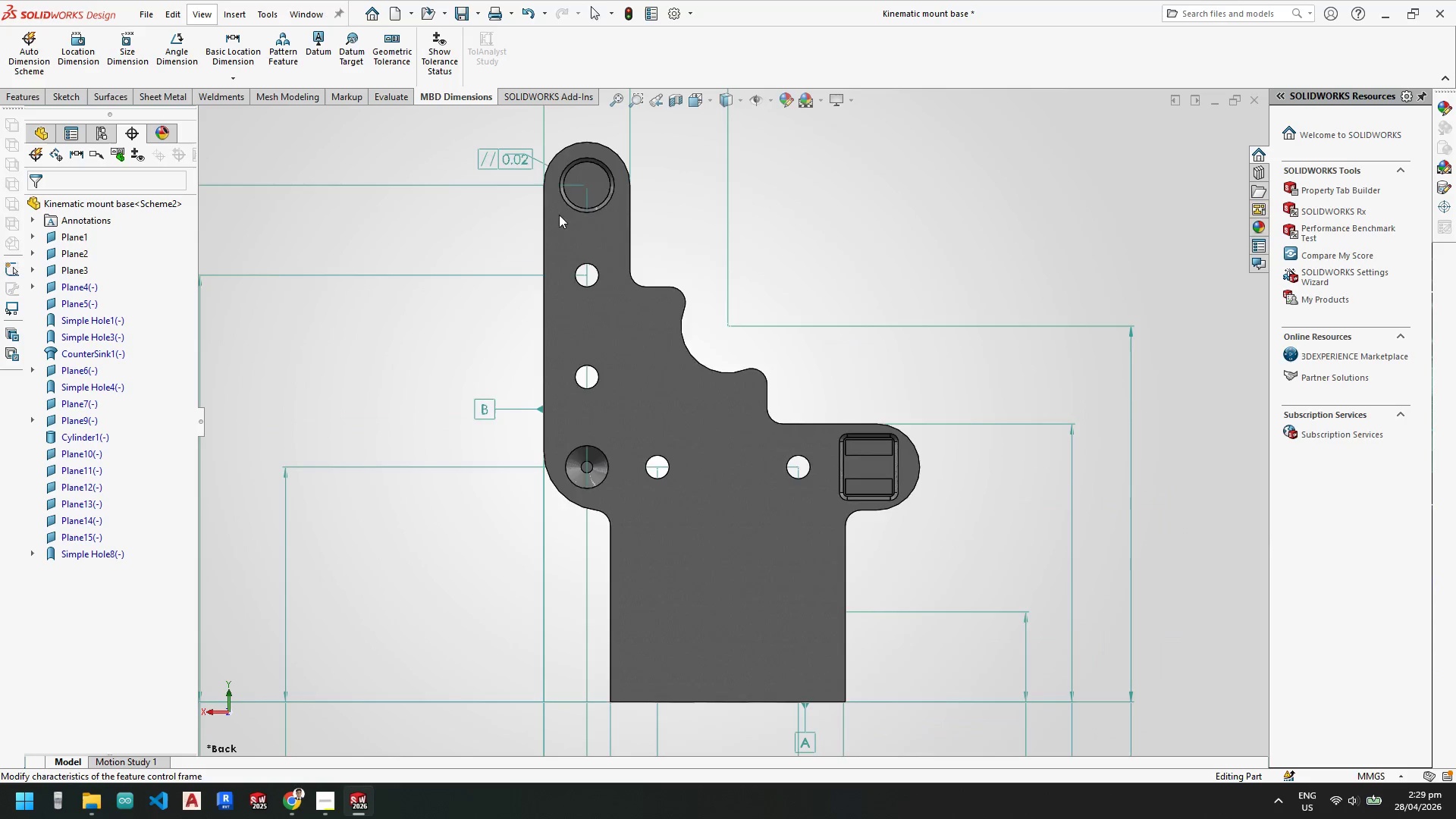 
scroll: coordinate [618, 256], scroll_direction: down, amount: 11.0
 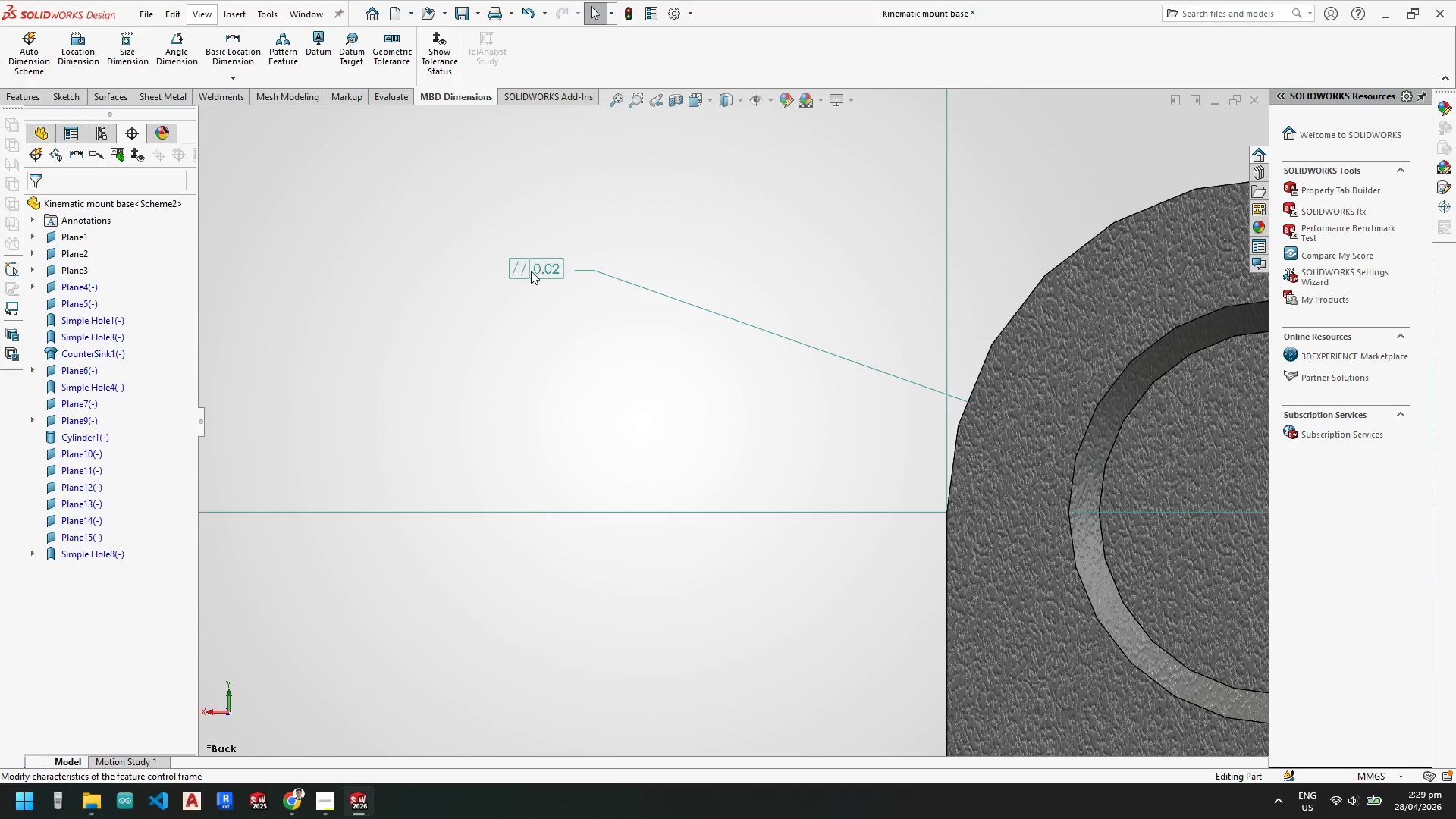 
left_click([532, 268])
 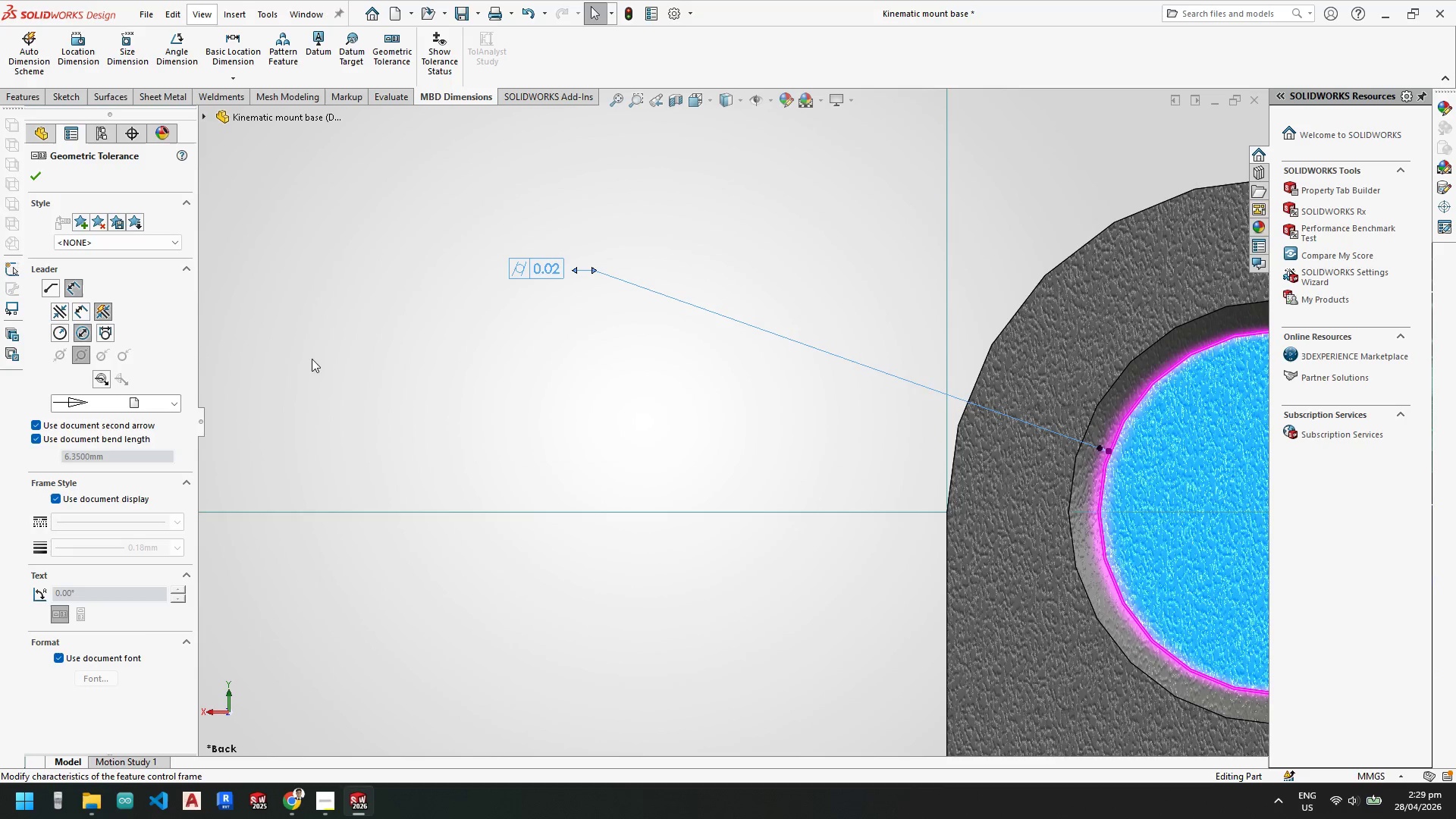 
wait(5.38)
 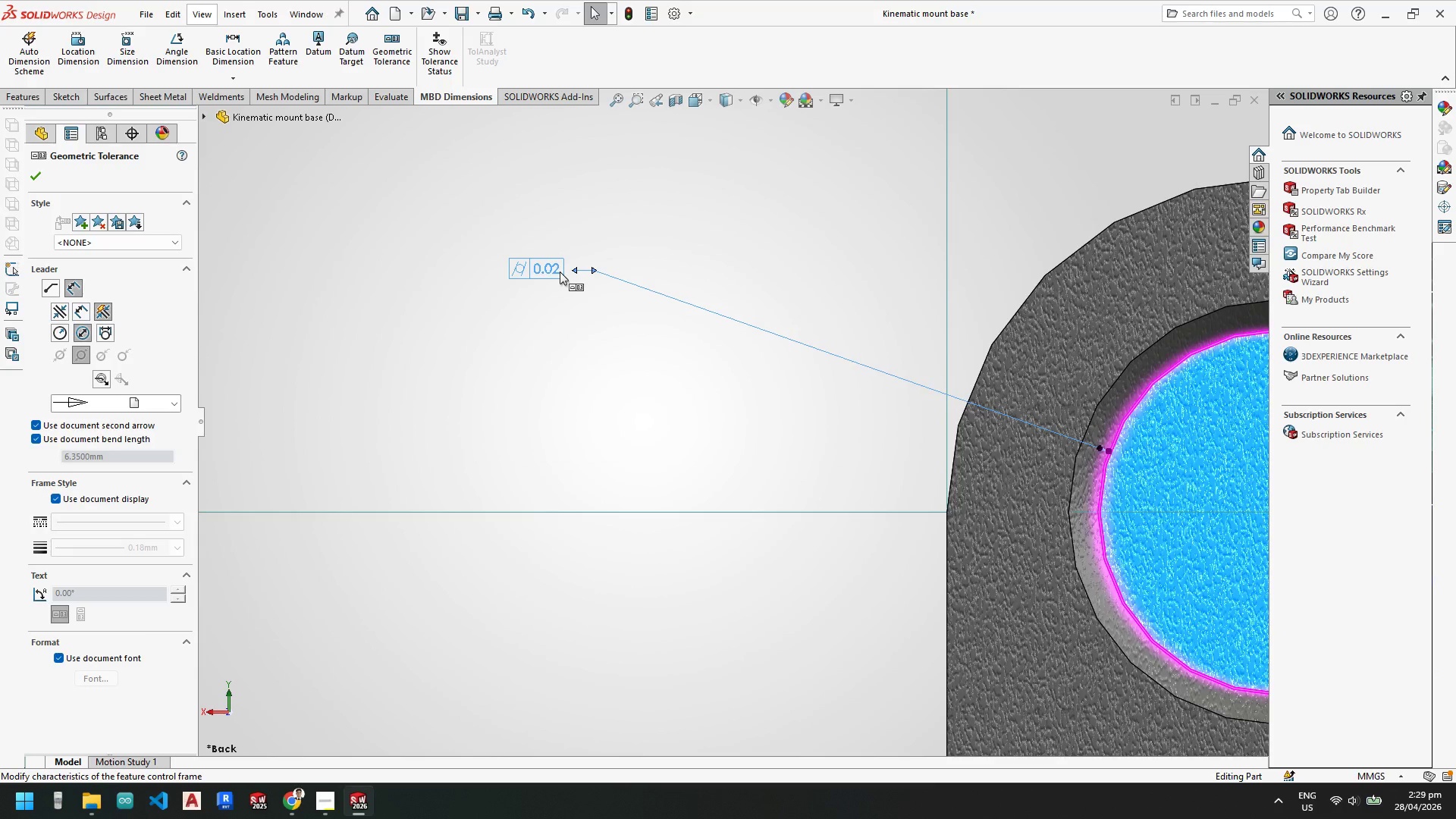 
right_click([549, 274])
 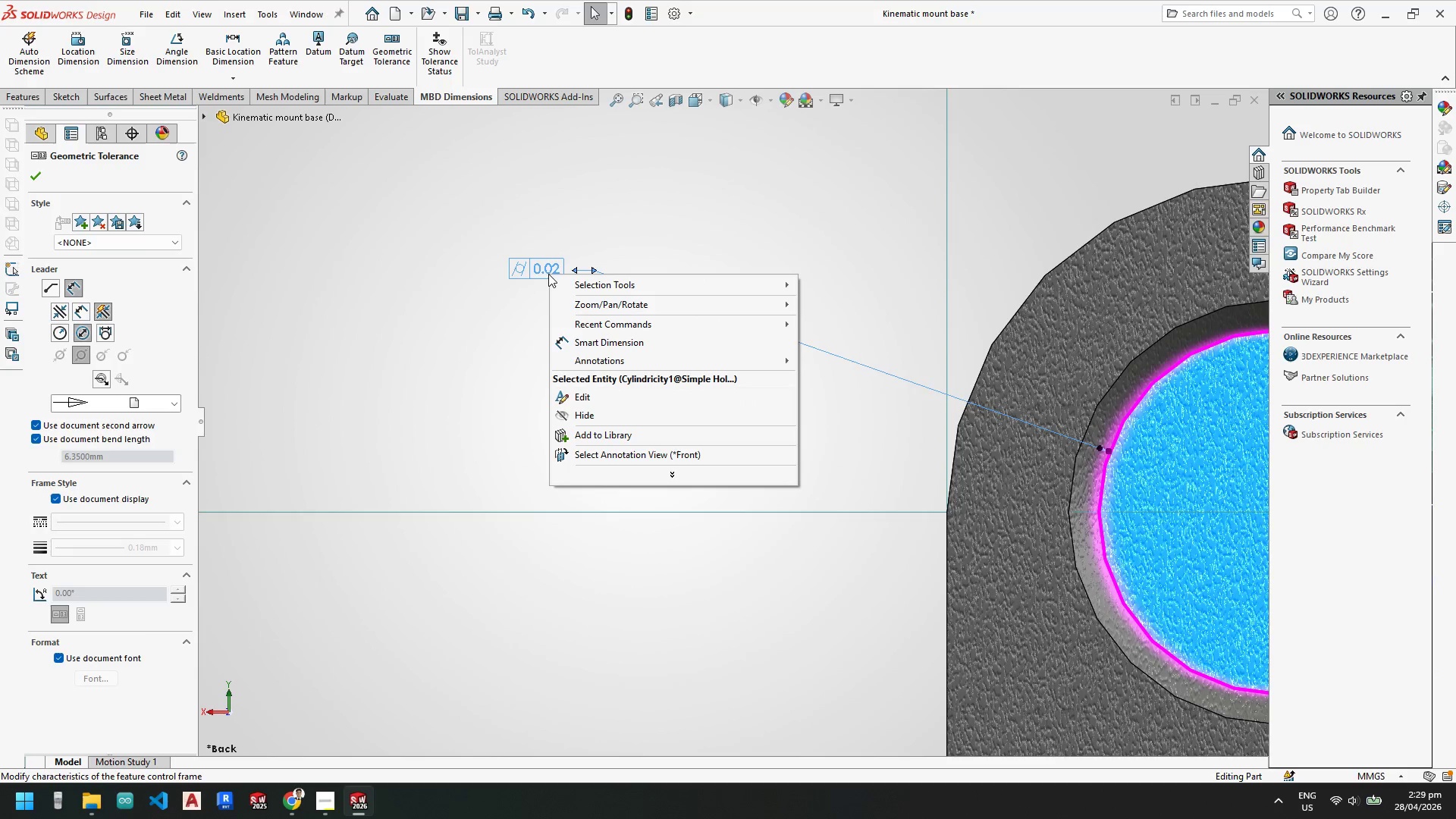 
key(Escape)
 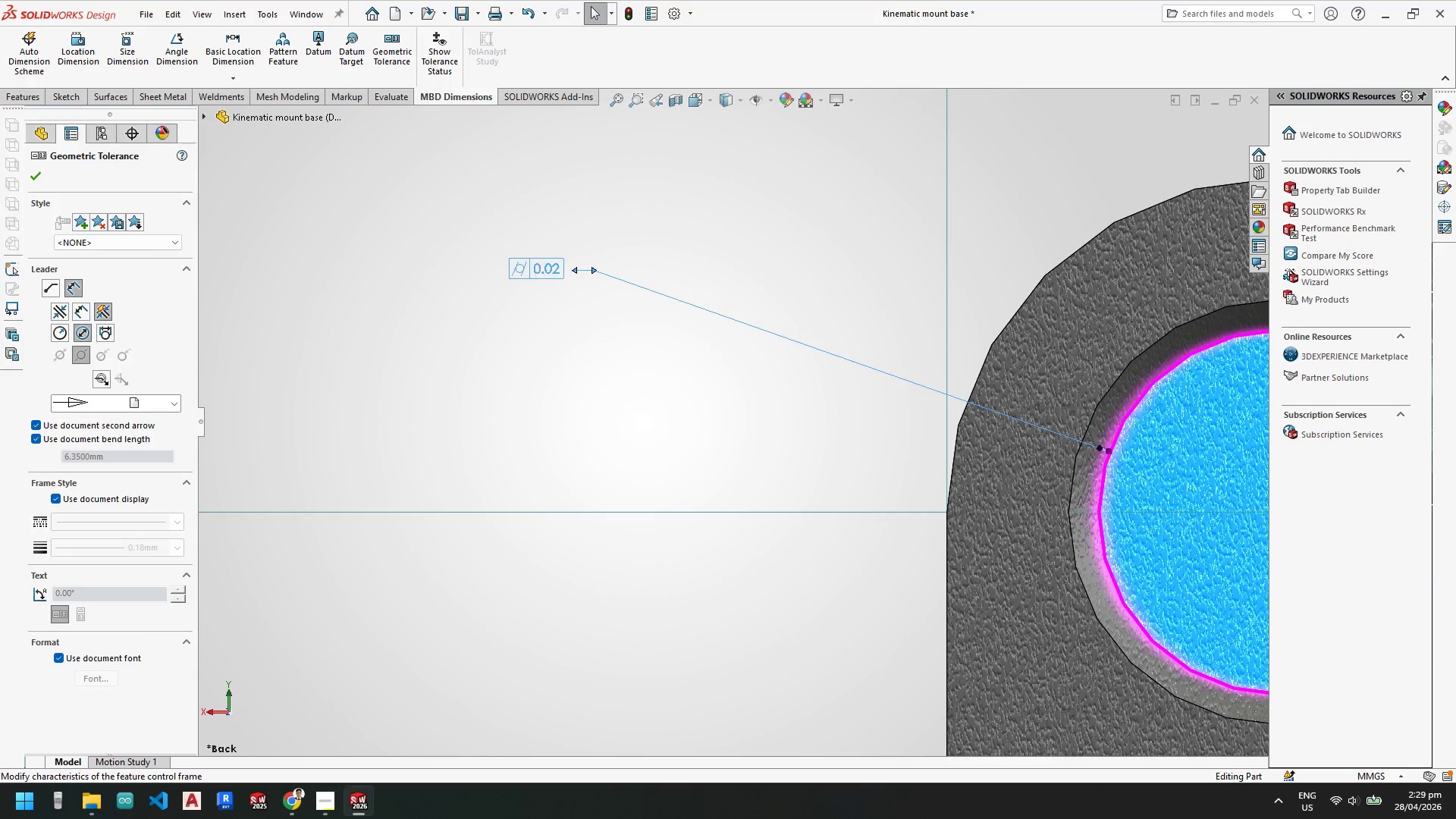 
double_click([536, 270])
 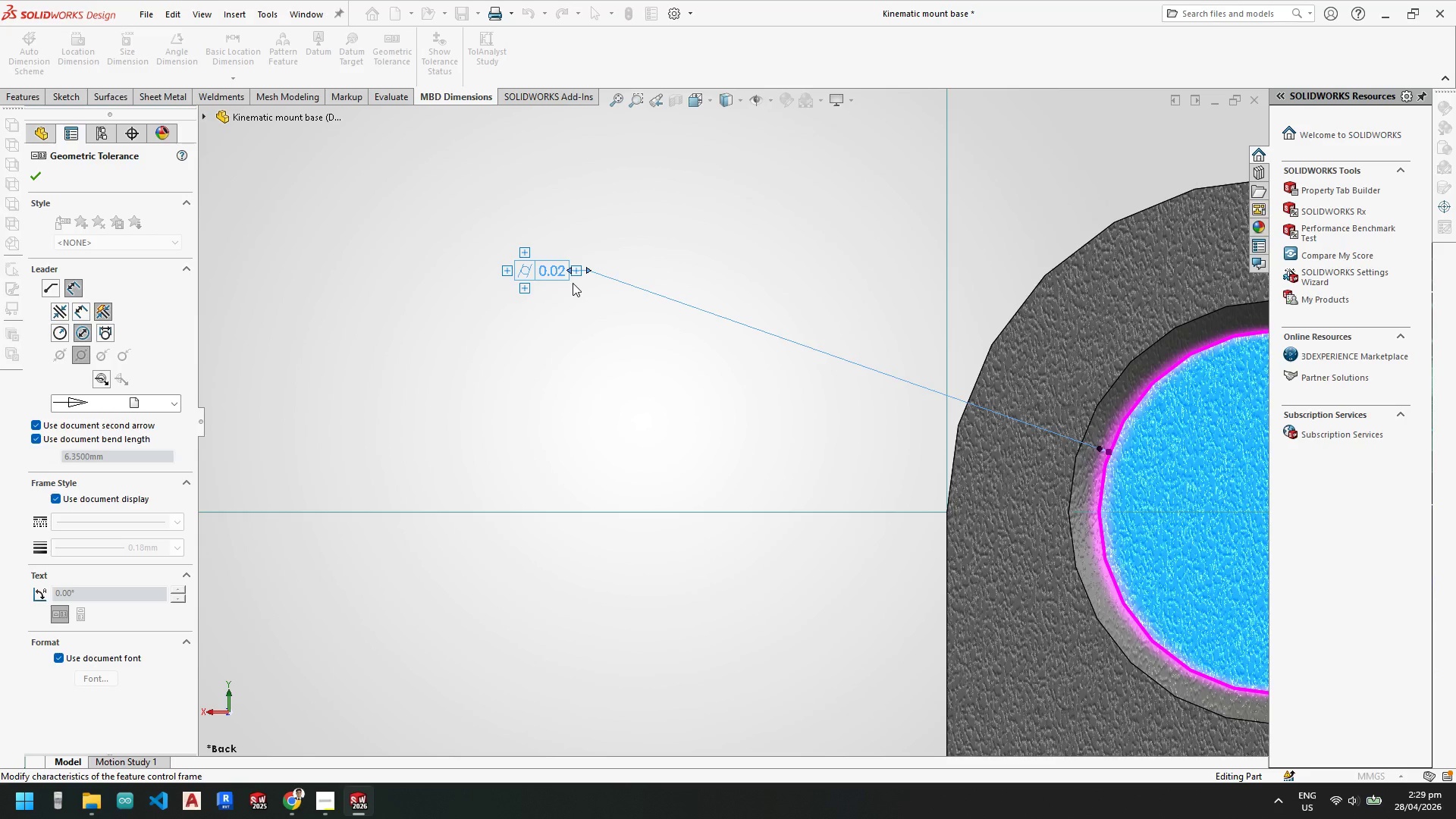 
wait(9.47)
 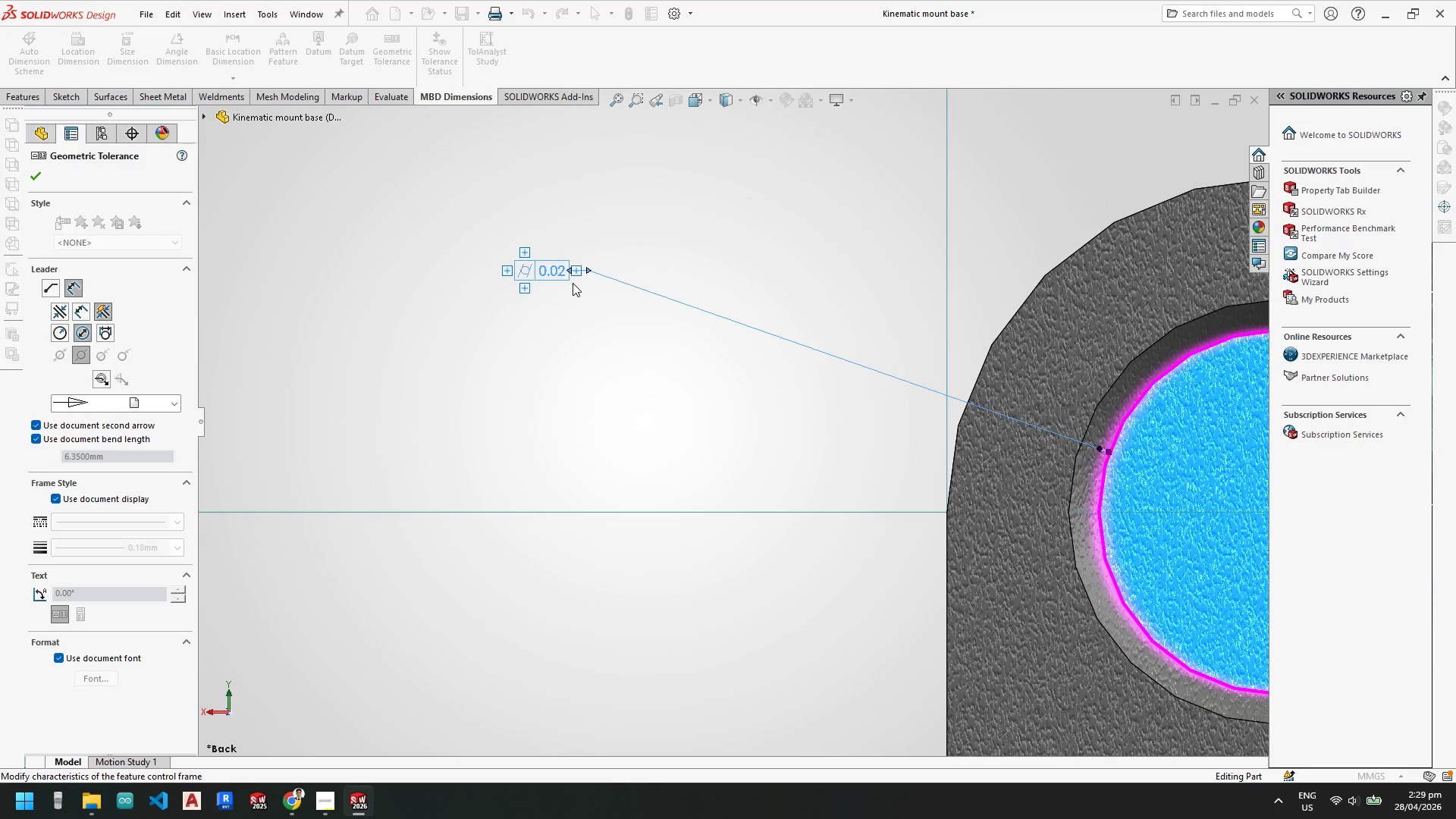 
left_click([100, 806])
 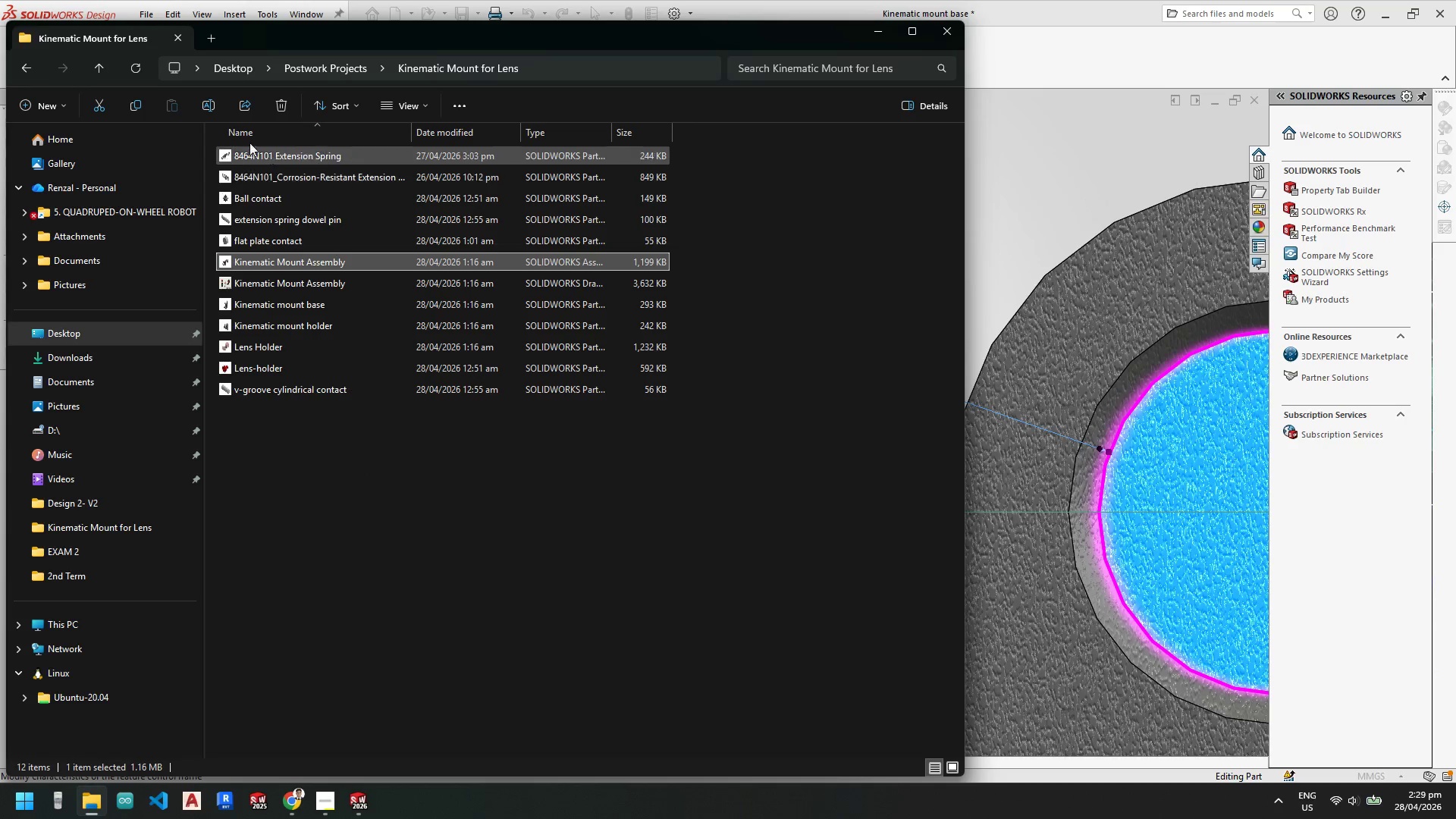 
left_click([234, 73])
 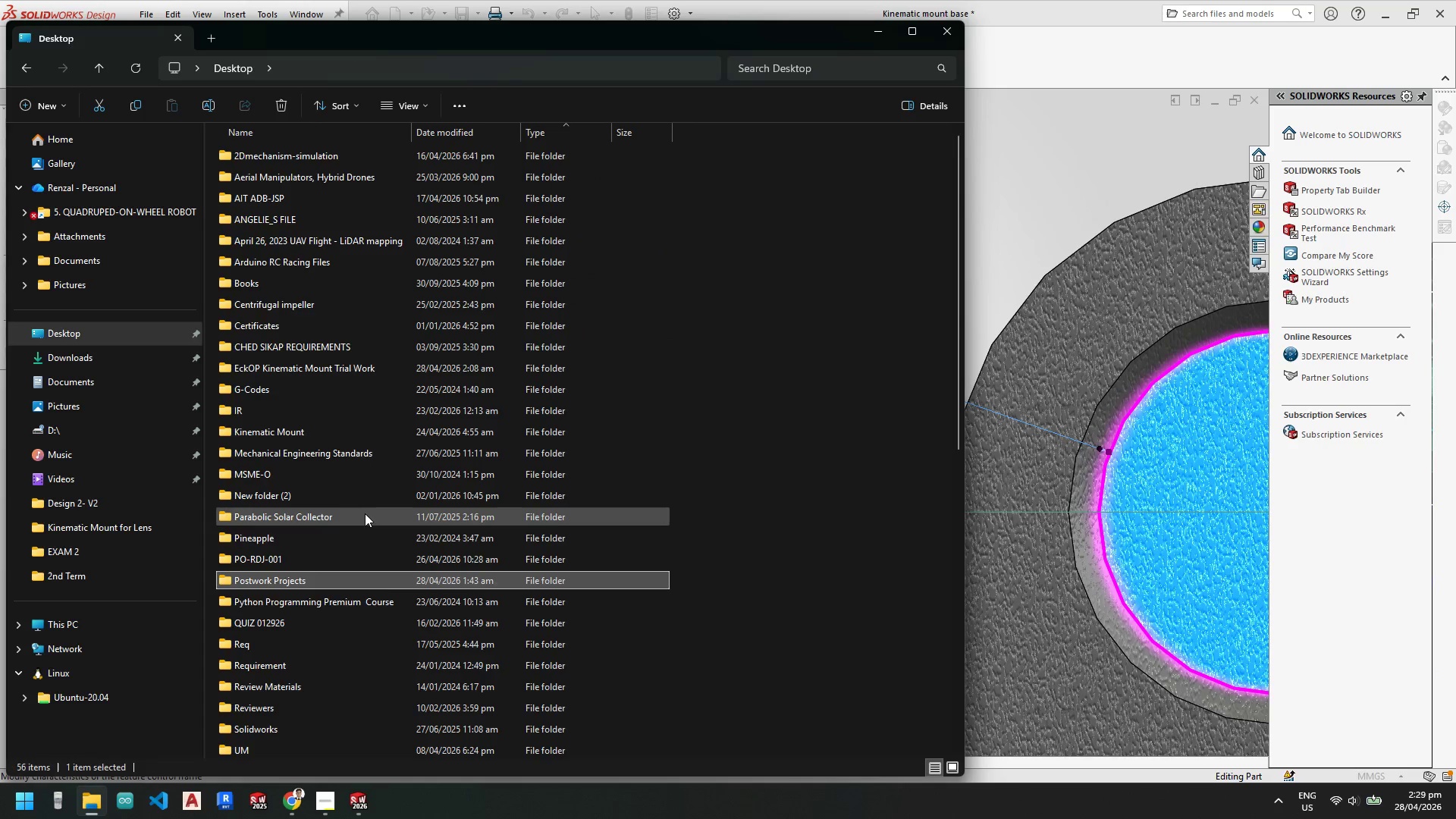 
scroll: coordinate [365, 513], scroll_direction: down, amount: 3.0
 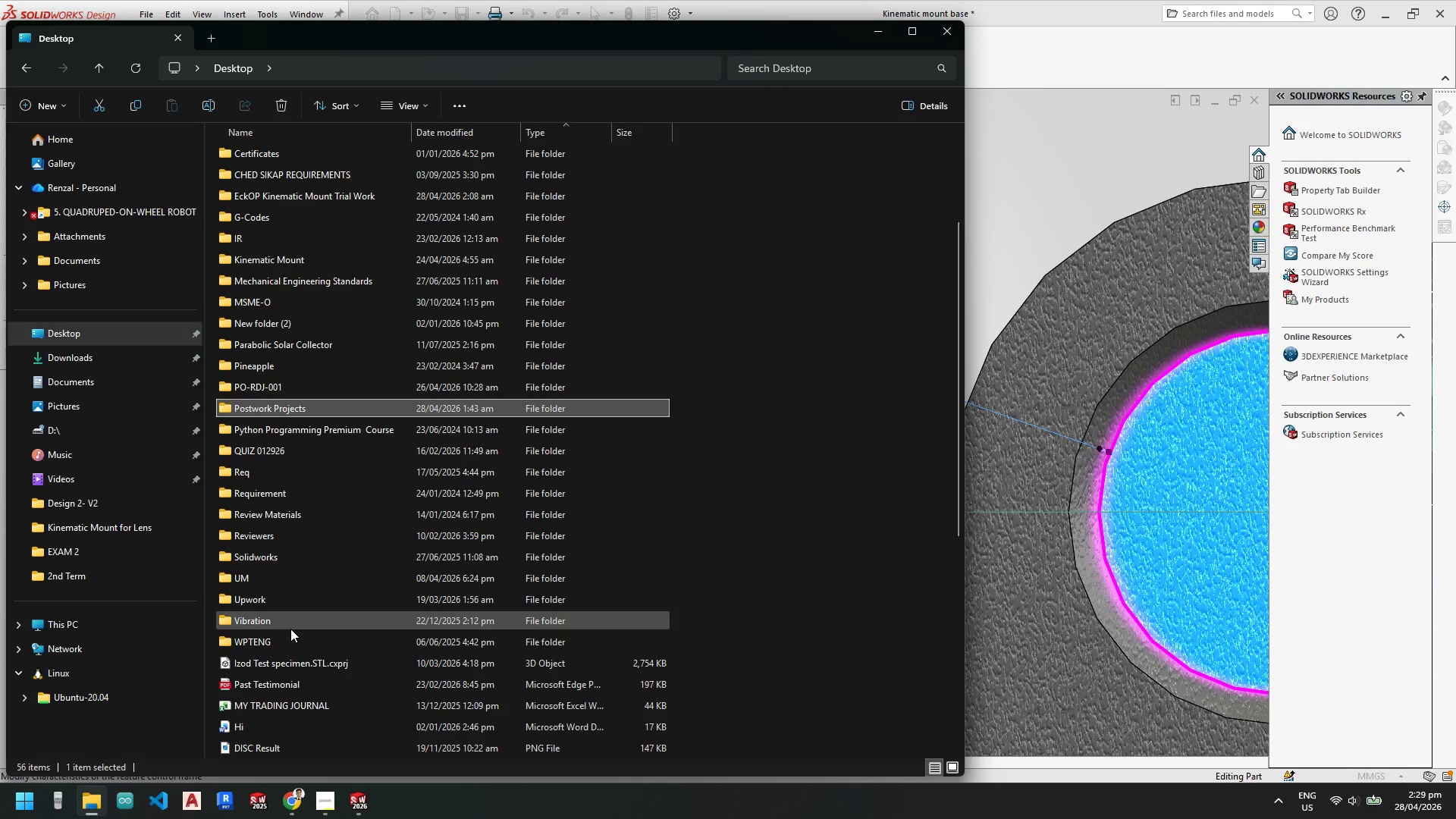 
scroll: coordinate [308, 375], scroll_direction: up, amount: 8.0
 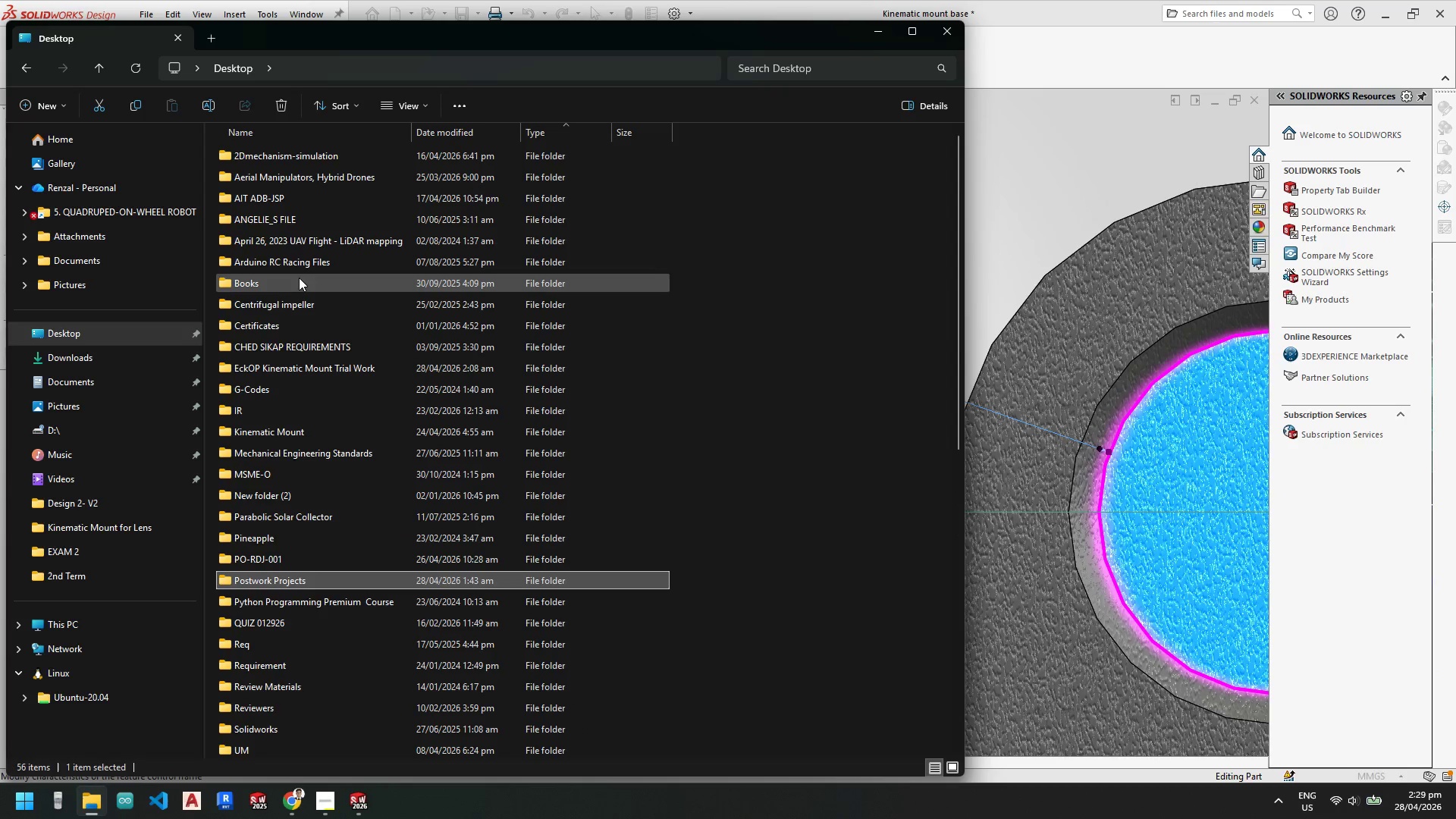 
double_click([299, 278])
 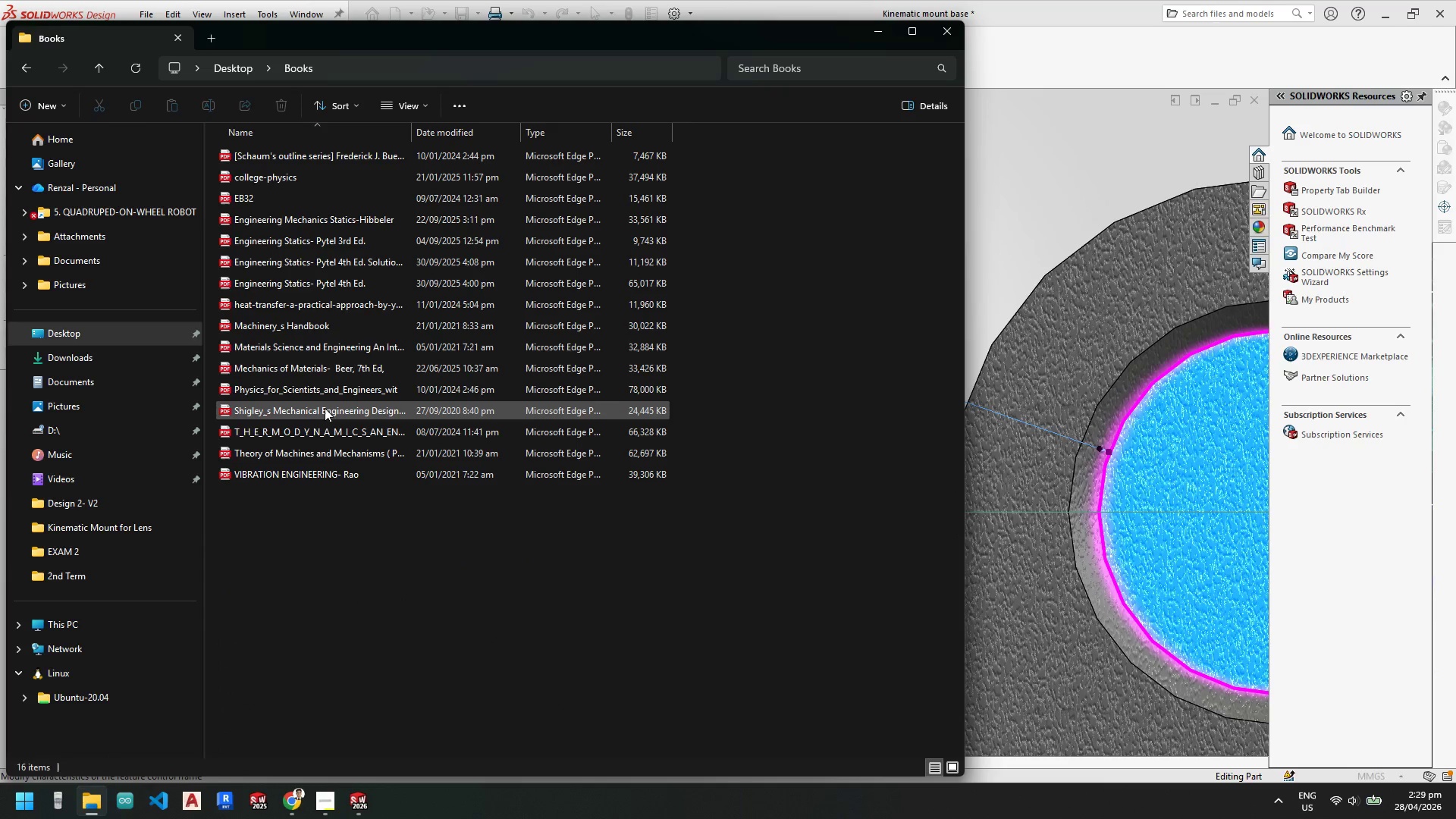 
double_click([325, 410])
 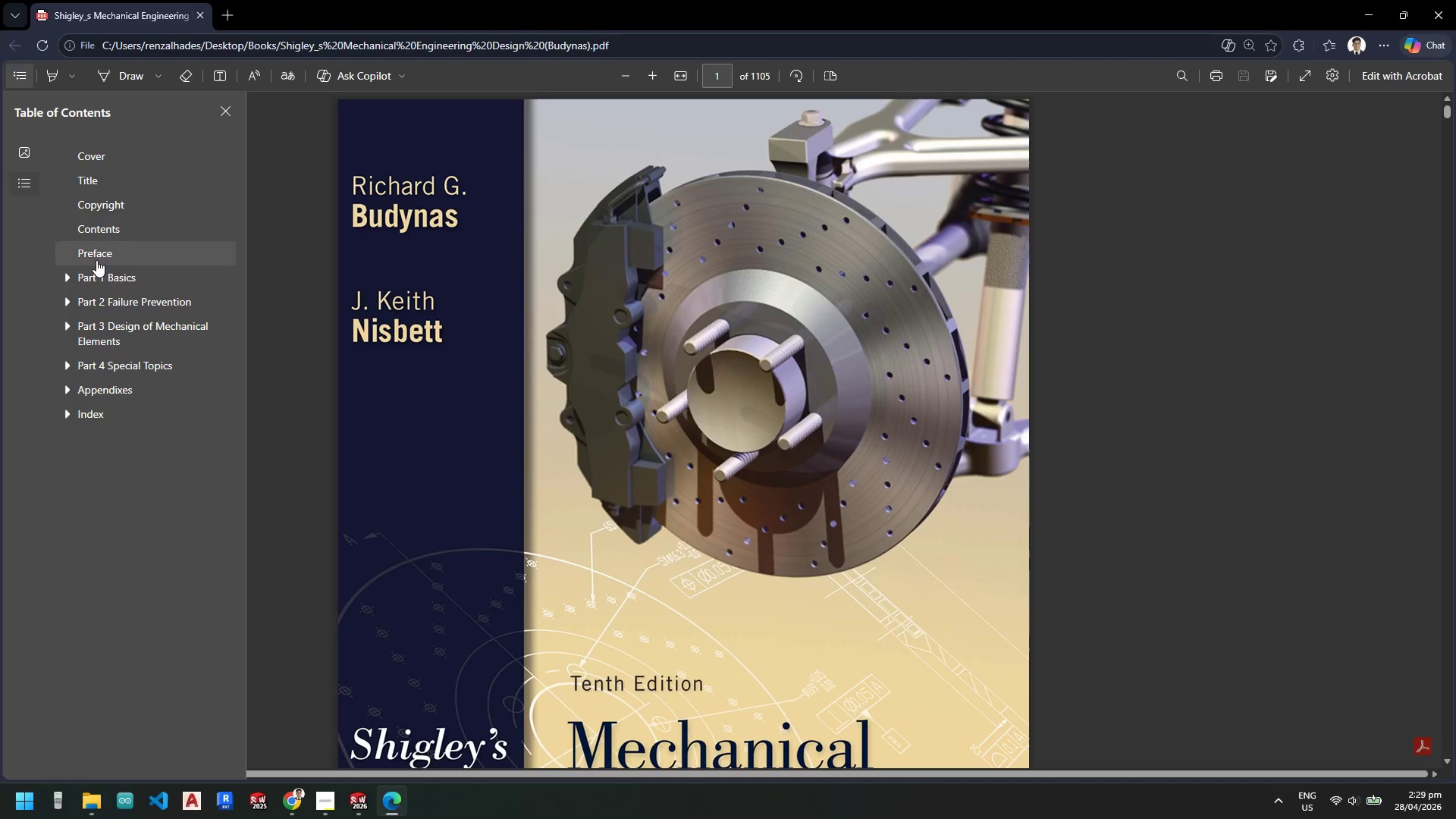 
left_click([63, 363])
 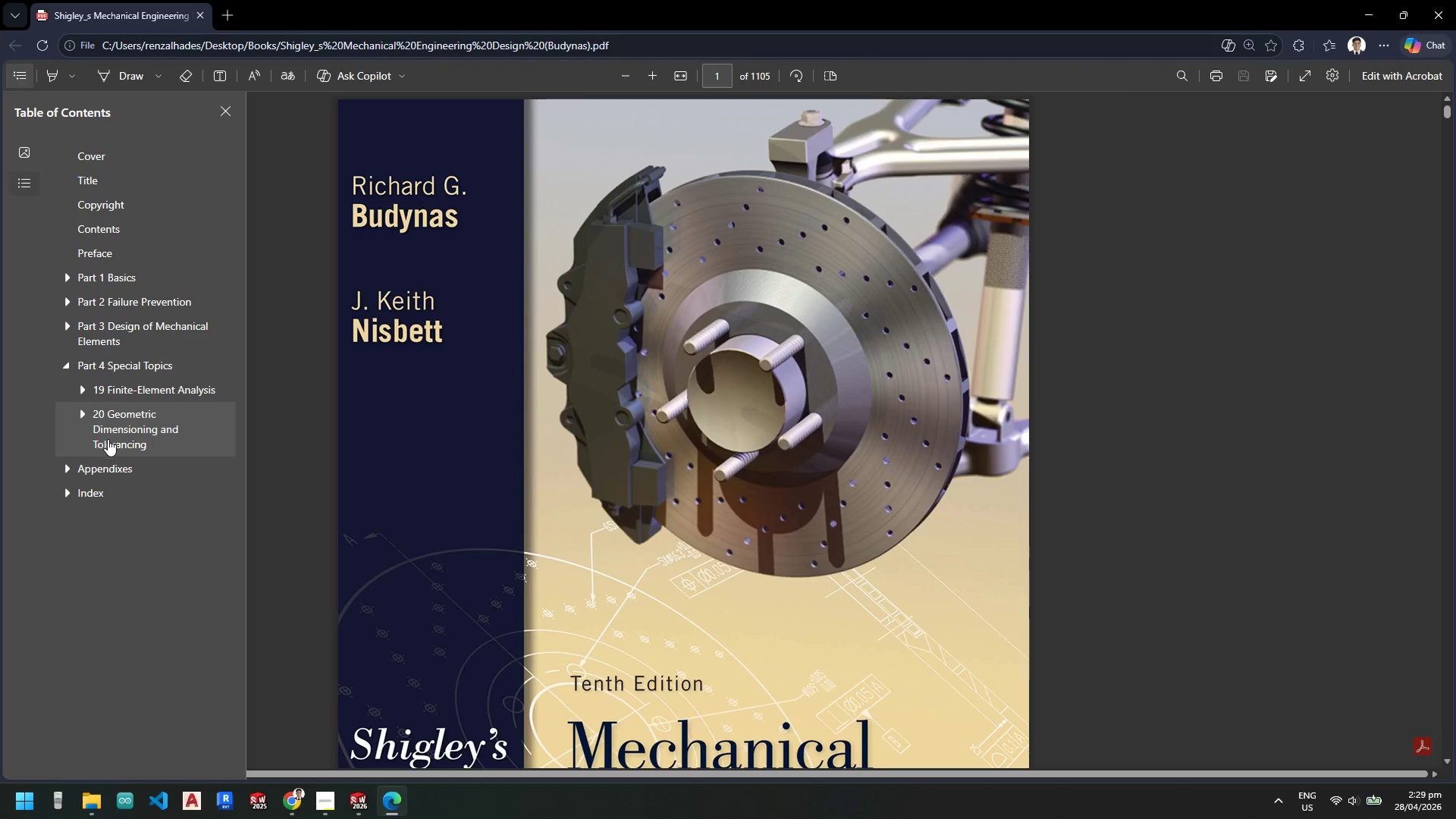 
left_click([115, 428])
 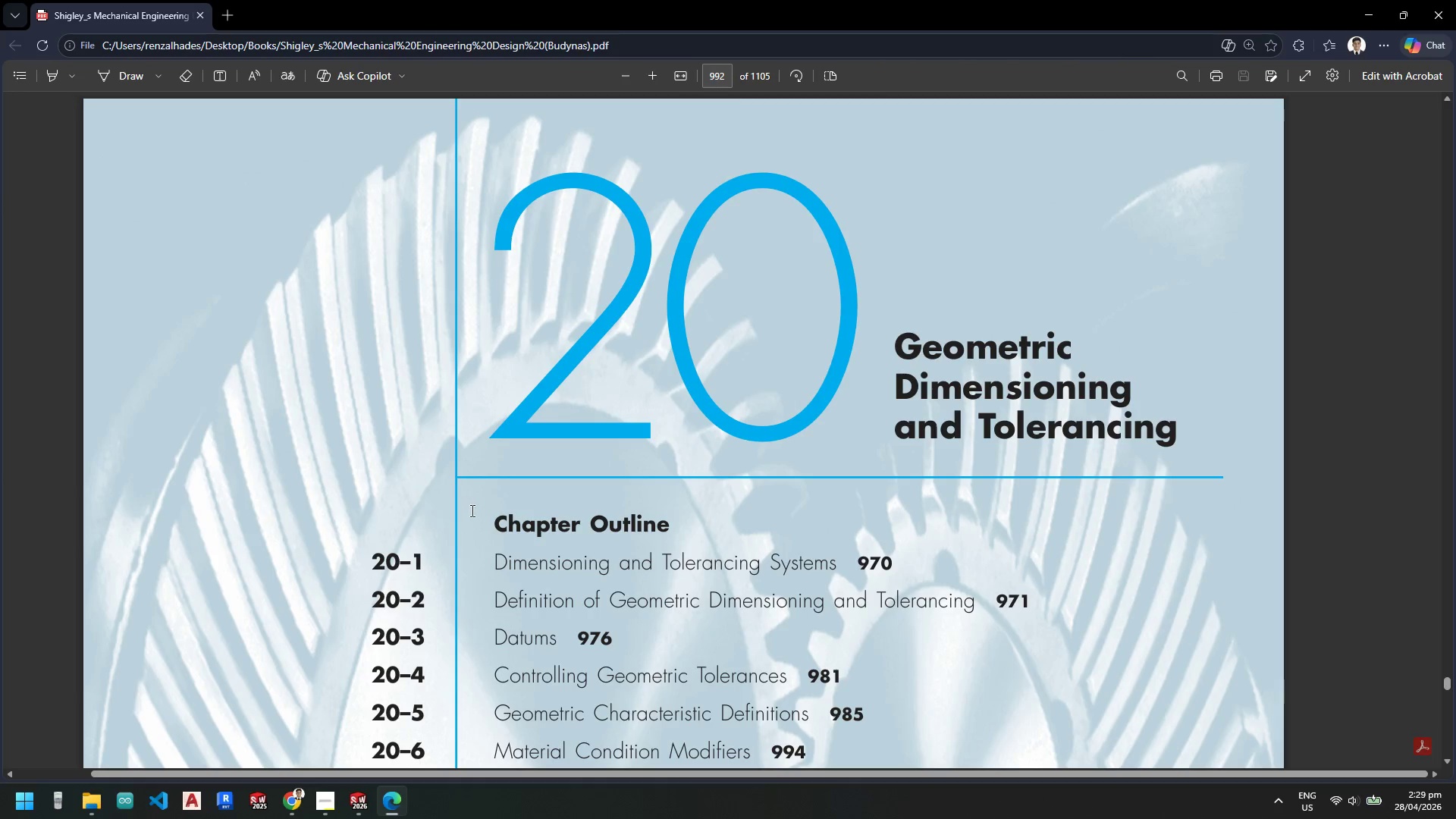 
scroll: coordinate [480, 520], scroll_direction: down, amount: 5.0
 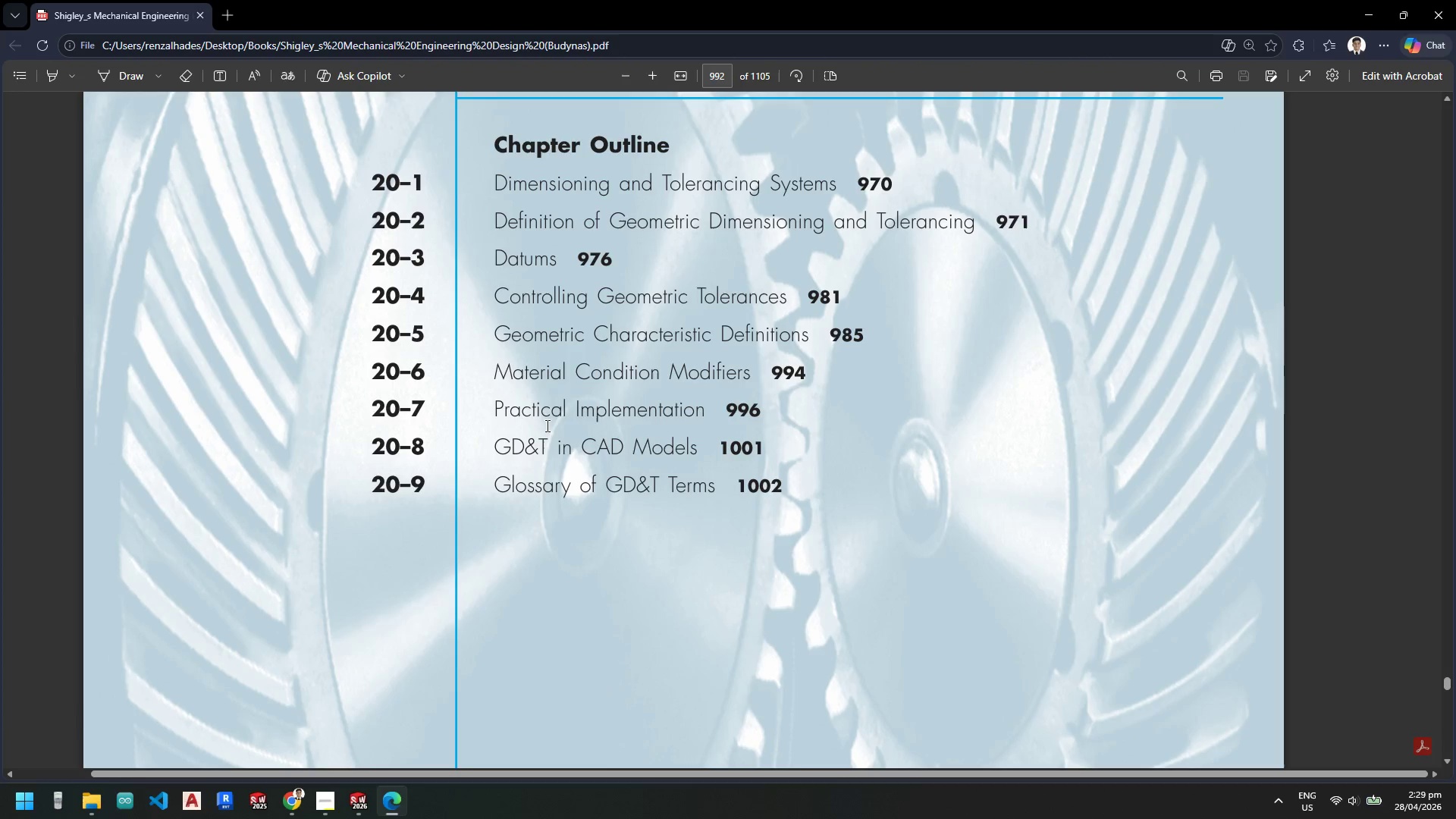 
left_click([555, 404])
 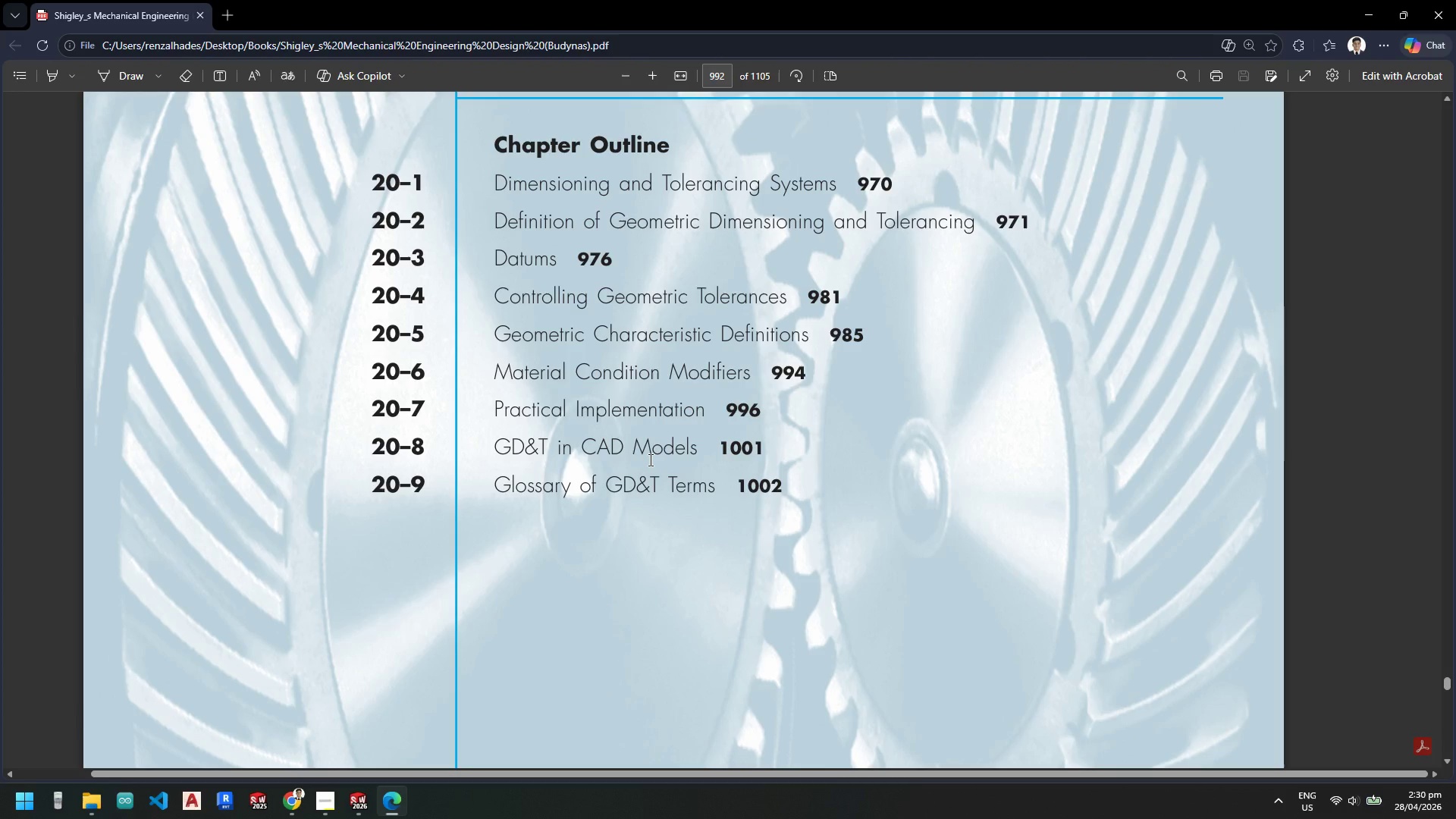 
hold_key(key=ShiftLeft, duration=0.53)
 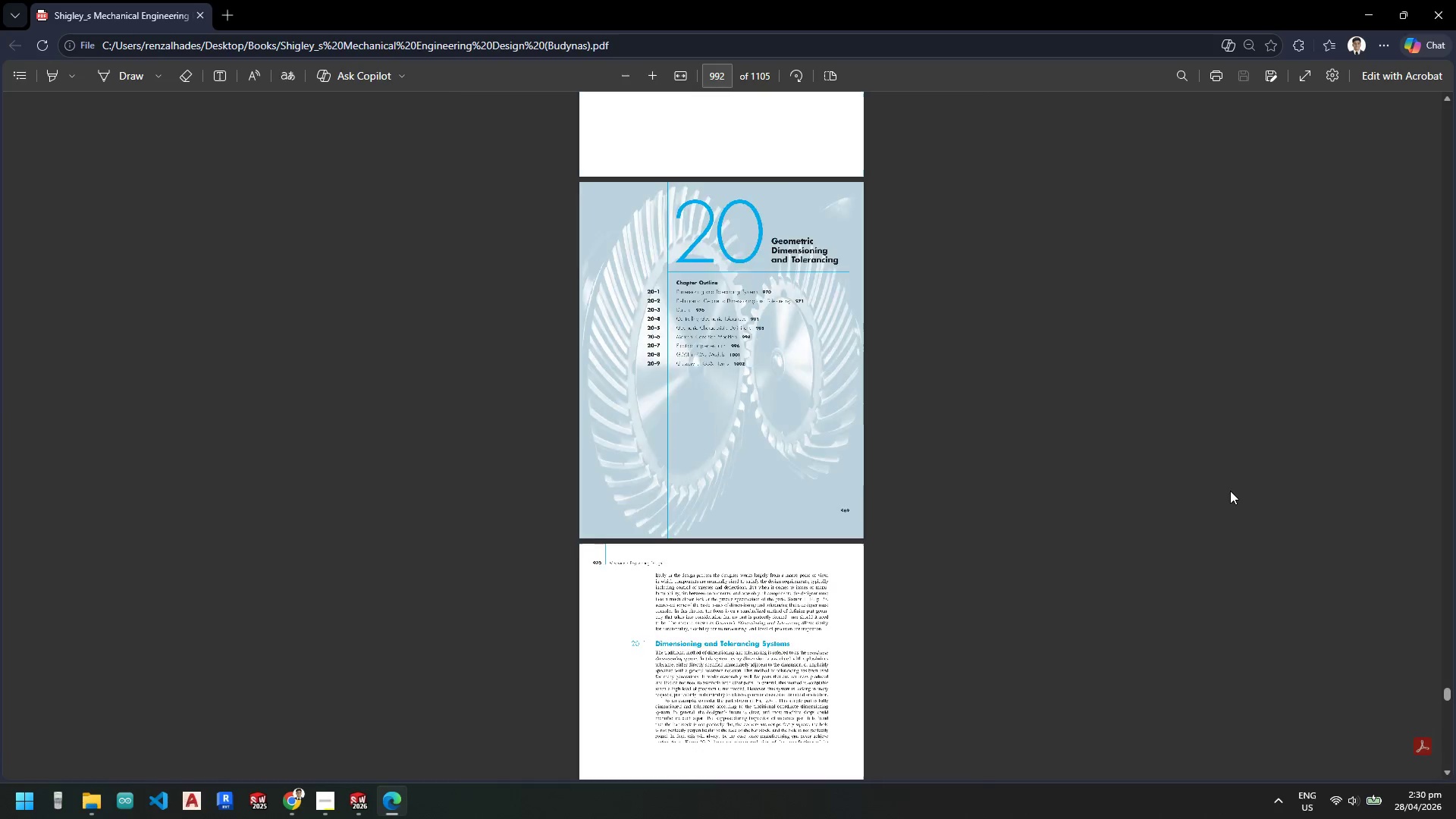 
scroll: coordinate [1241, 283], scroll_direction: down, amount: 7.0
 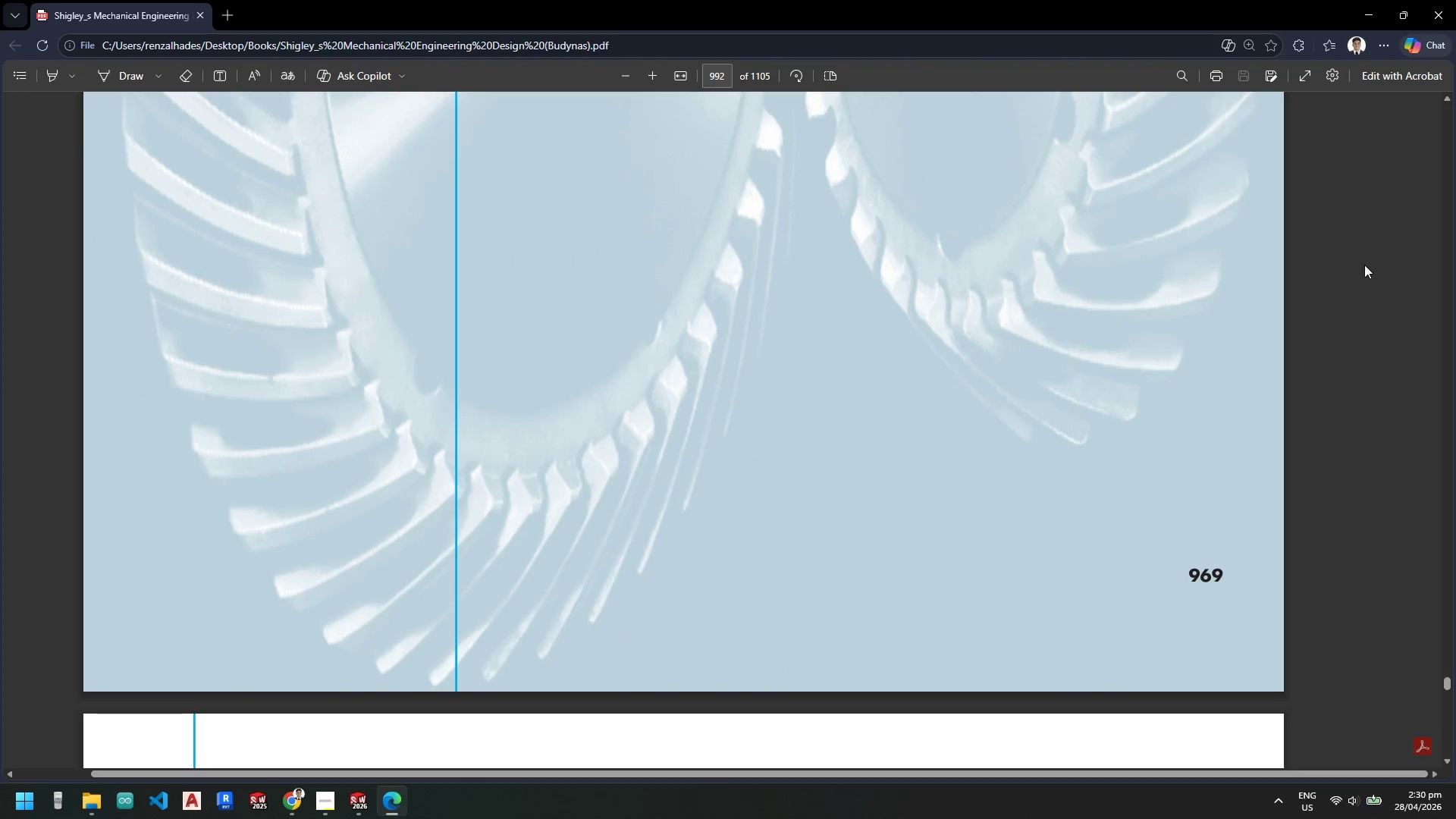 
hold_key(key=ControlLeft, duration=0.31)
 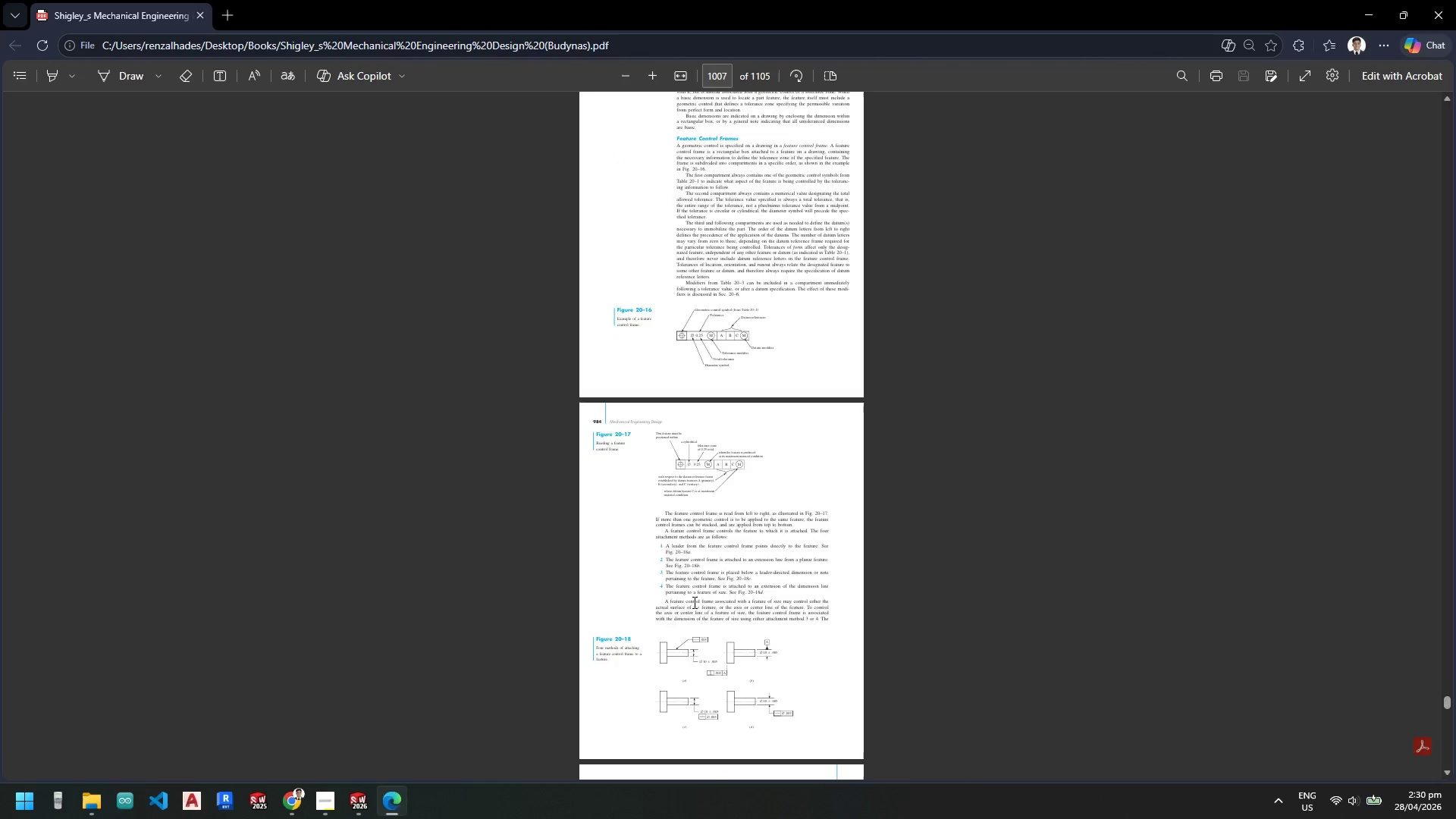 
hold_key(key=ControlLeft, duration=0.5)
 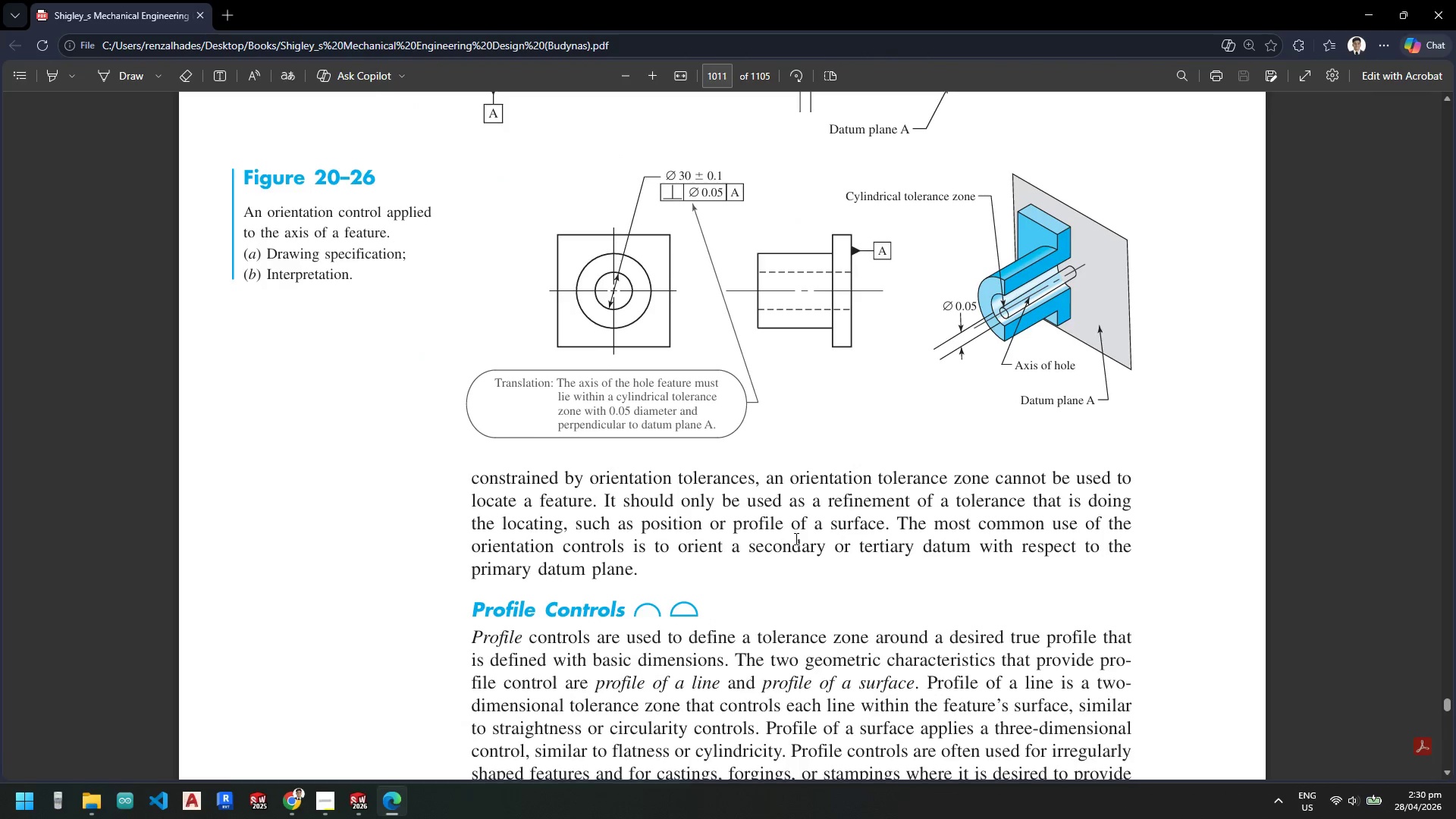 
scroll: coordinate [700, 617], scroll_direction: down, amount: 100.0
 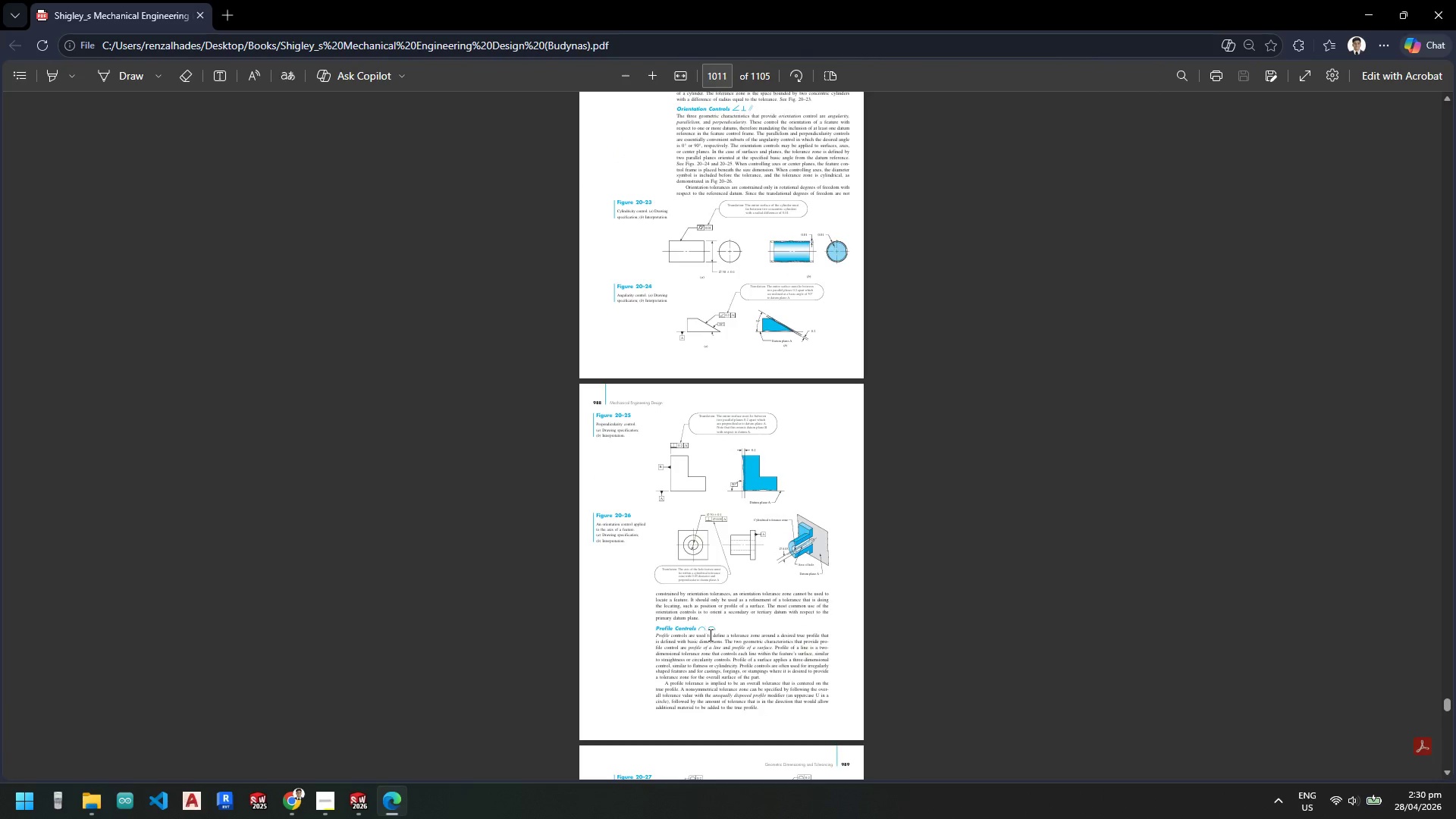 
scroll: coordinate [710, 635], scroll_direction: up, amount: 6.0
 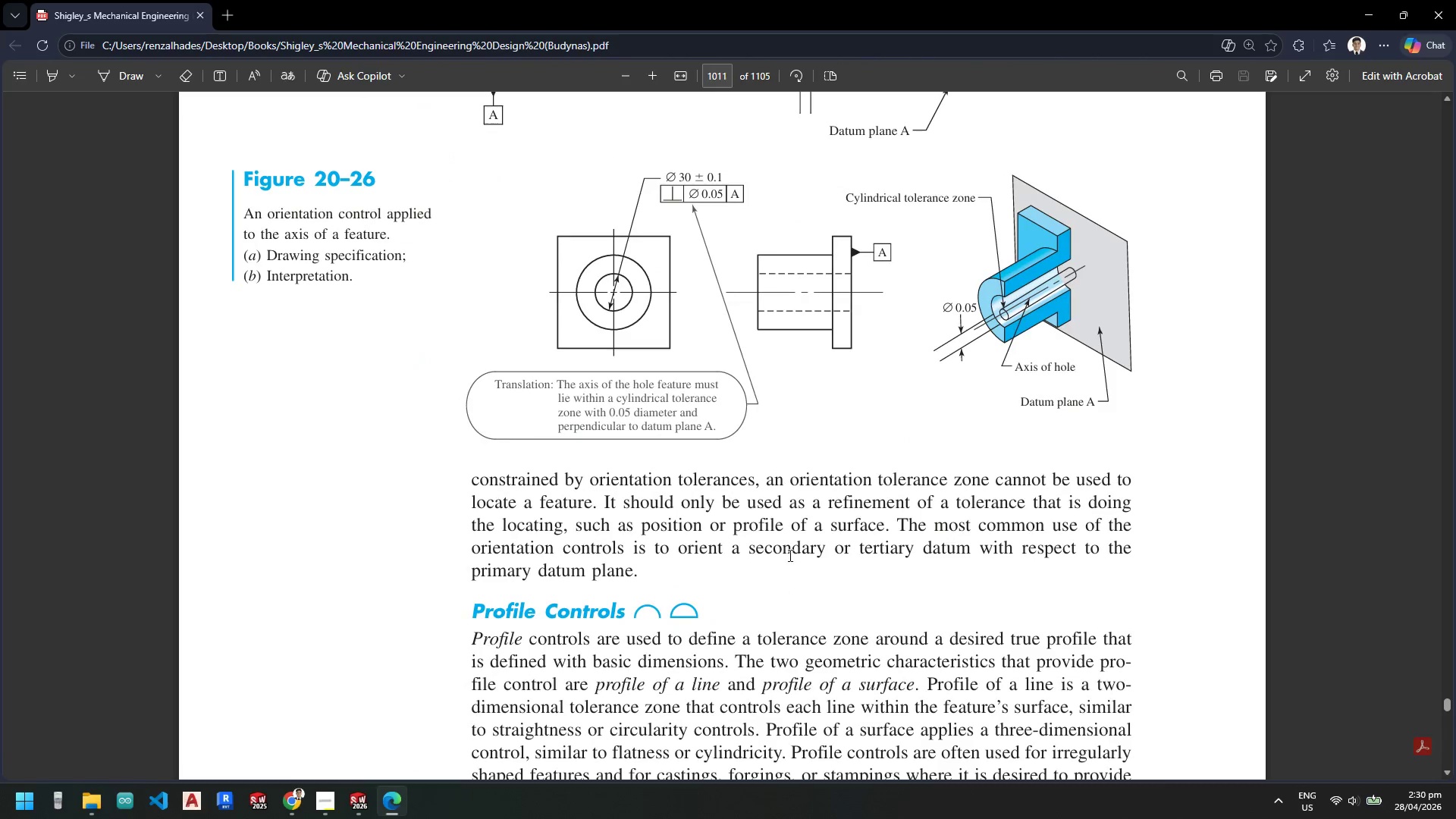 
scroll: coordinate [767, 556], scroll_direction: down, amount: 42.0
 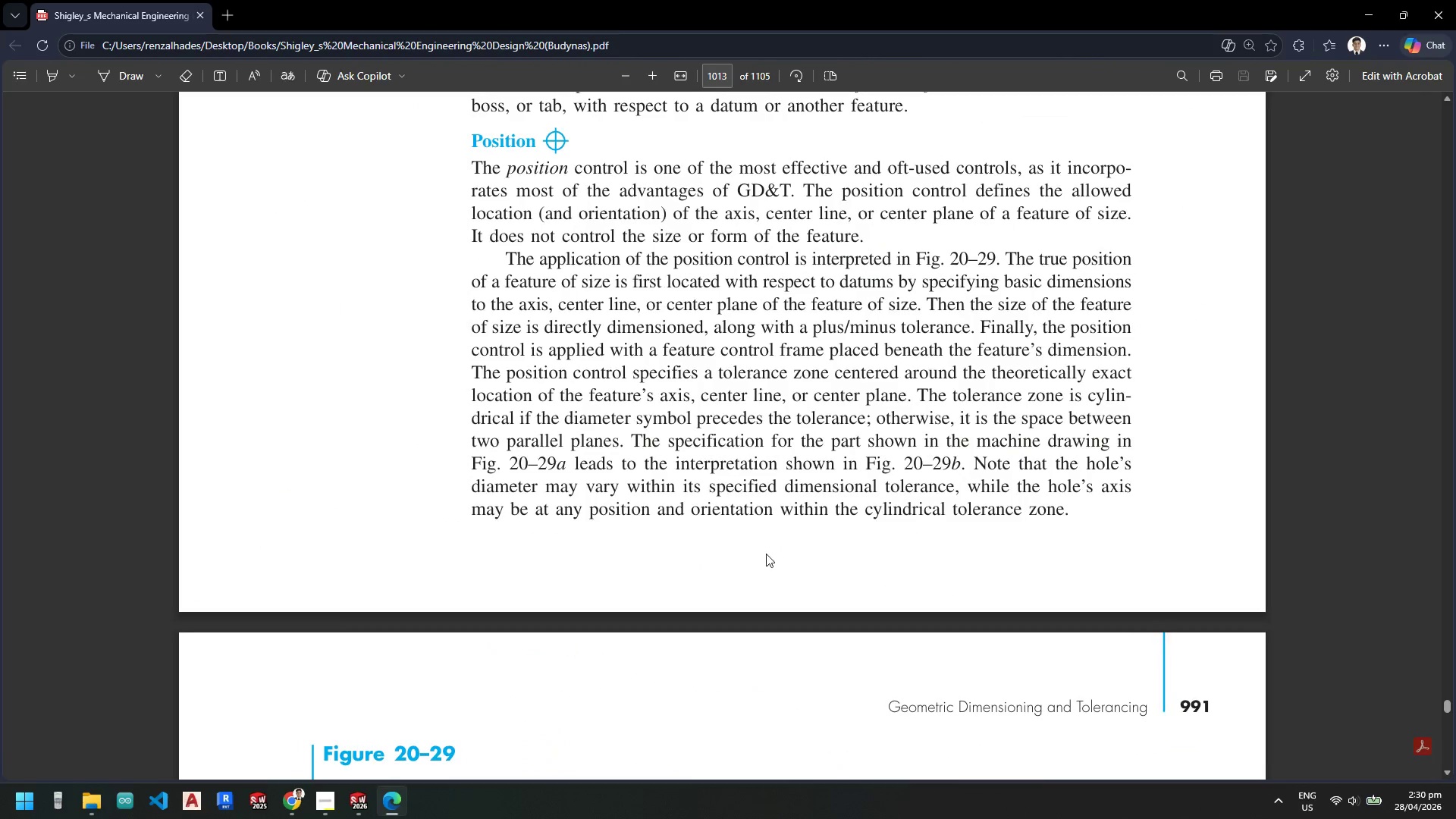 
scroll: coordinate [766, 554], scroll_direction: down, amount: 8.0
 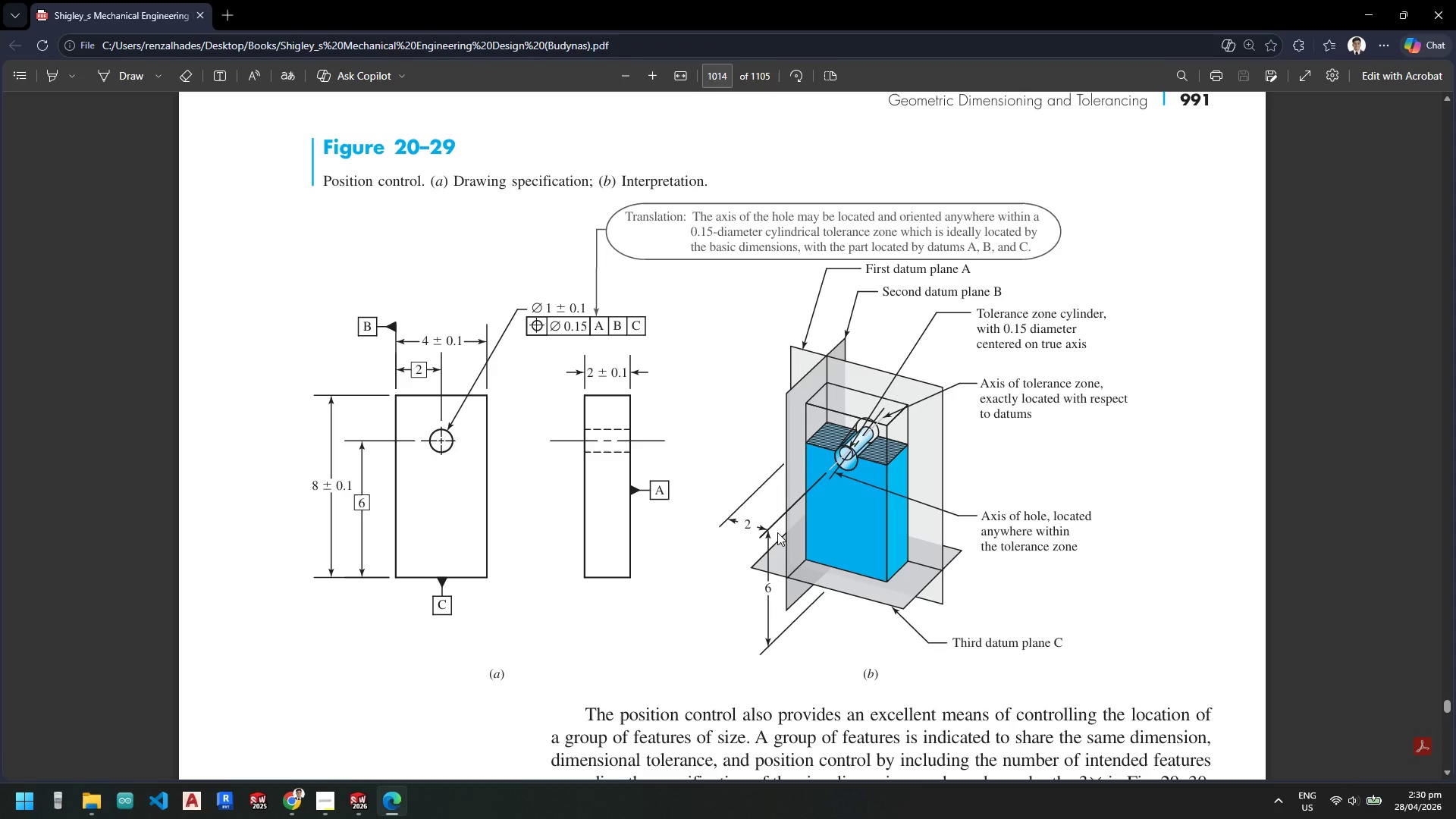 
wait(13.71)
 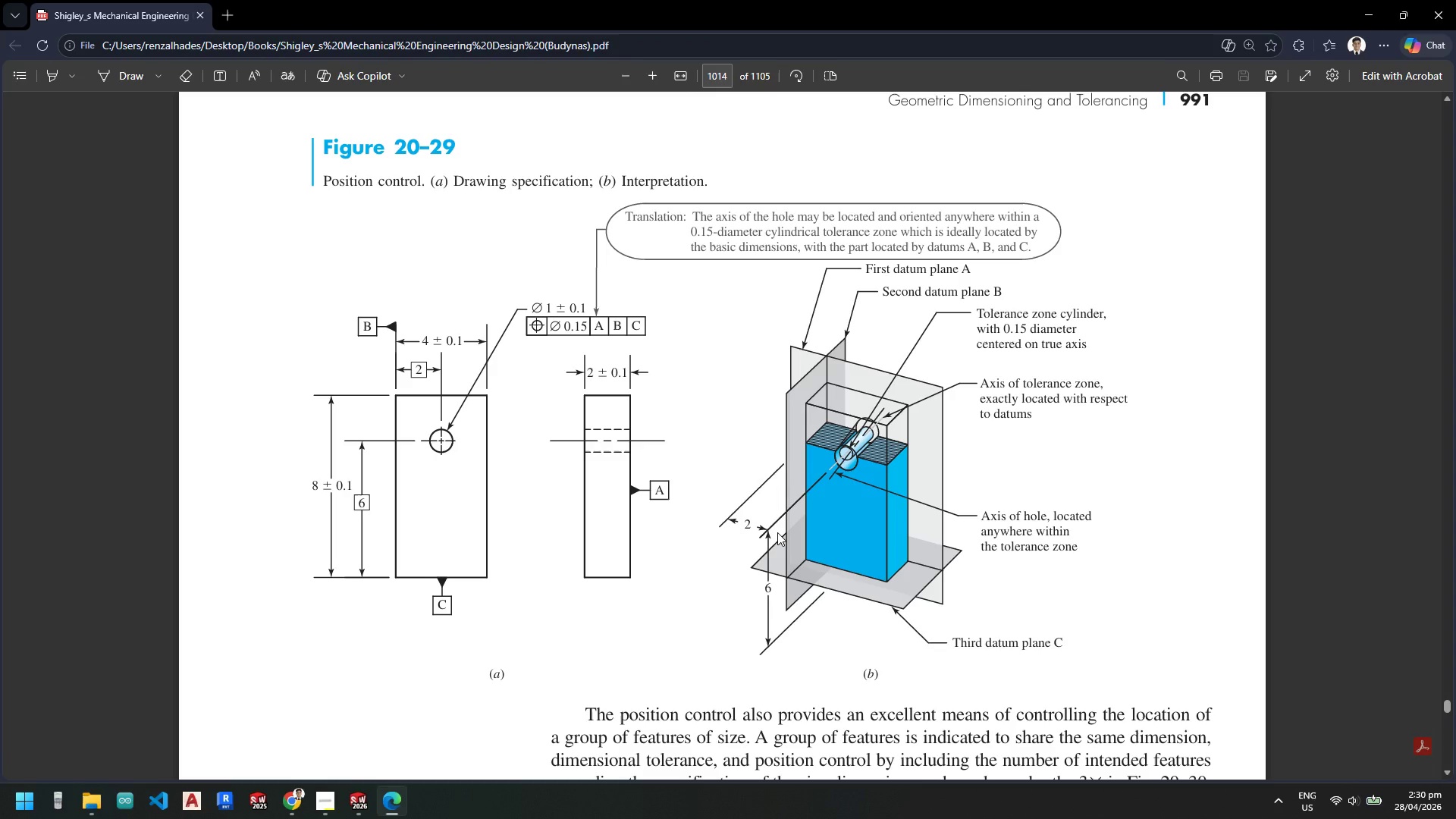 
mouse_move([360, 807])
 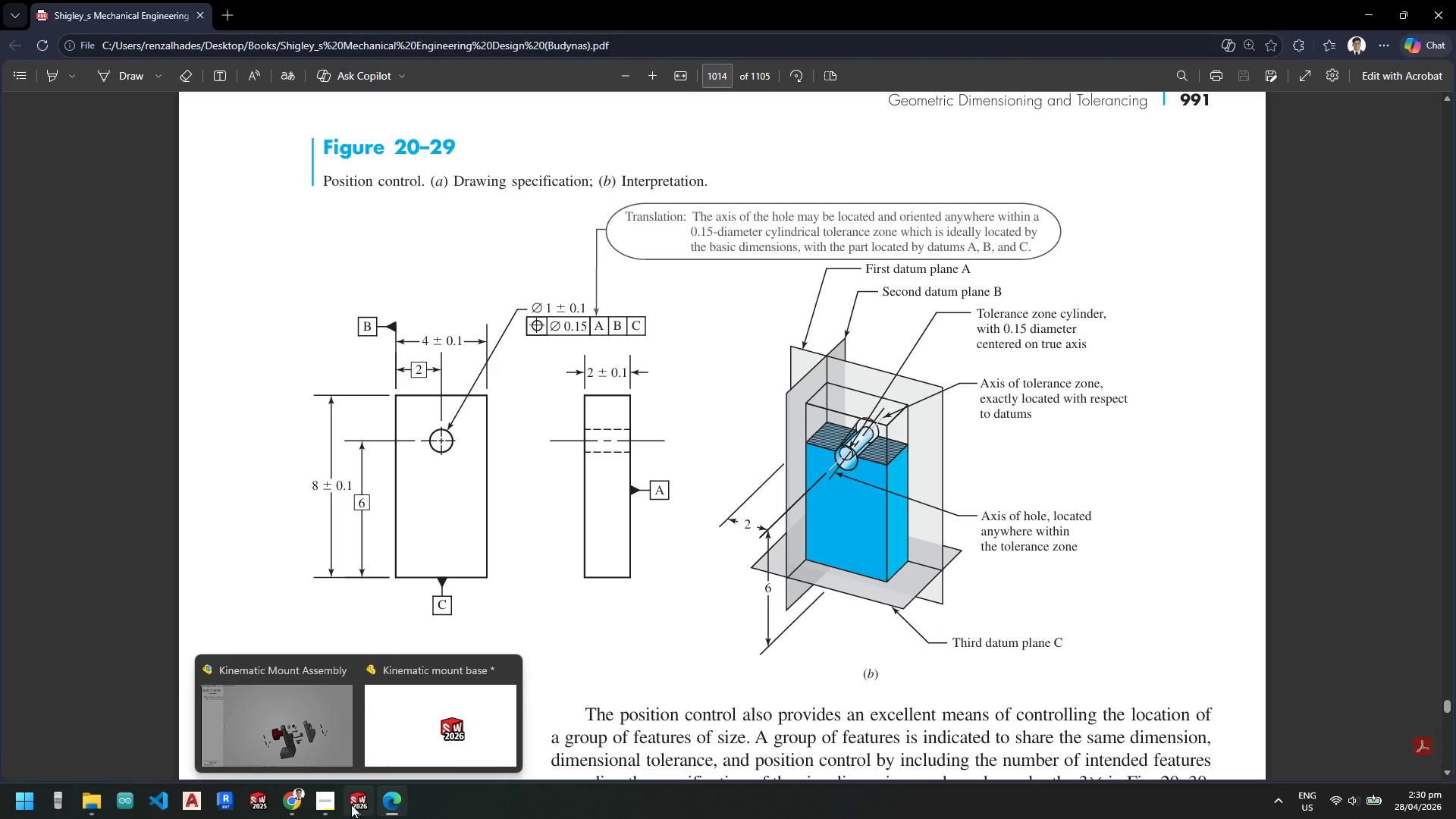 
left_click([351, 805])
 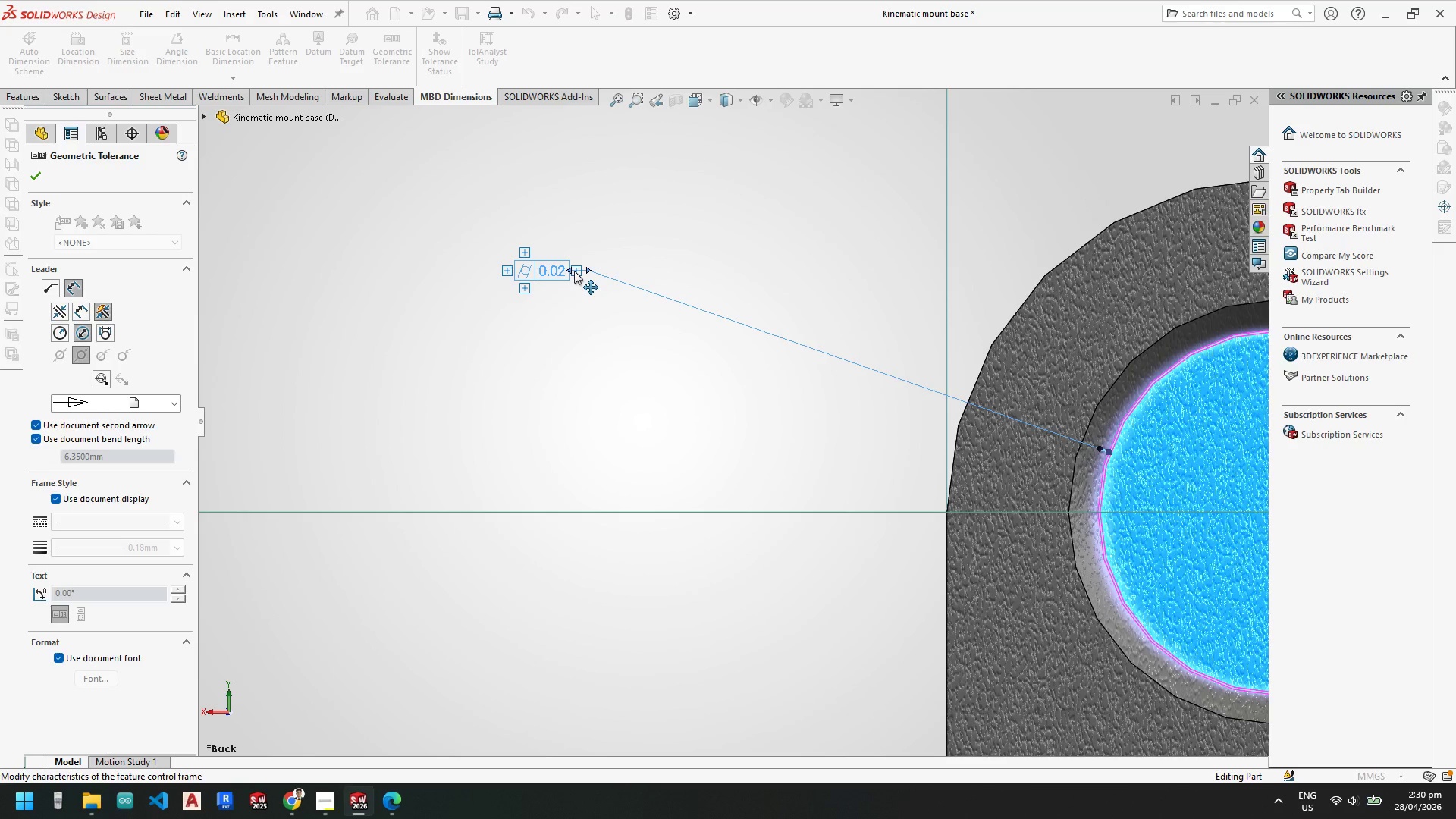 
left_click([574, 271])
 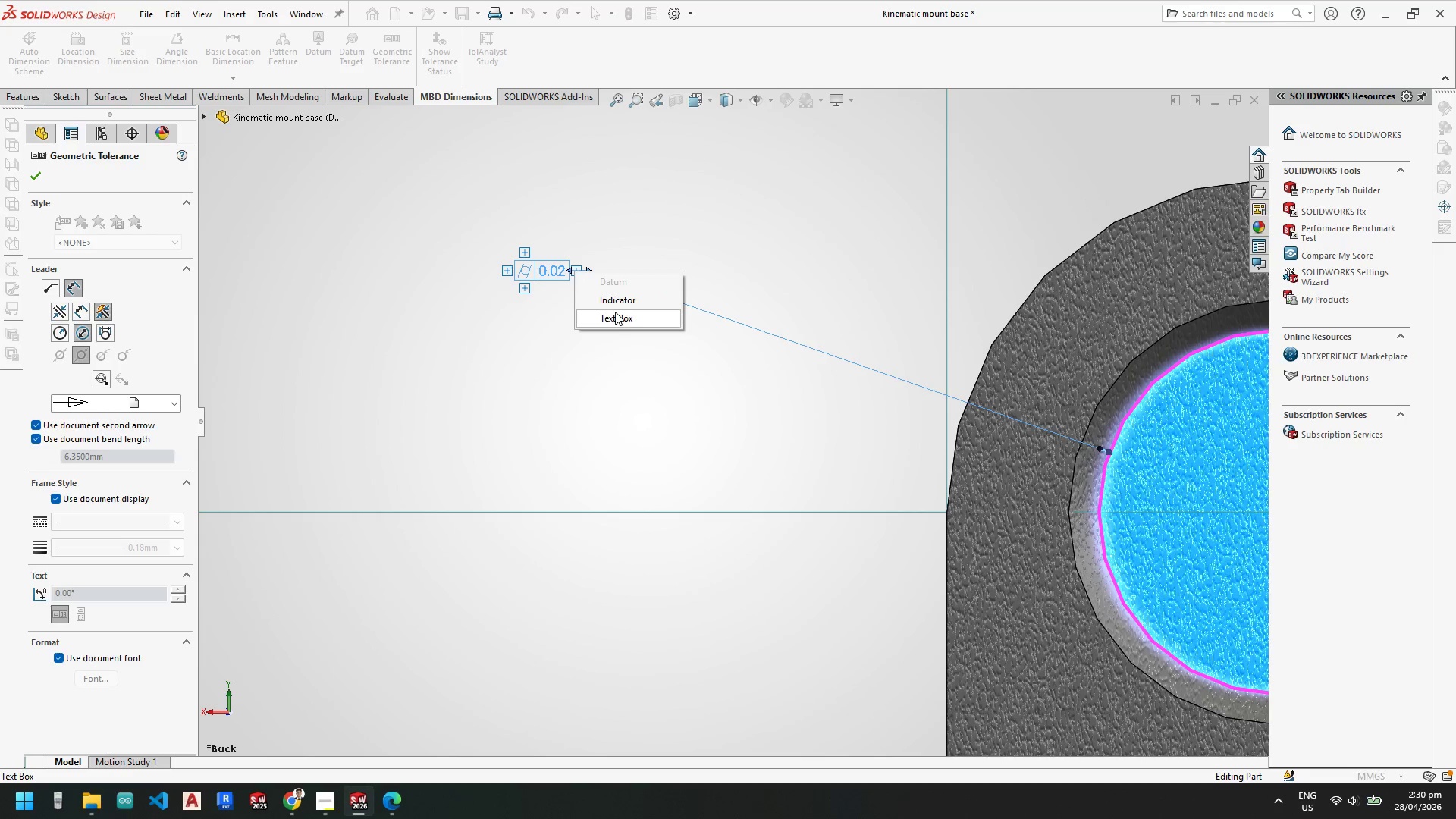 
left_click([616, 300])
 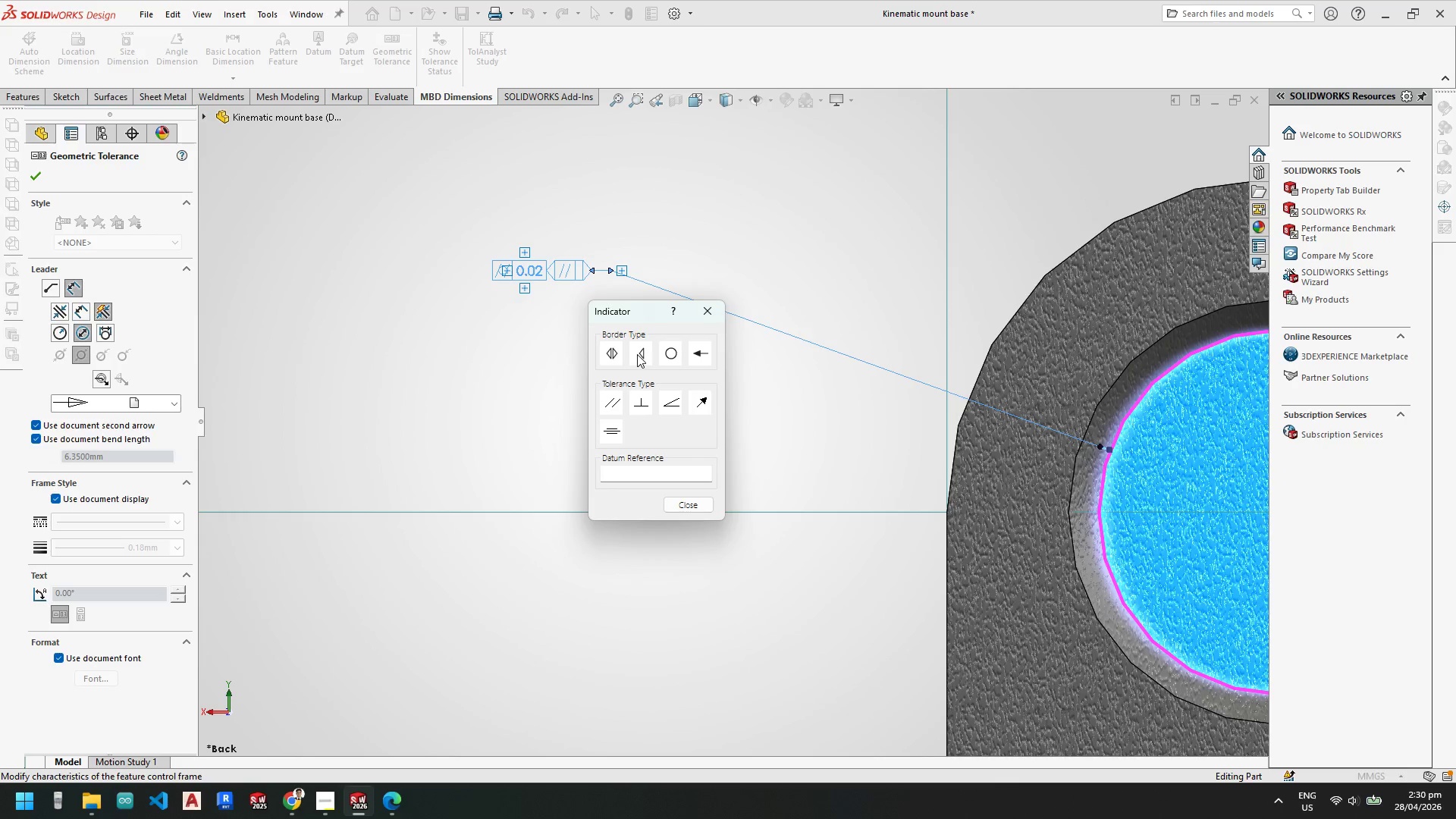 
left_click([699, 314])
 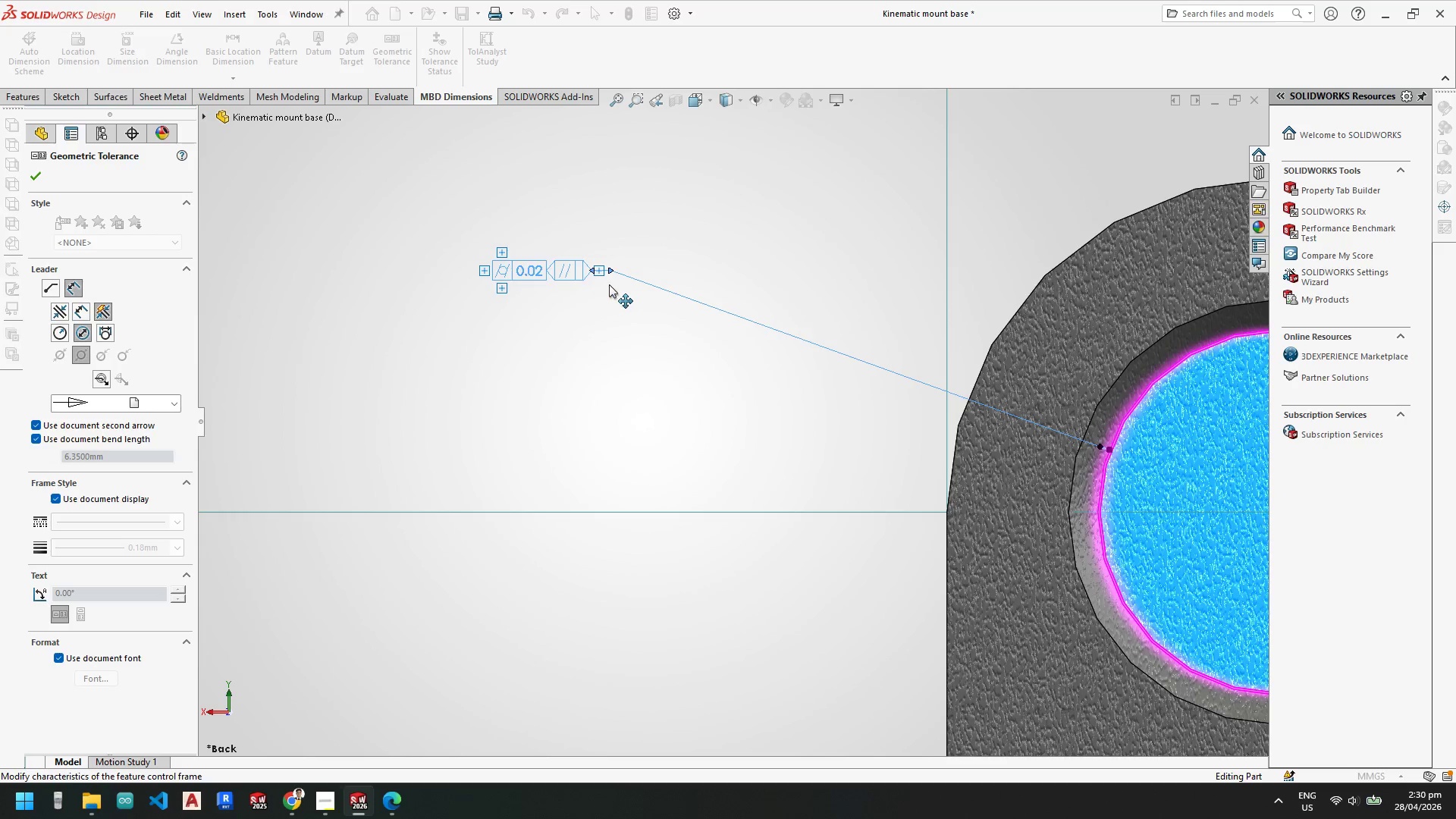 
left_click([583, 316])
 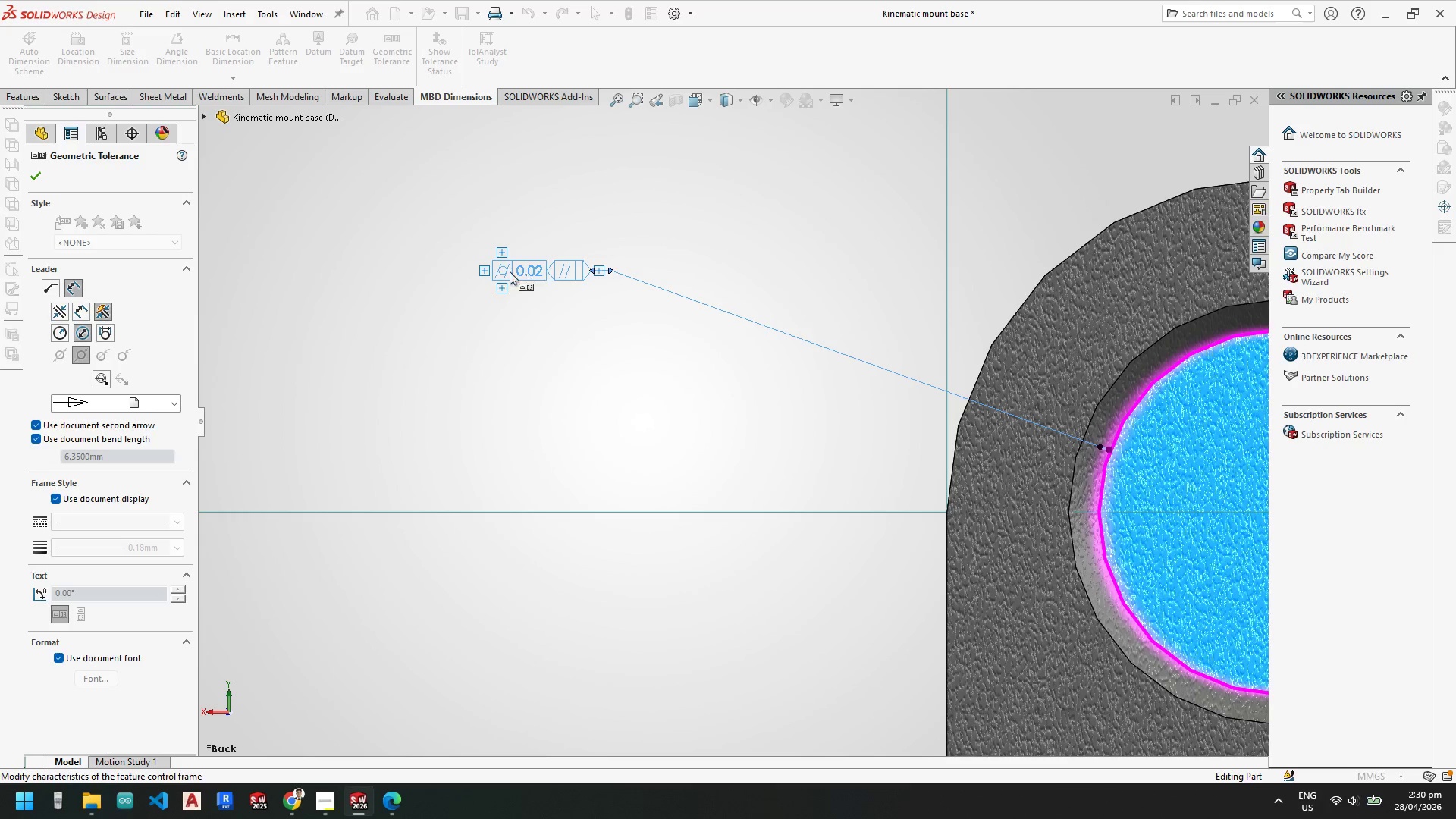 
left_click([503, 288])
 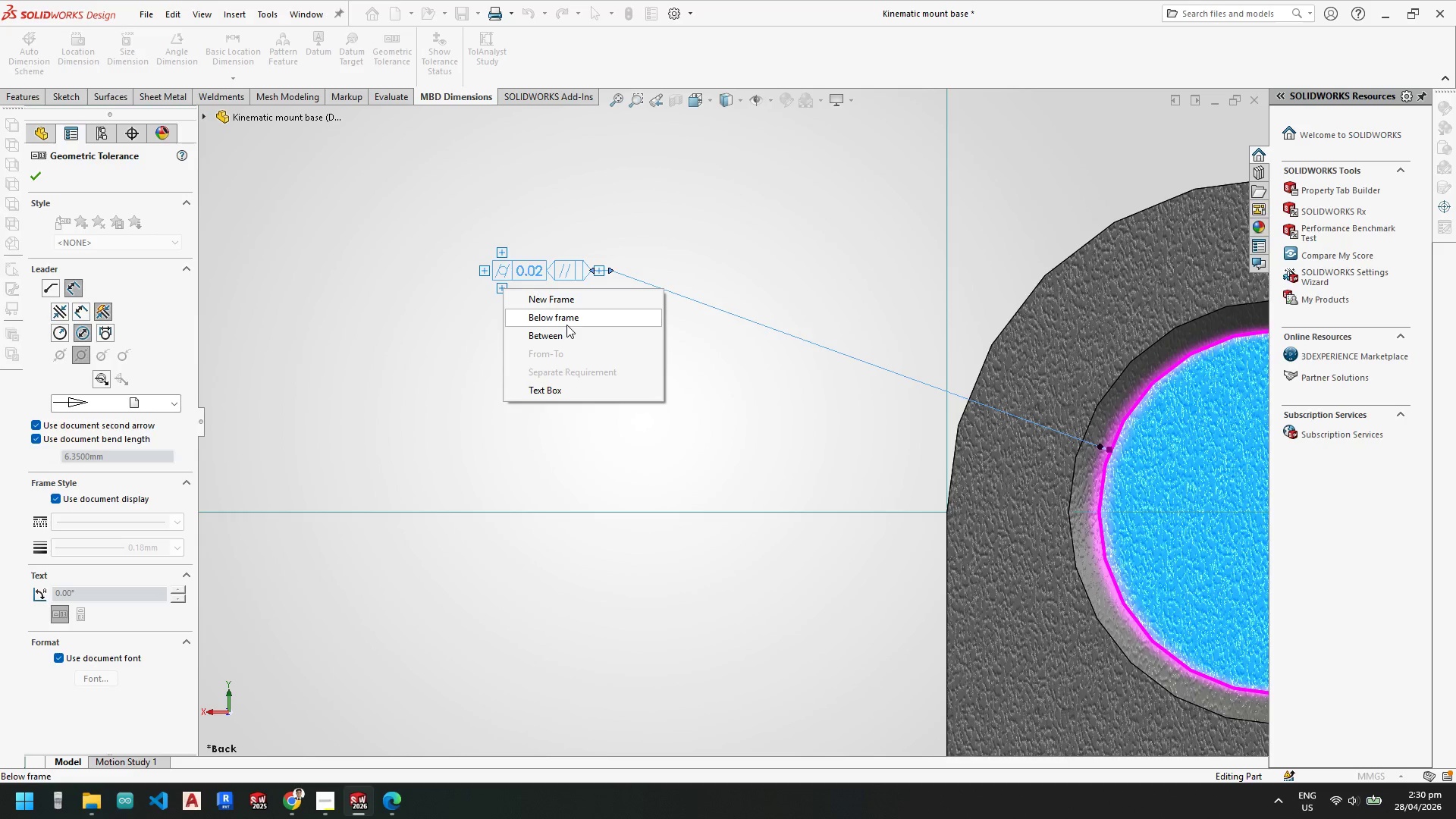 
left_click([566, 323])
 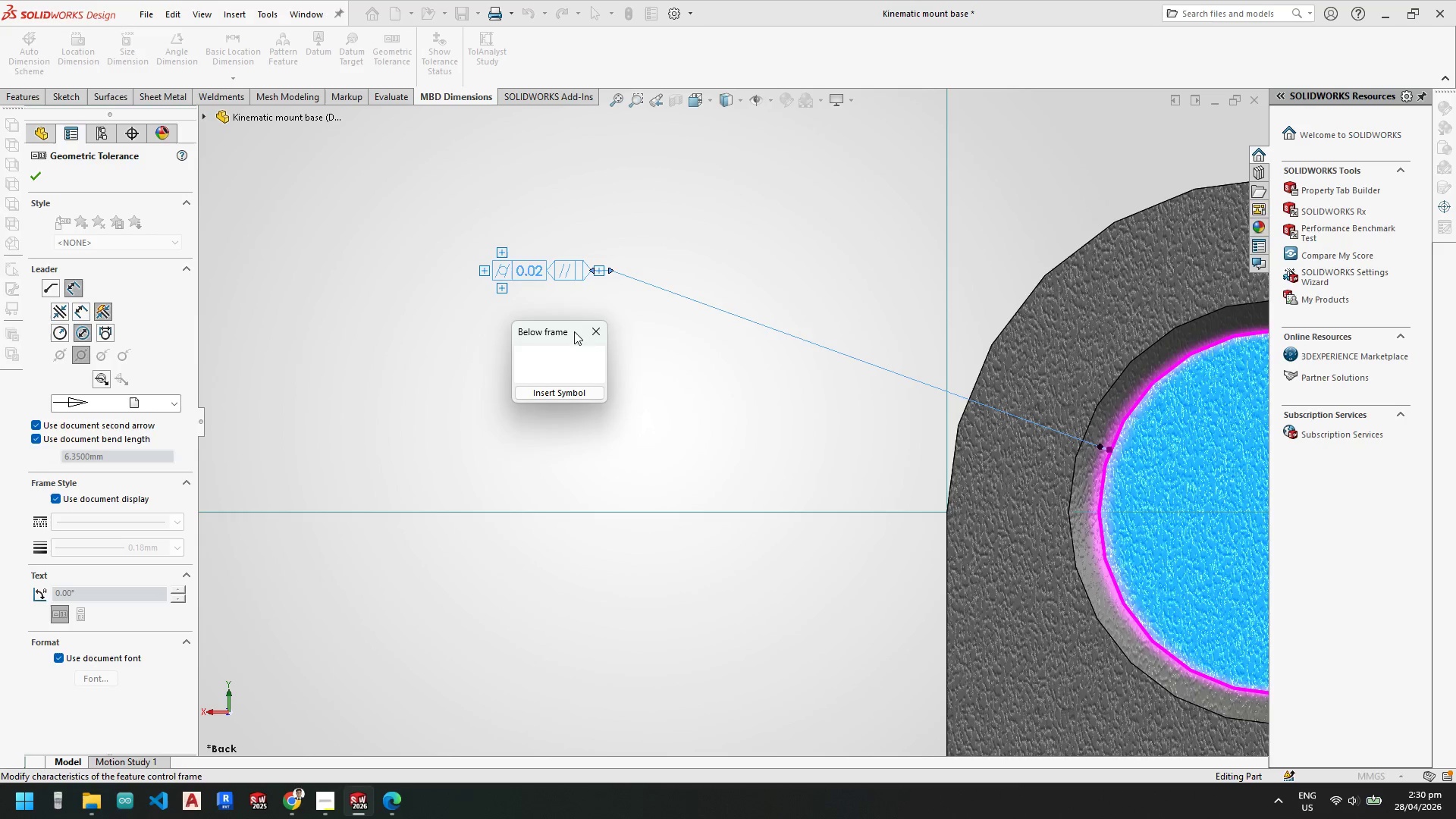 
left_click([592, 329])
 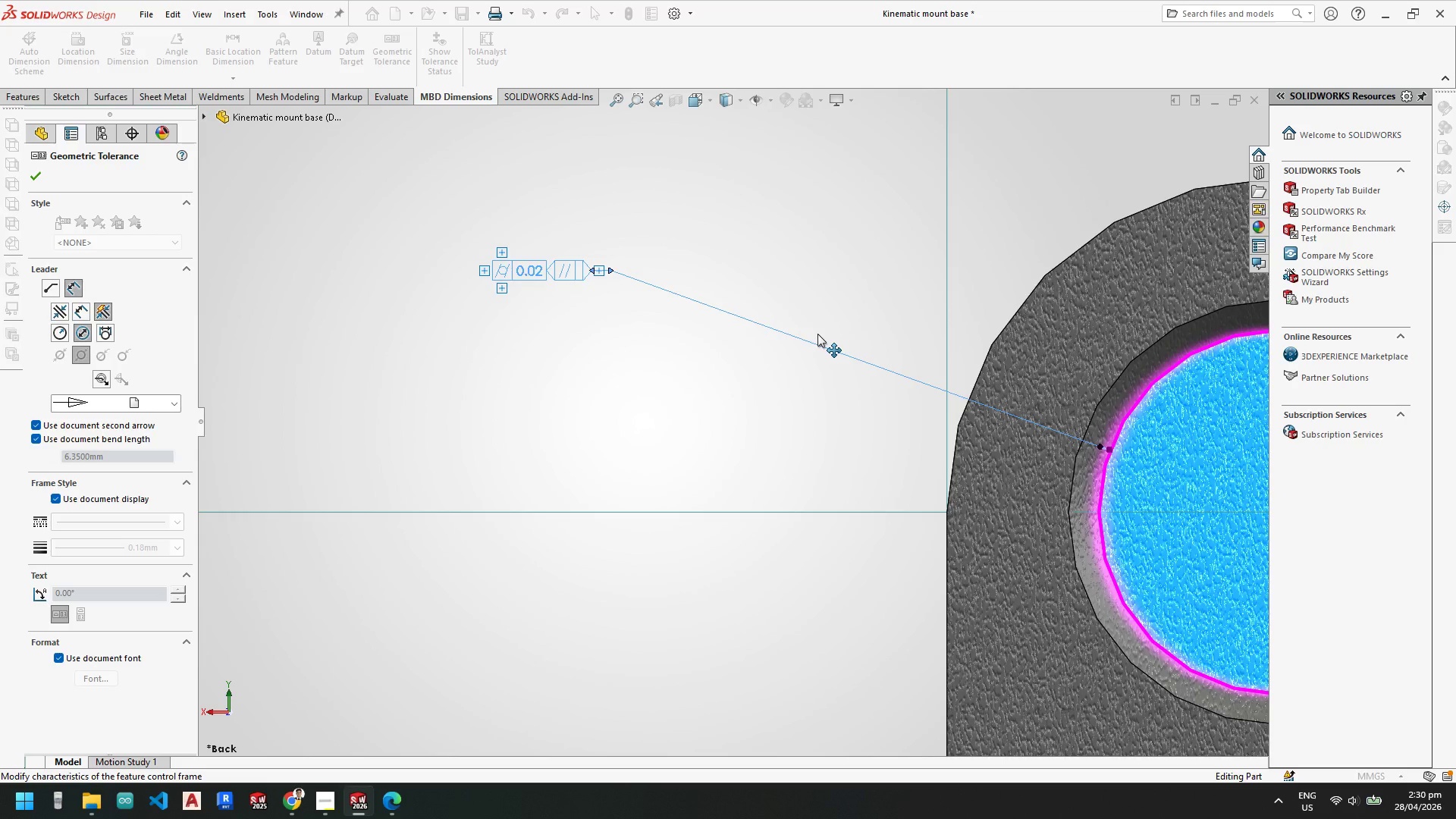 
key(Delete)
 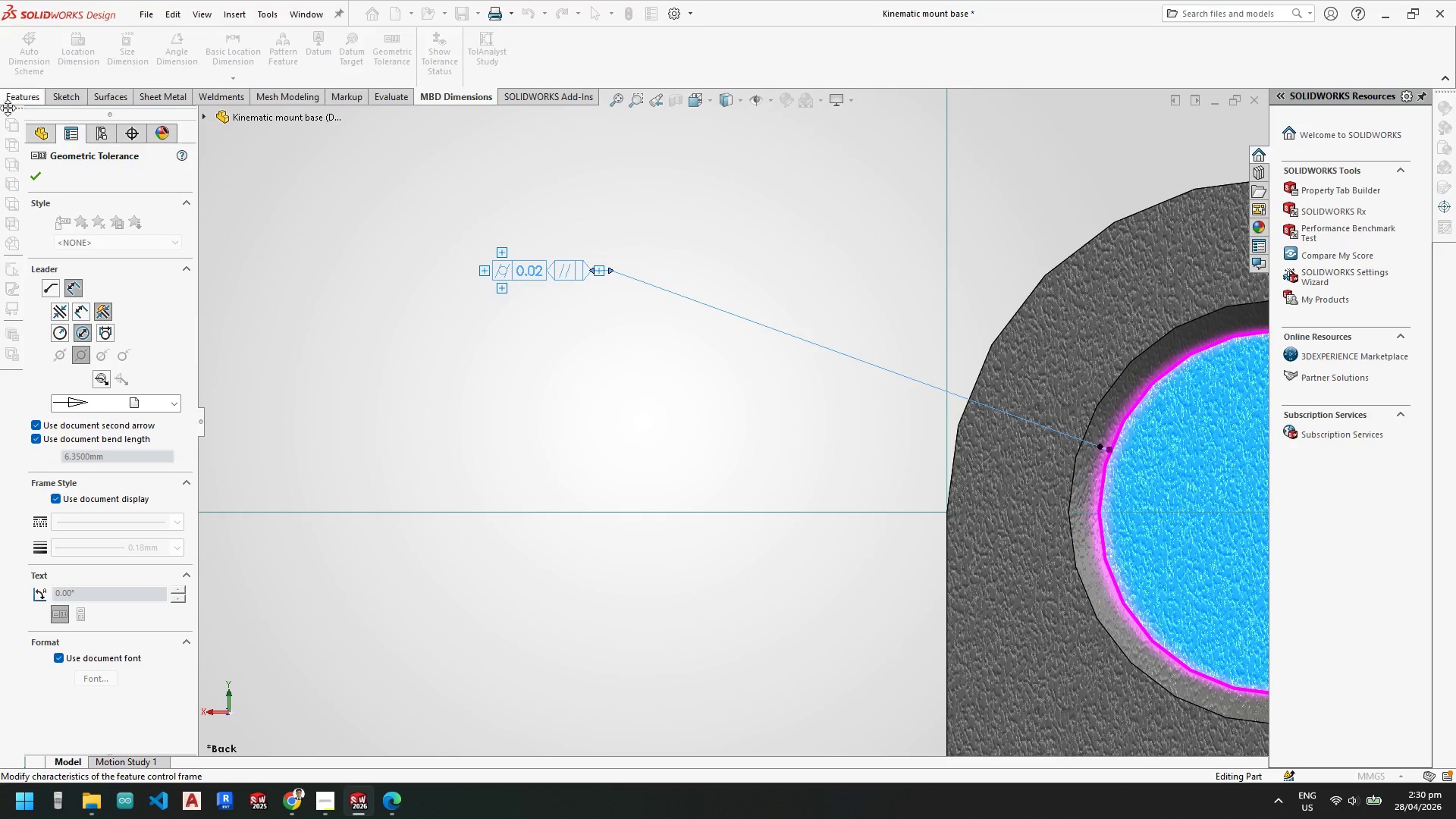 
left_click([38, 174])
 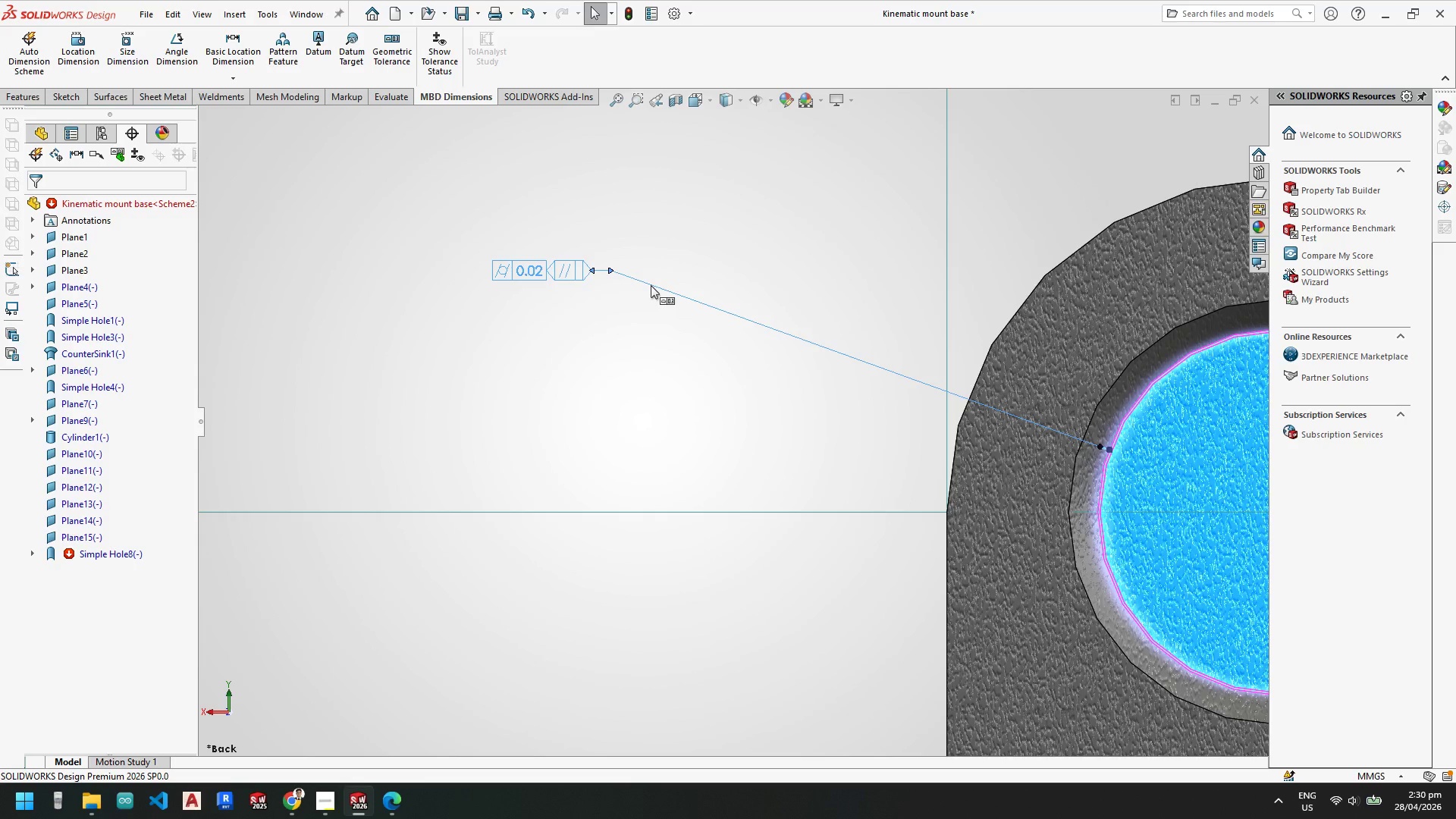 
key(Delete)
 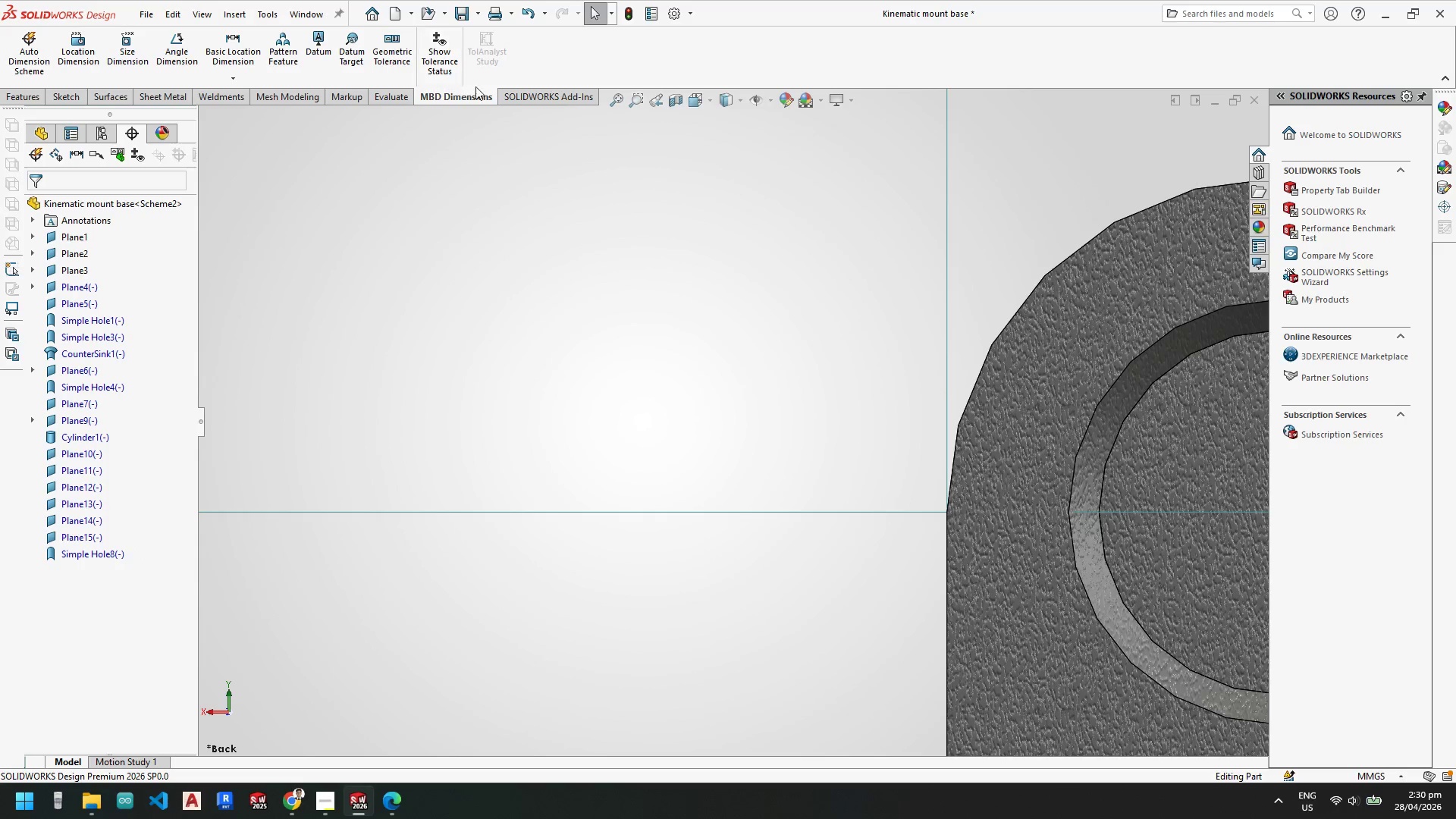 
left_click([406, 58])
 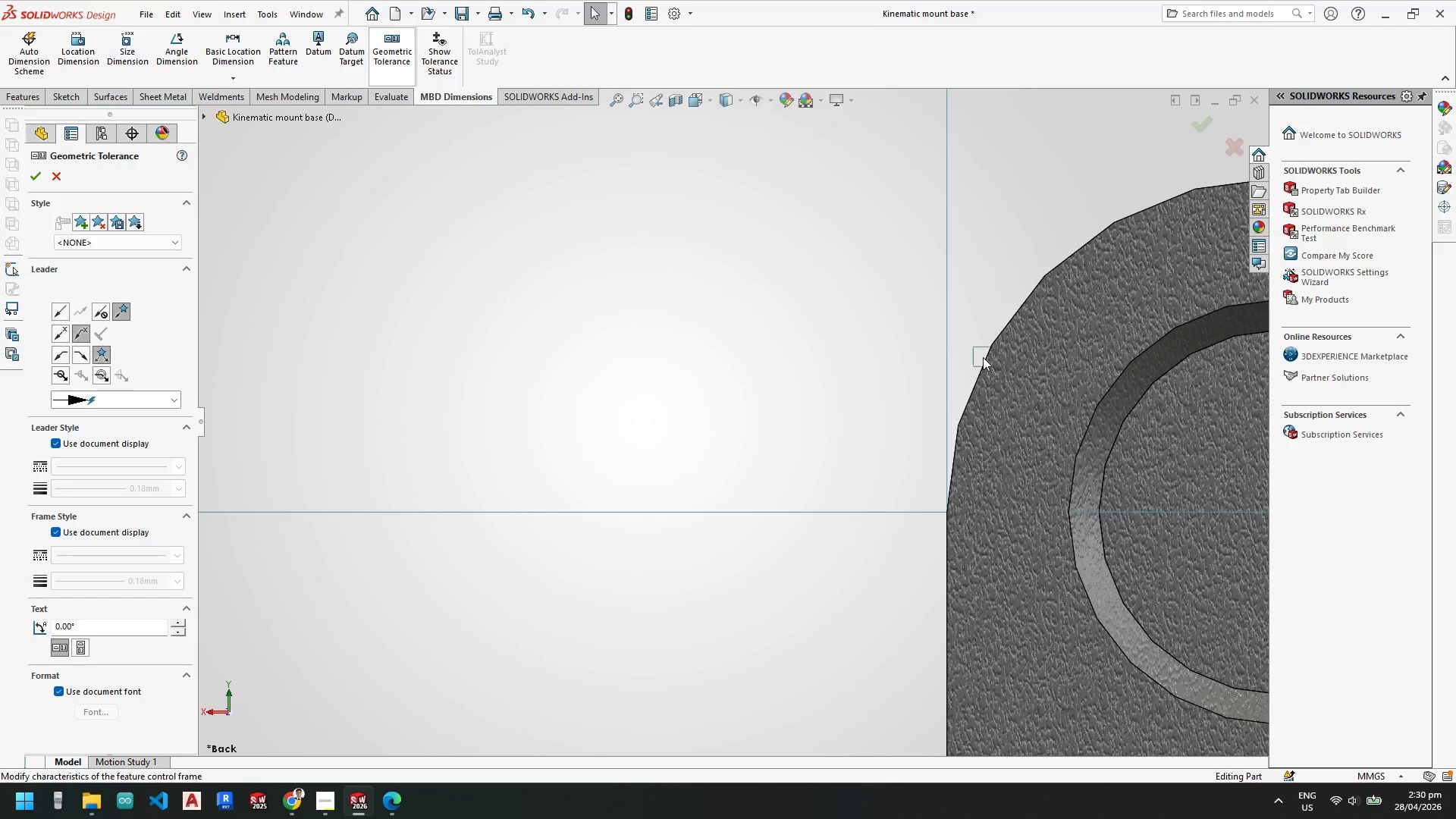 
scroll: coordinate [988, 366], scroll_direction: up, amount: 1.0
 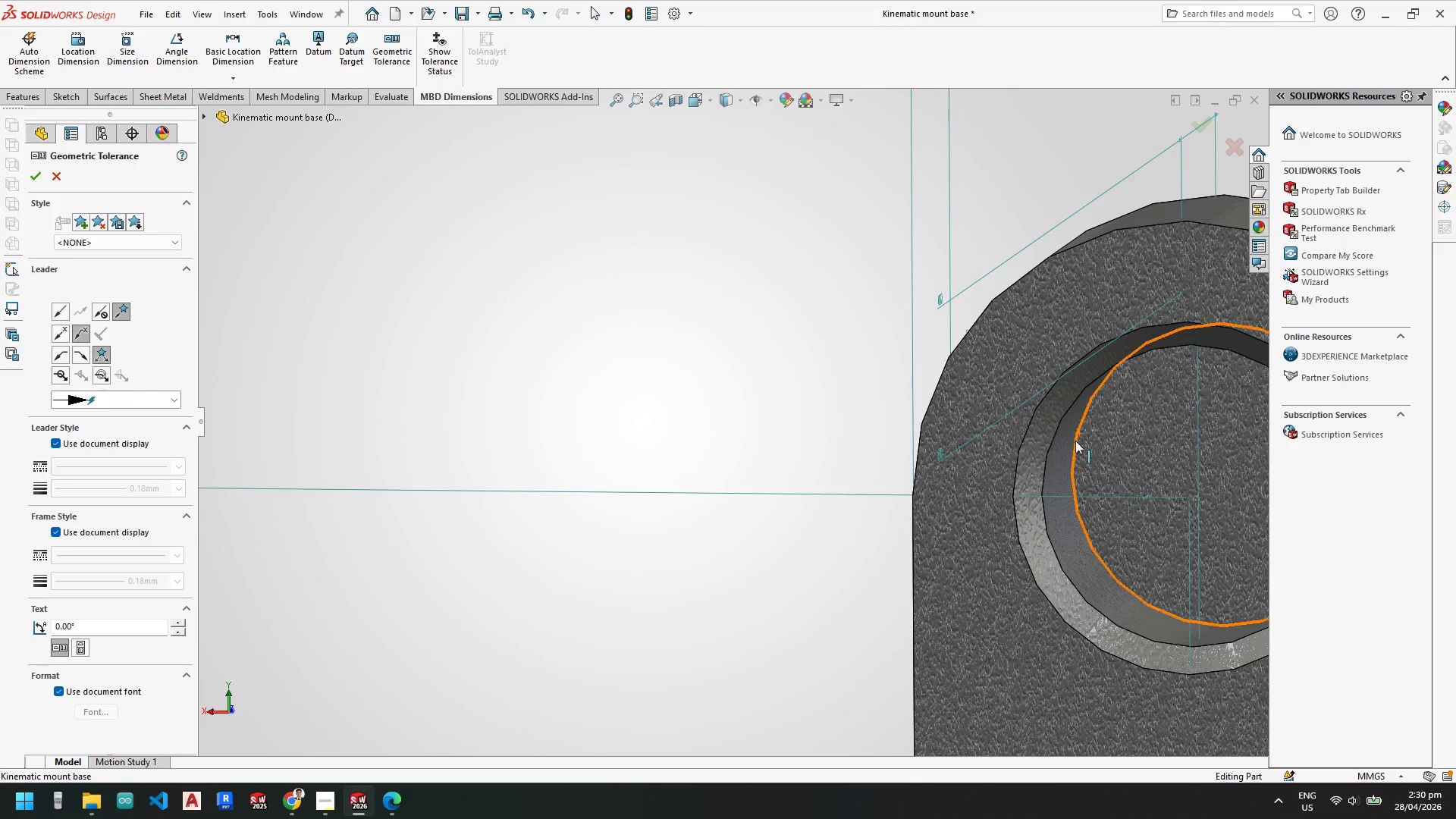 
left_click([1071, 442])
 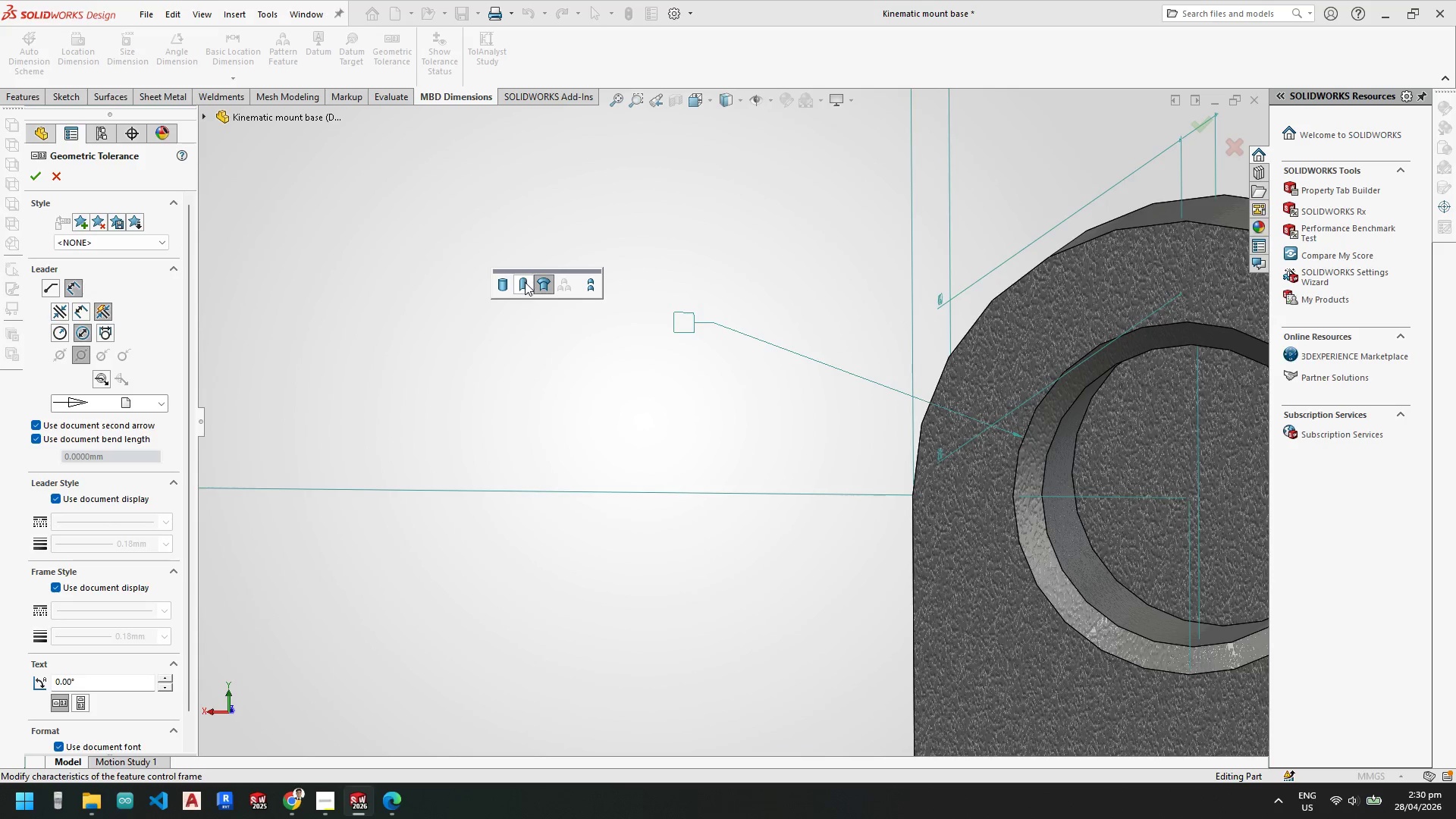 
left_click([525, 282])
 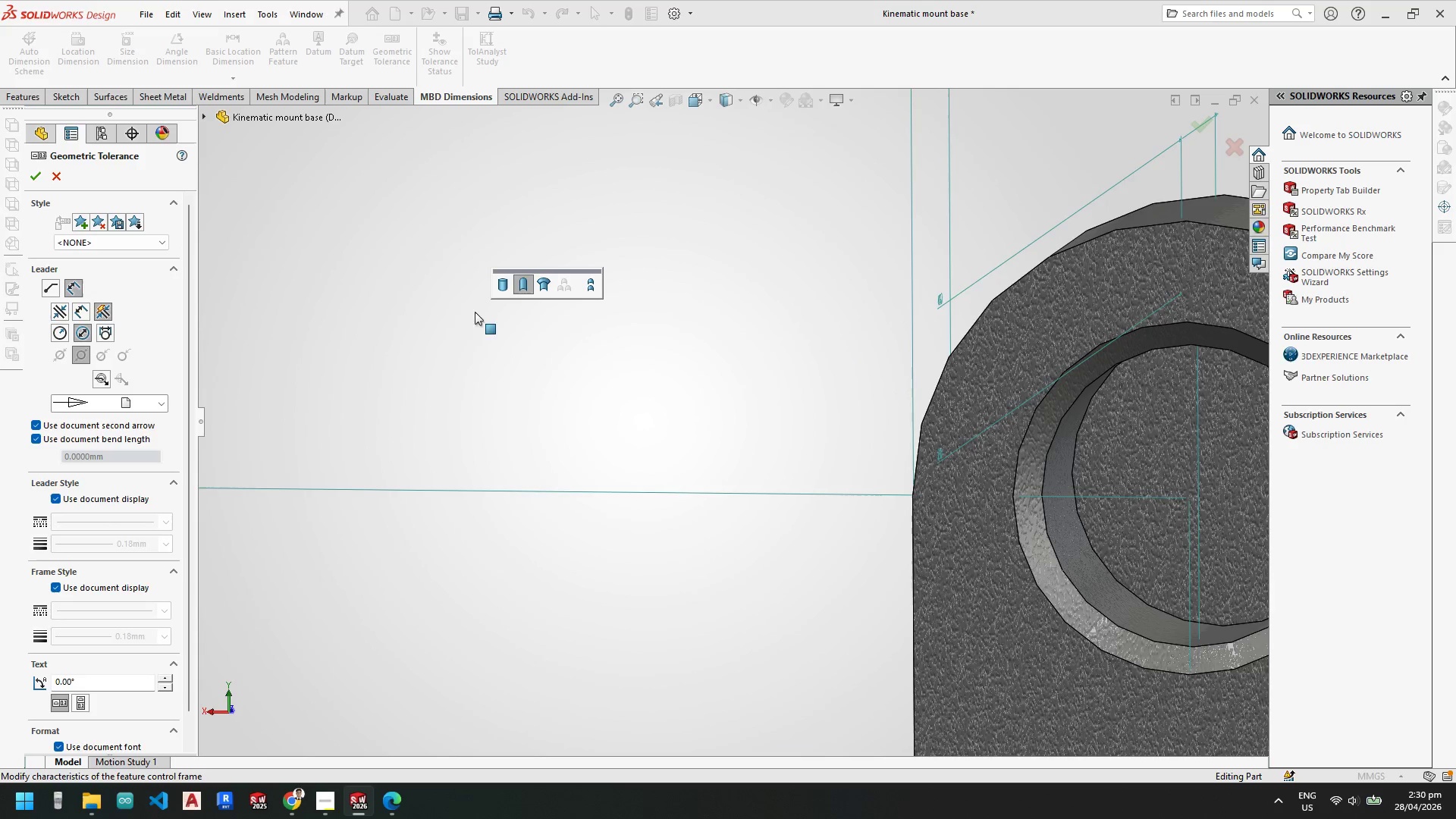 
left_click([436, 320])
 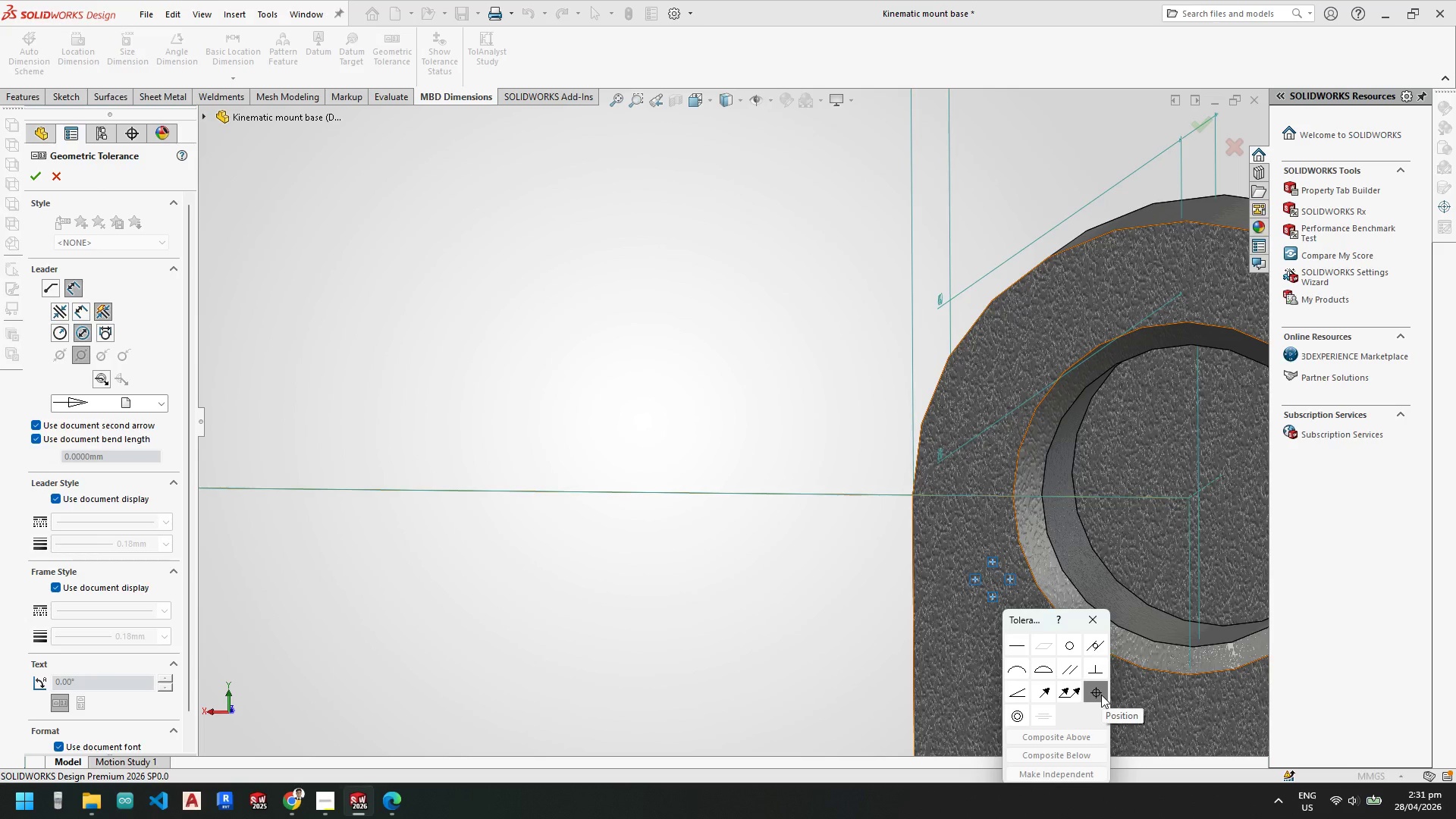 
wait(6.94)
 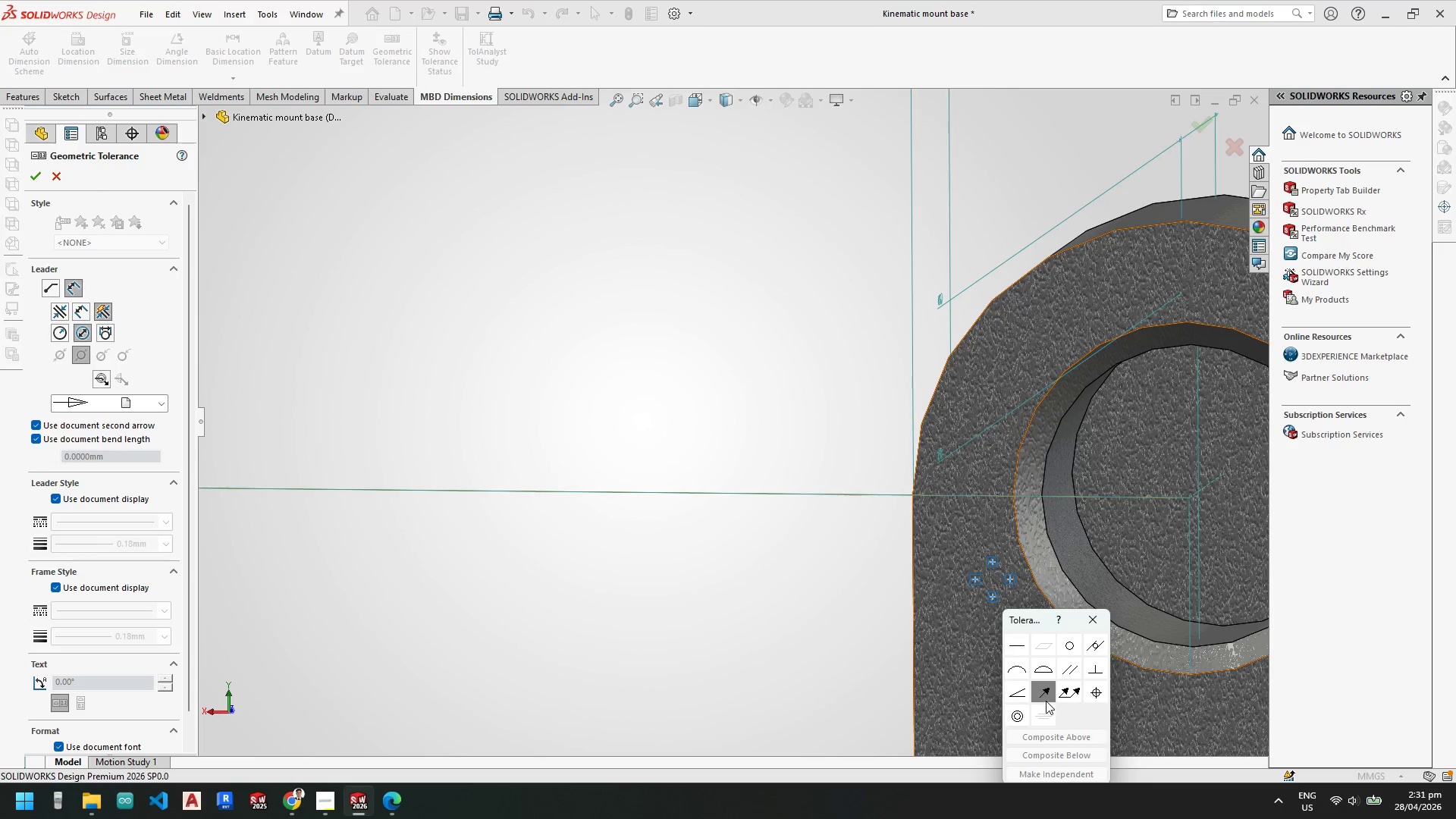 
left_click([1101, 695])
 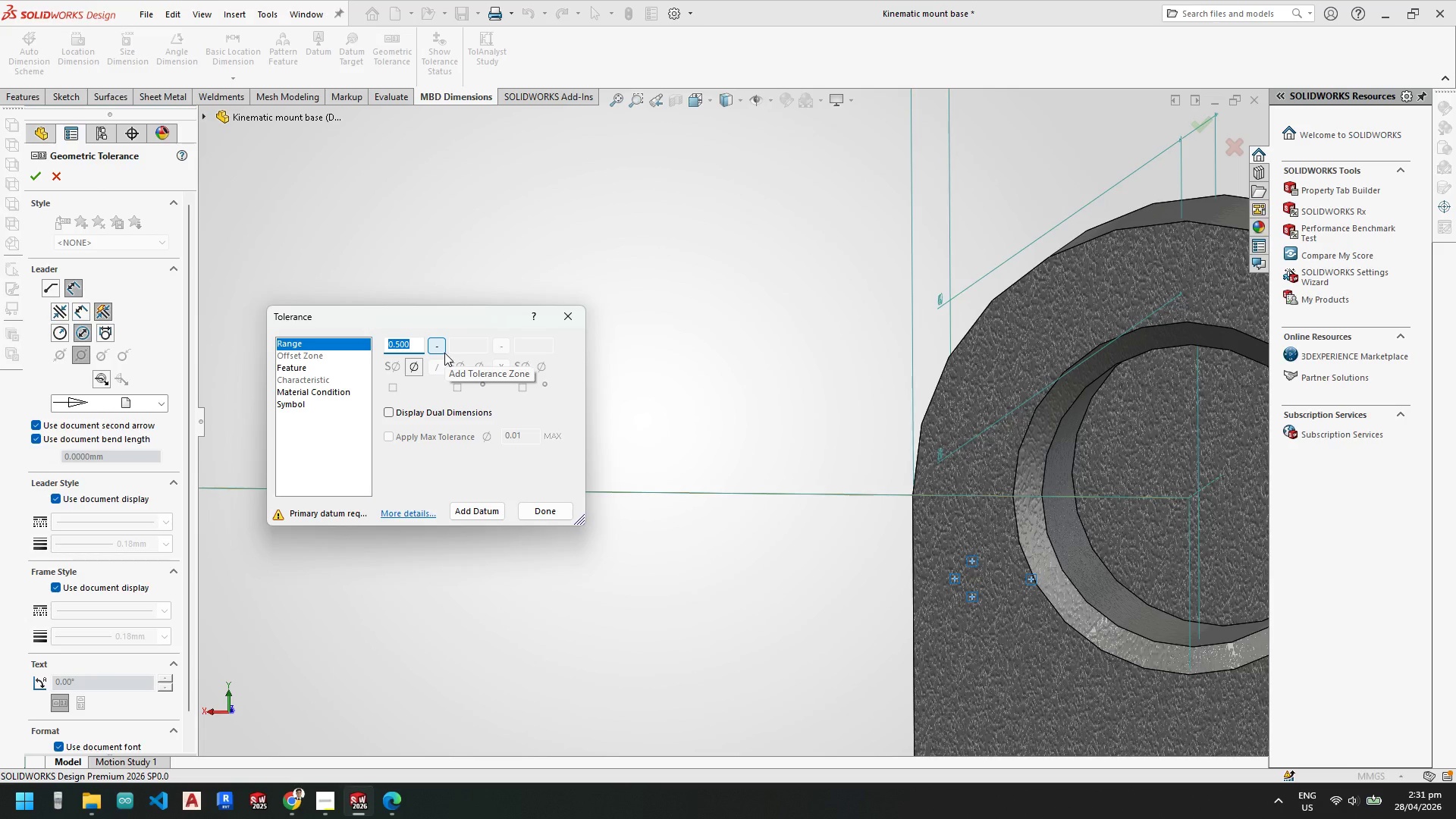 
wait(7.77)
 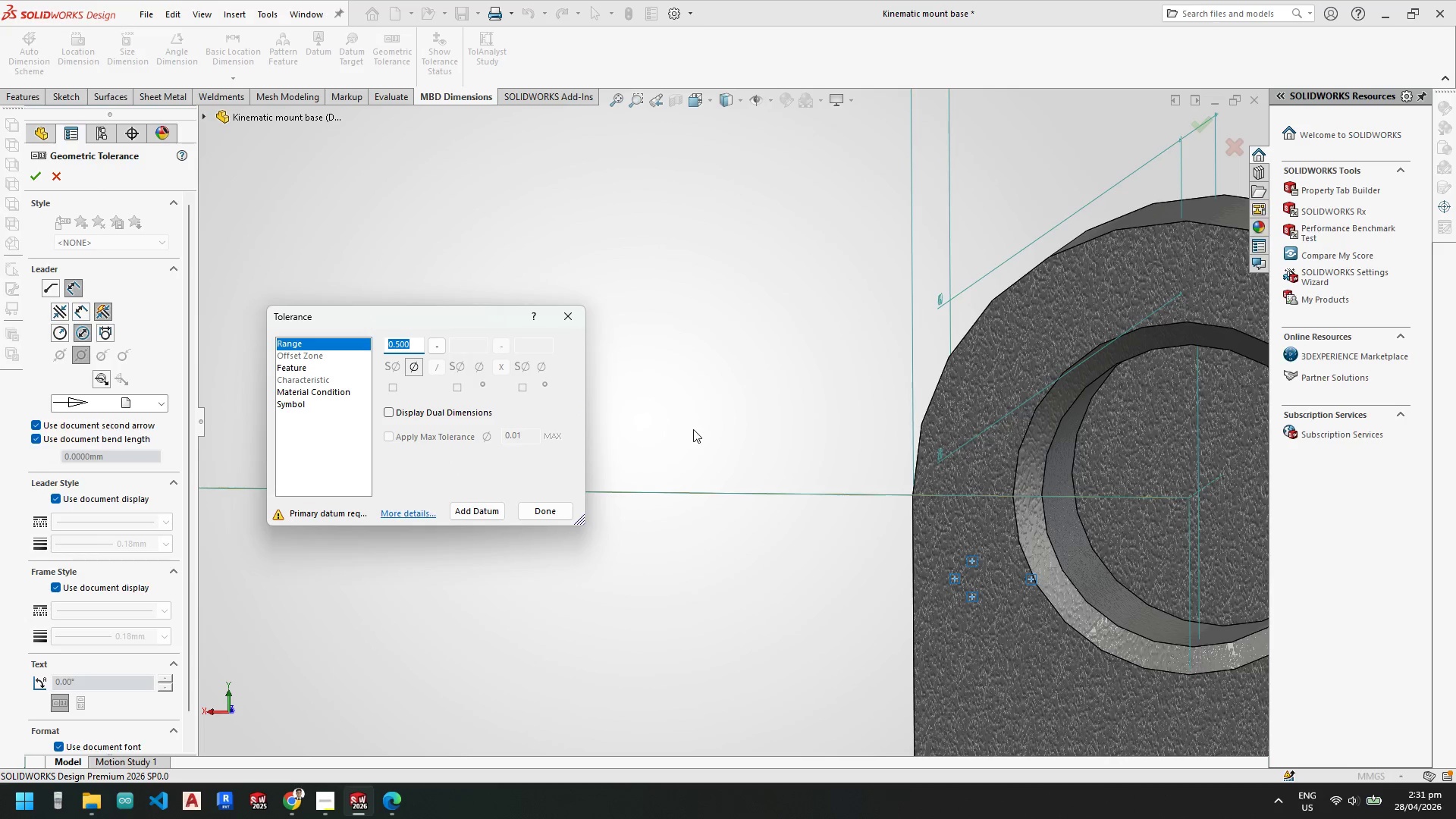 
left_click([394, 802])
 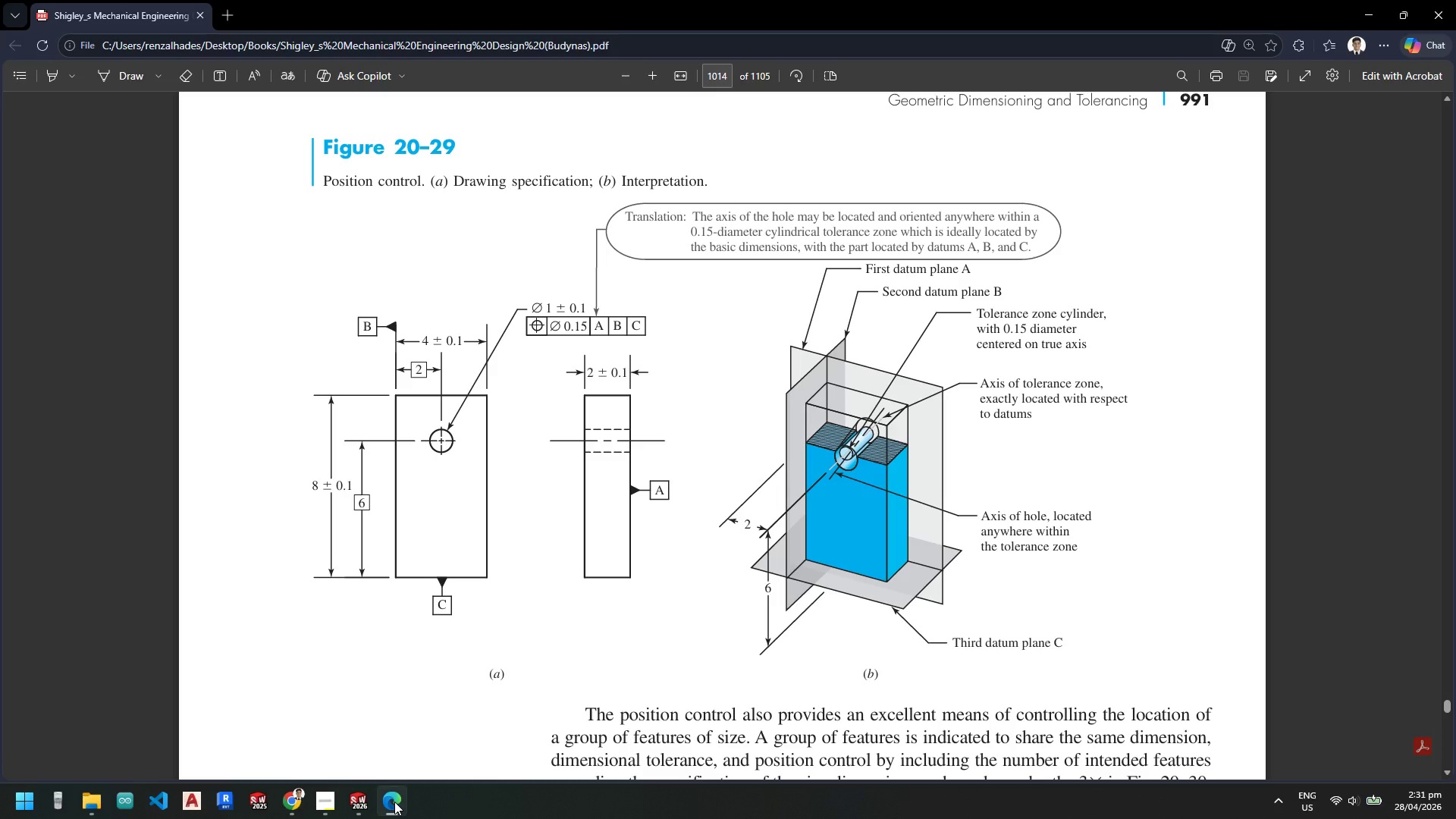 
wait(6.23)
 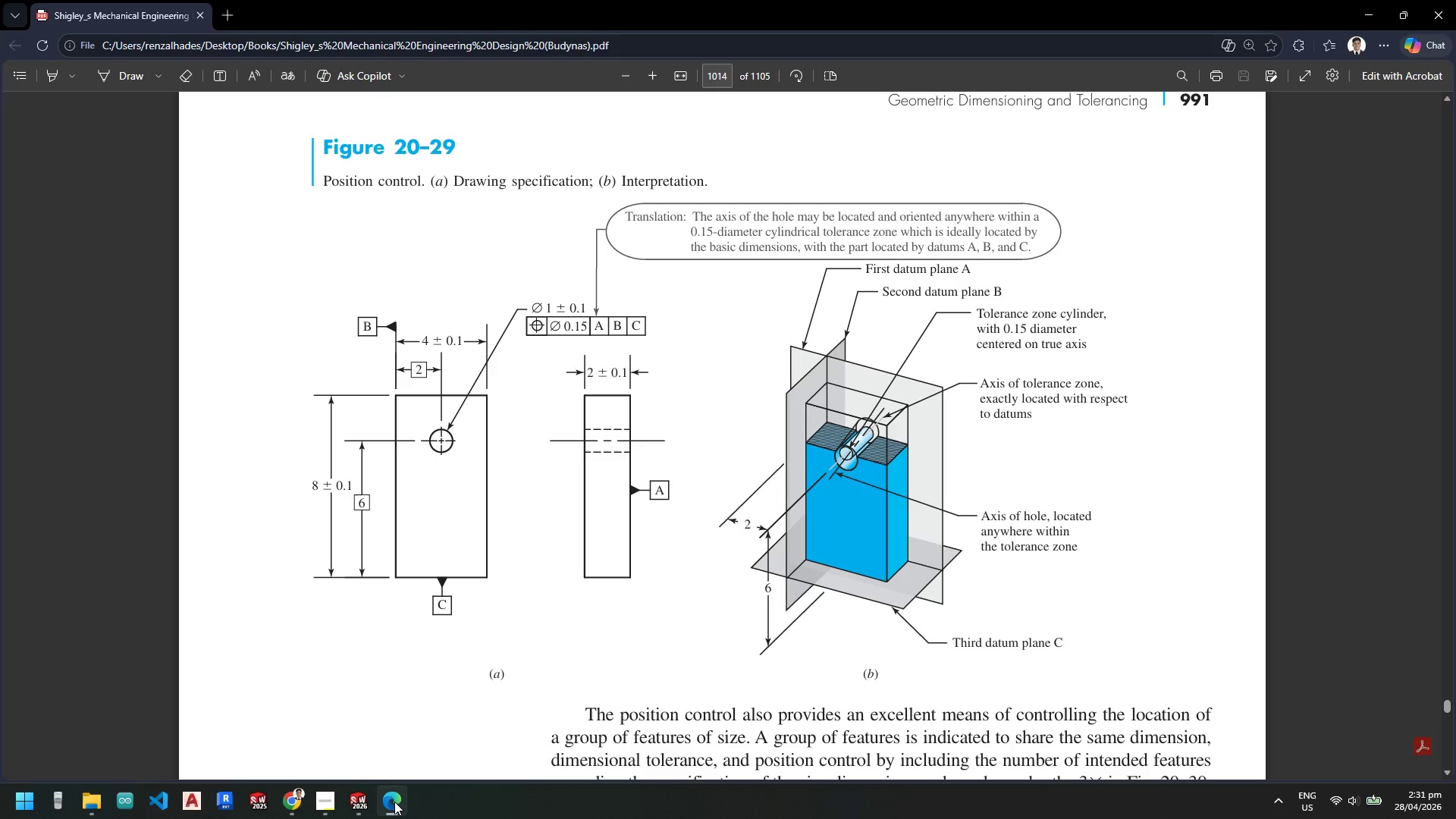 
left_click([394, 802])
 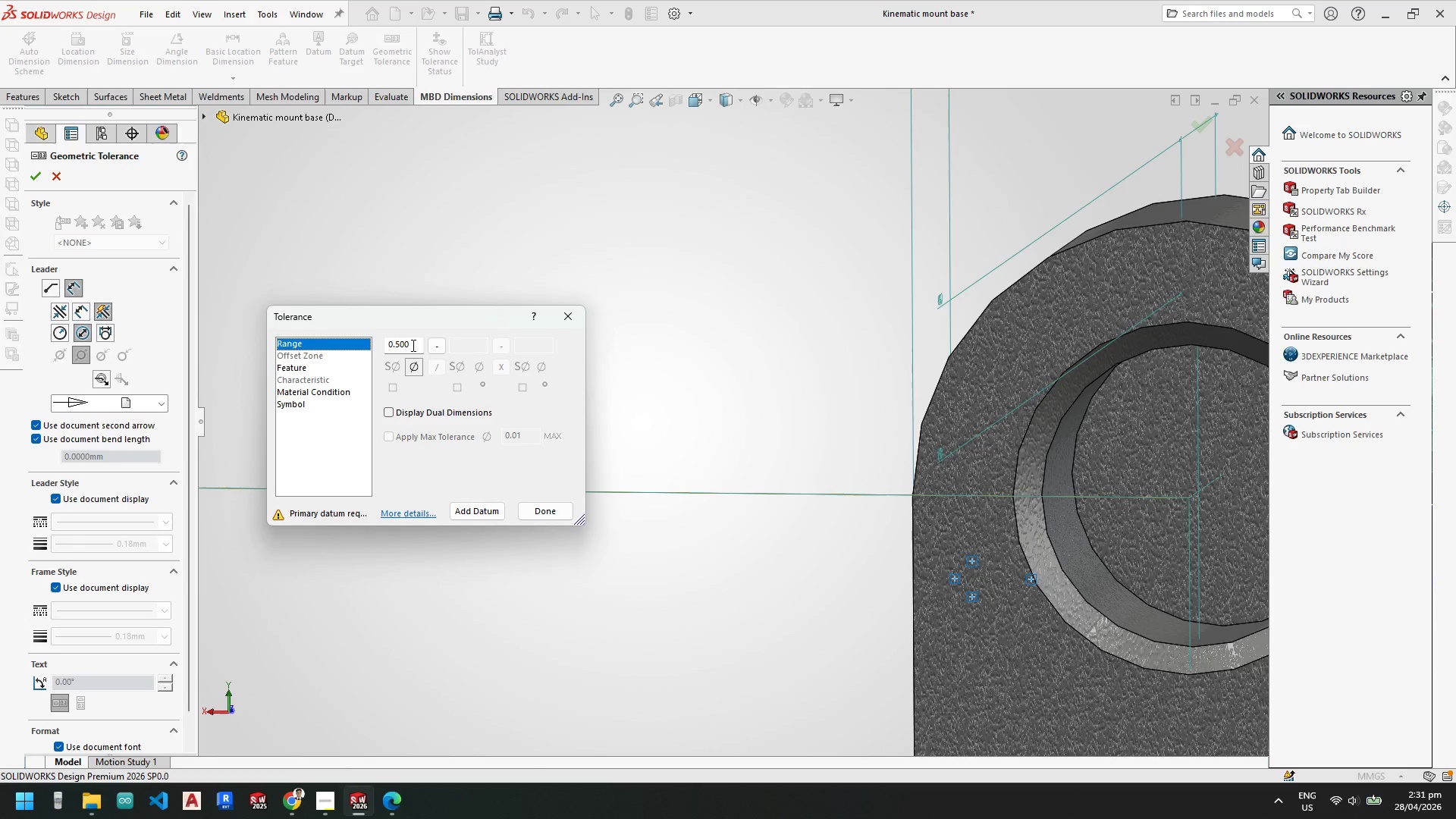 
left_click_drag(start_coordinate=[415, 340], to_coordinate=[378, 342])
 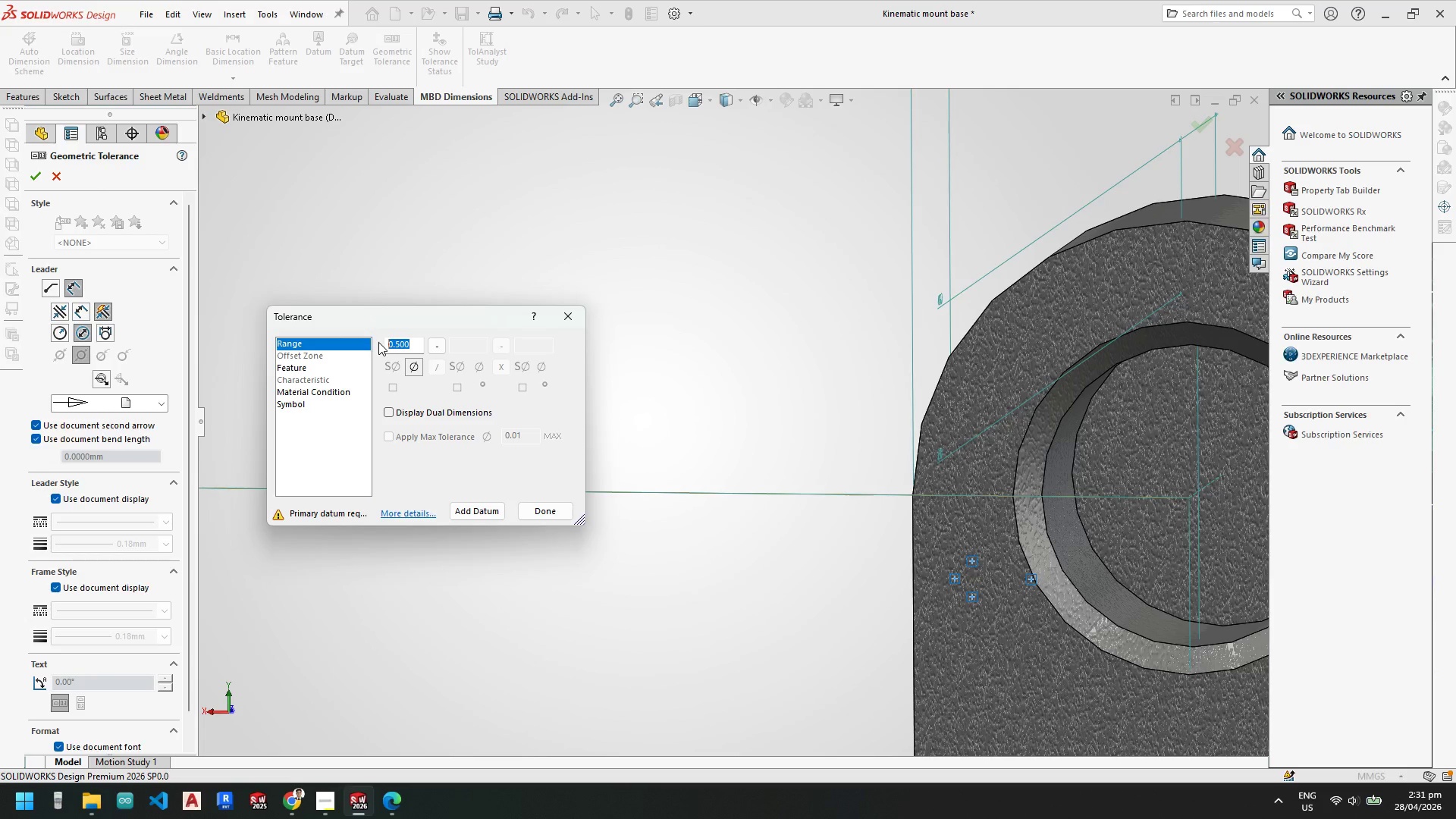 
key(Numpad0)
 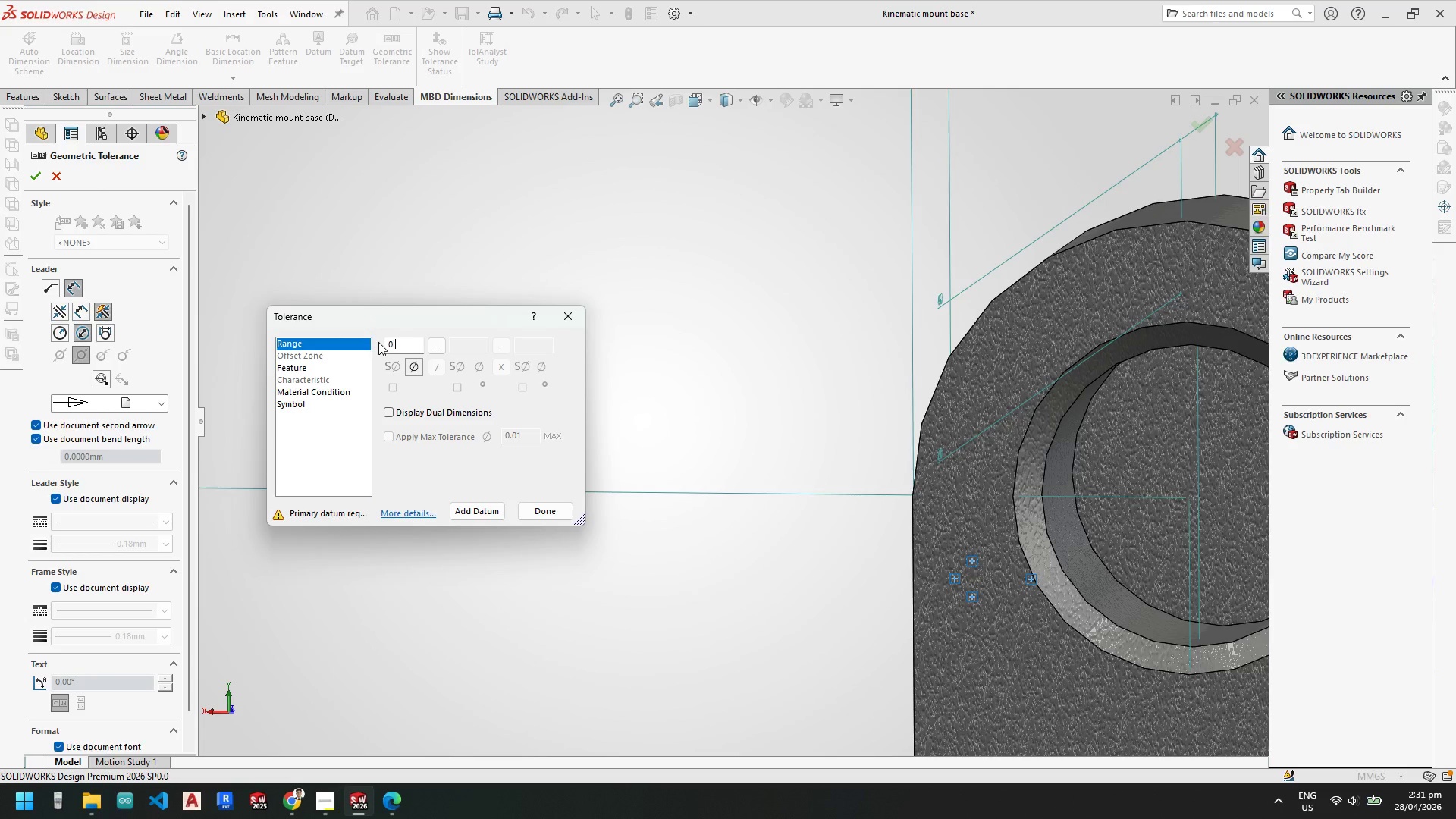 
key(NumpadDecimal)
 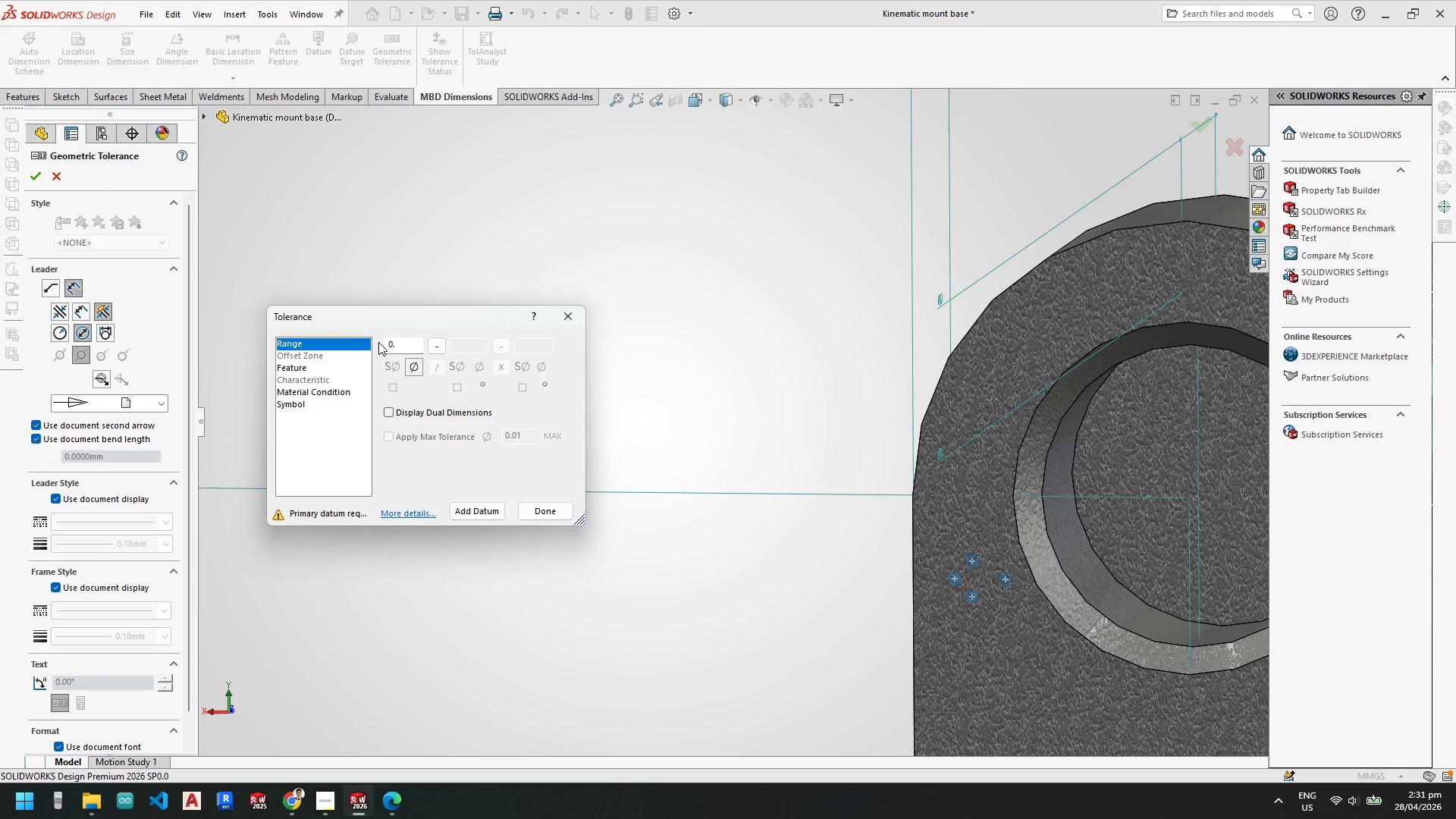 
key(Numpad0)
 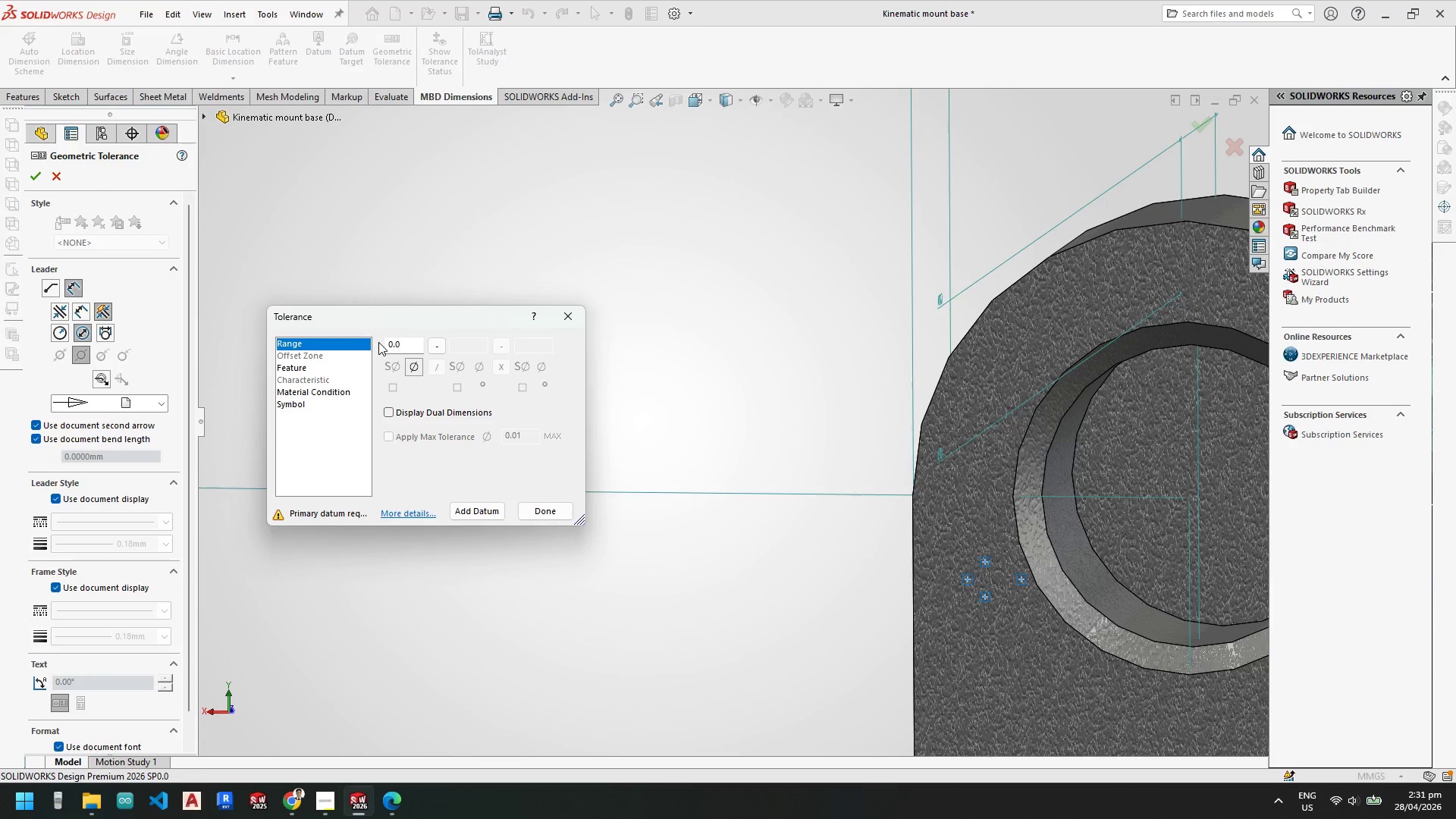 
key(Numpad1)
 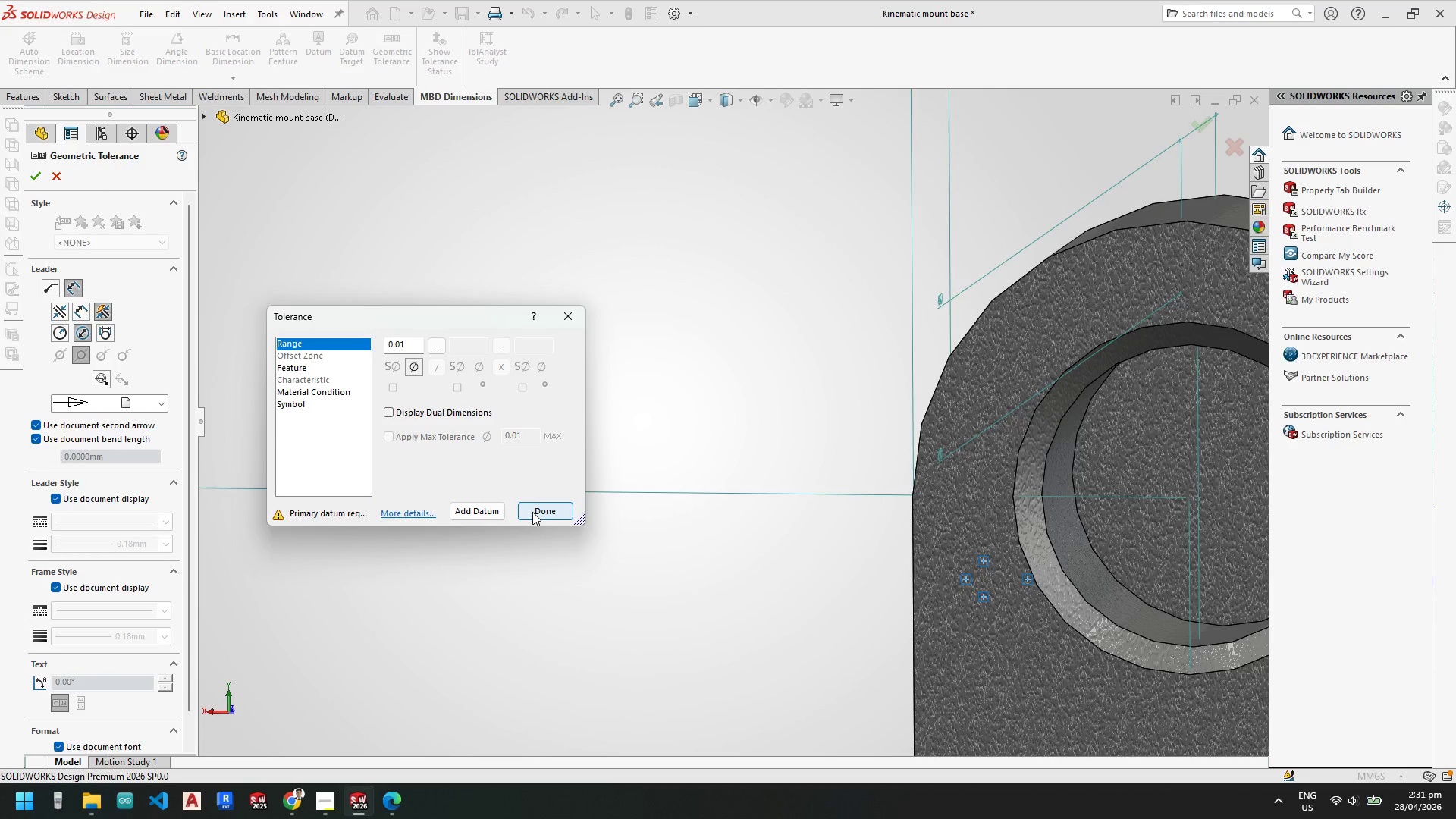 
left_click([485, 508])
 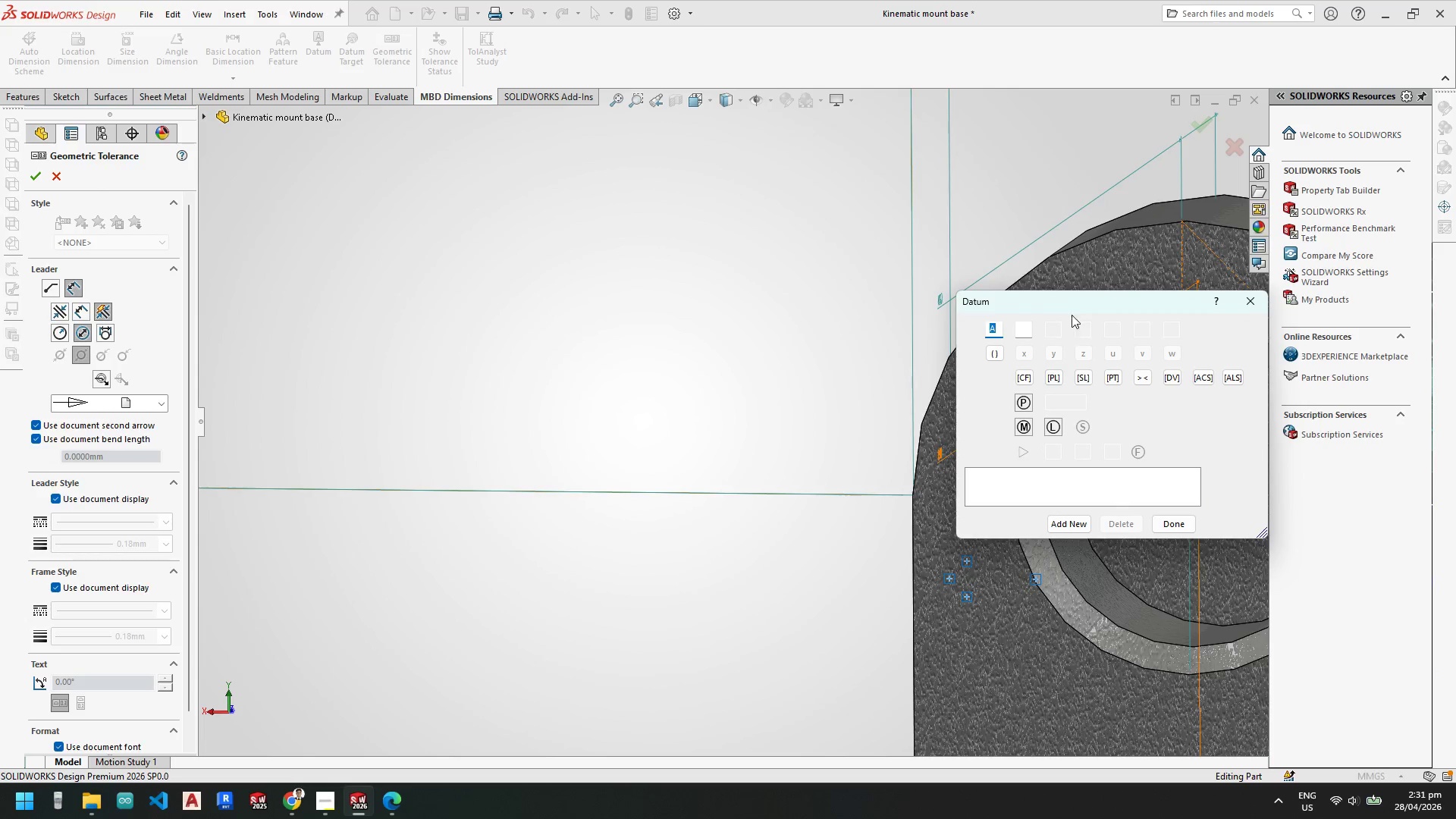 
left_click_drag(start_coordinate=[1066, 301], to_coordinate=[458, 199])
 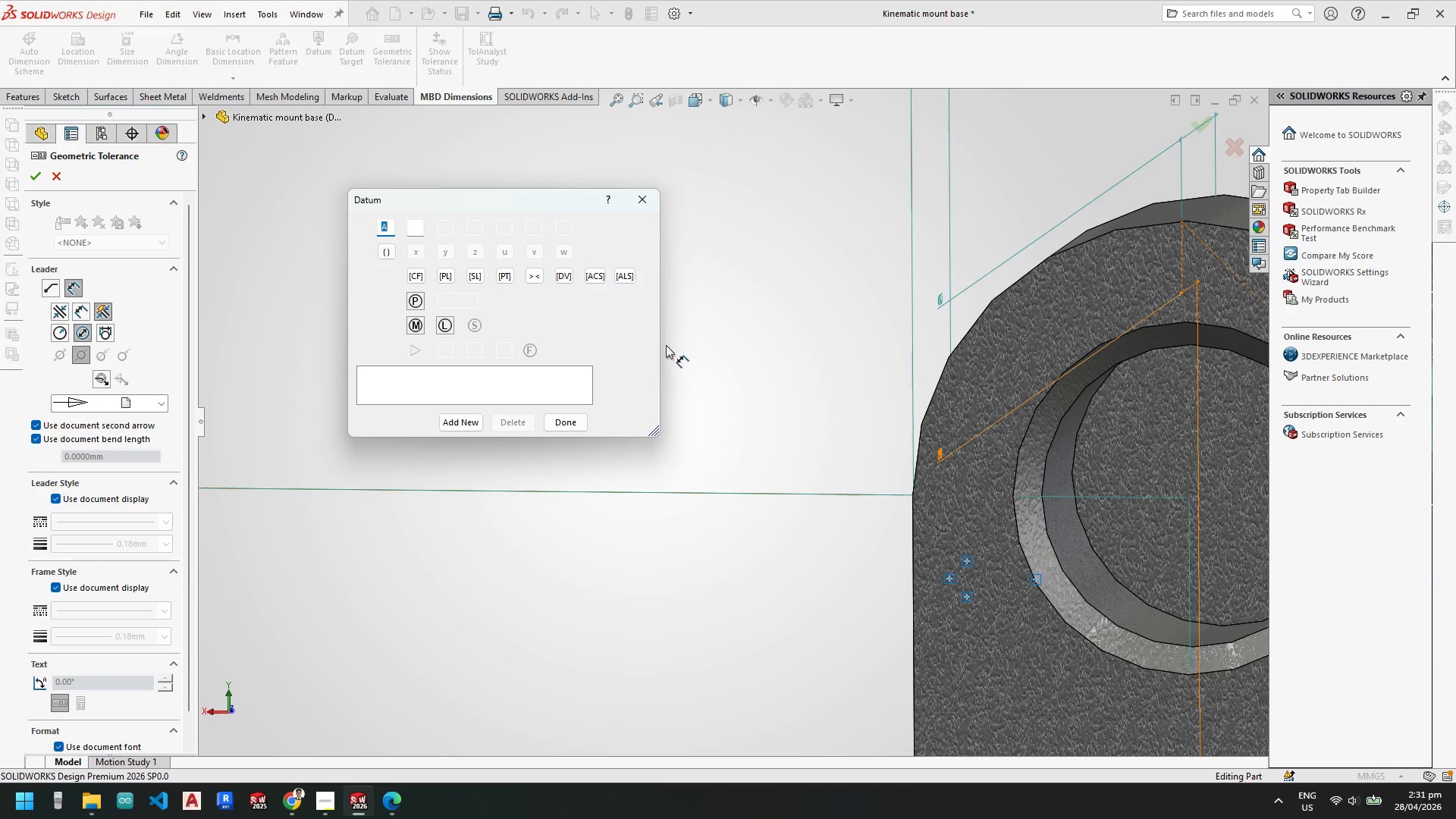 
scroll: coordinate [748, 348], scroll_direction: up, amount: 6.0
 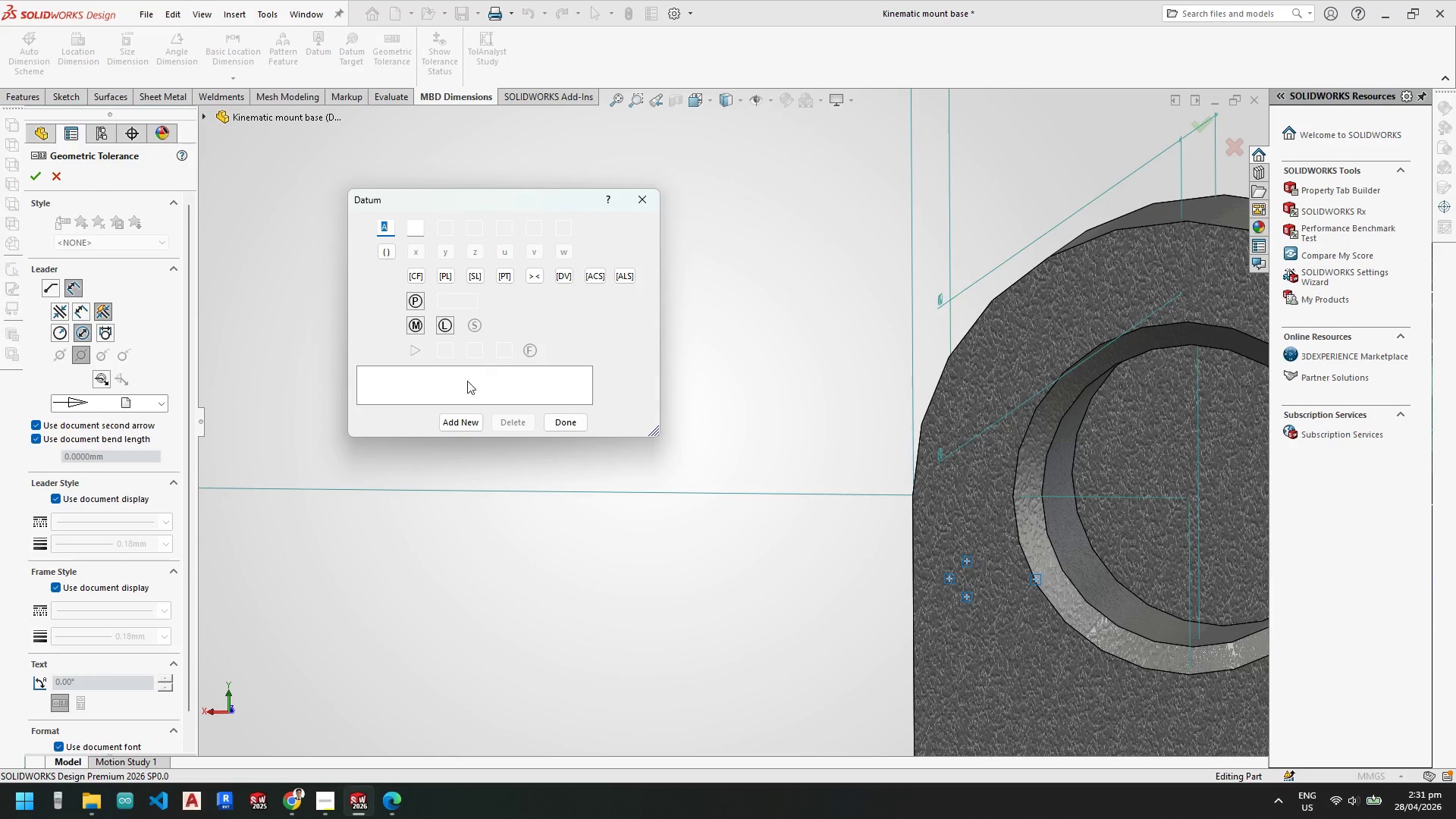 
left_click([467, 385])
 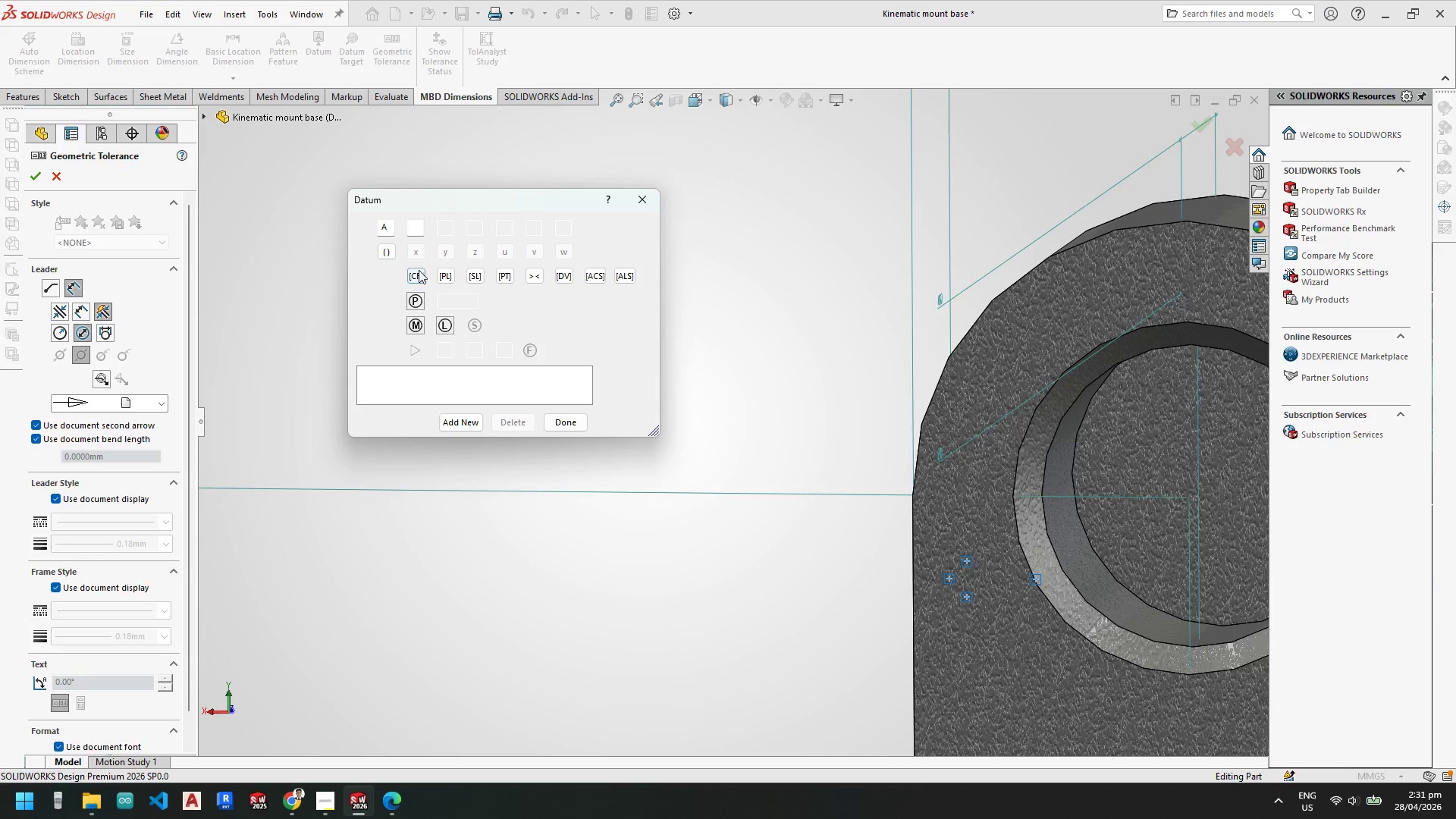 
left_click([416, 229])
 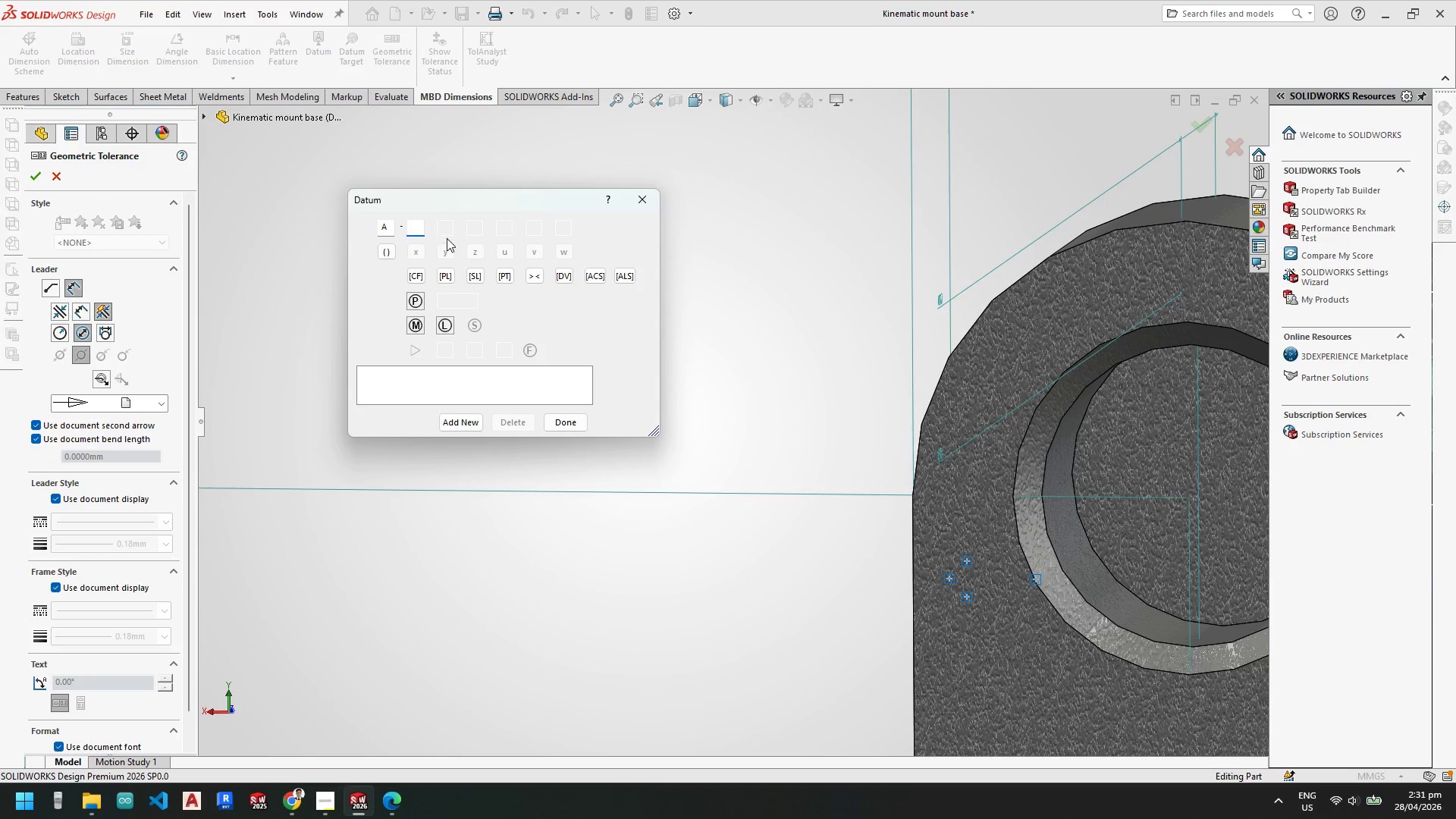 
key(Shift+B)
 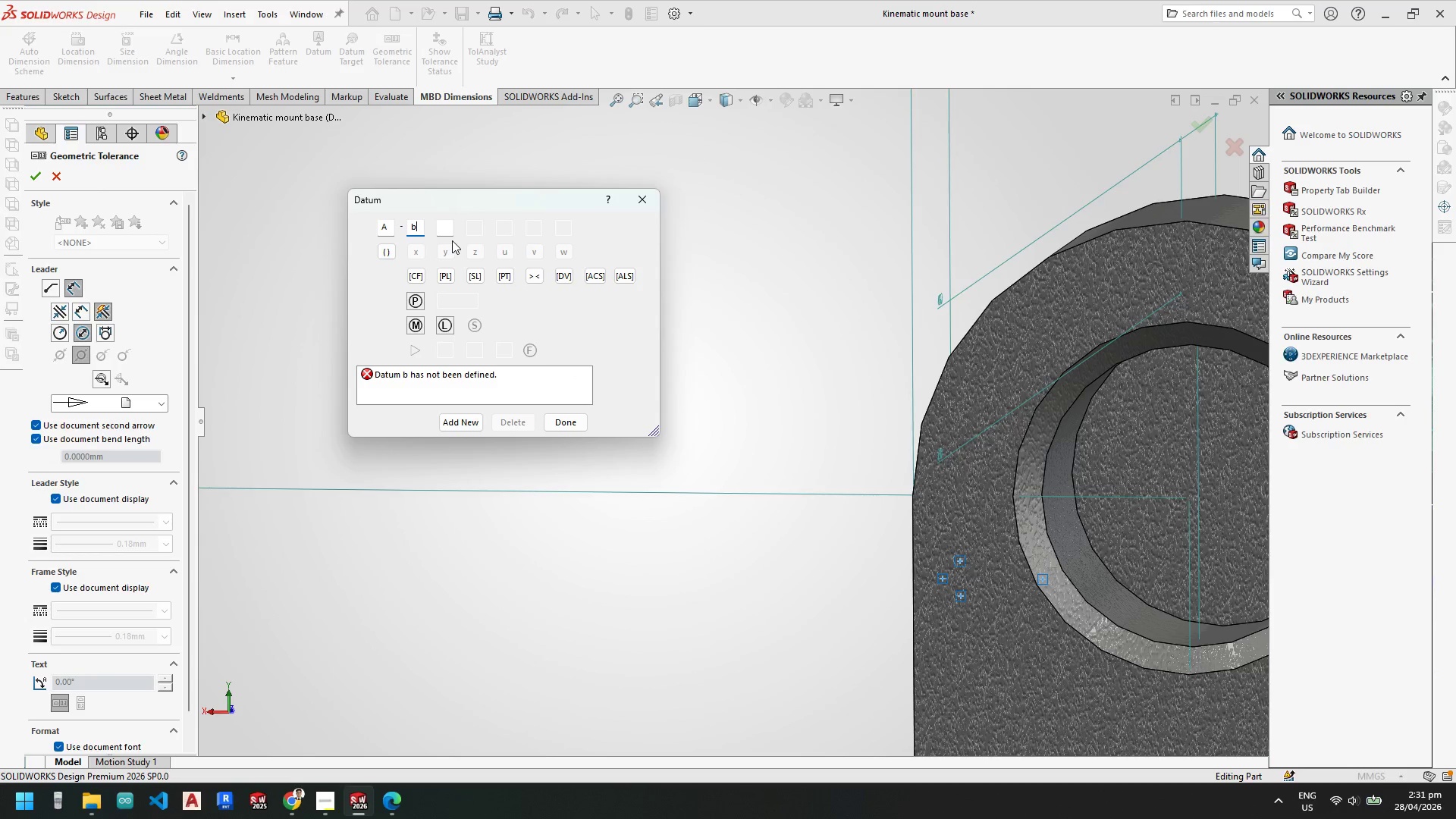 
key(Backspace)
 